 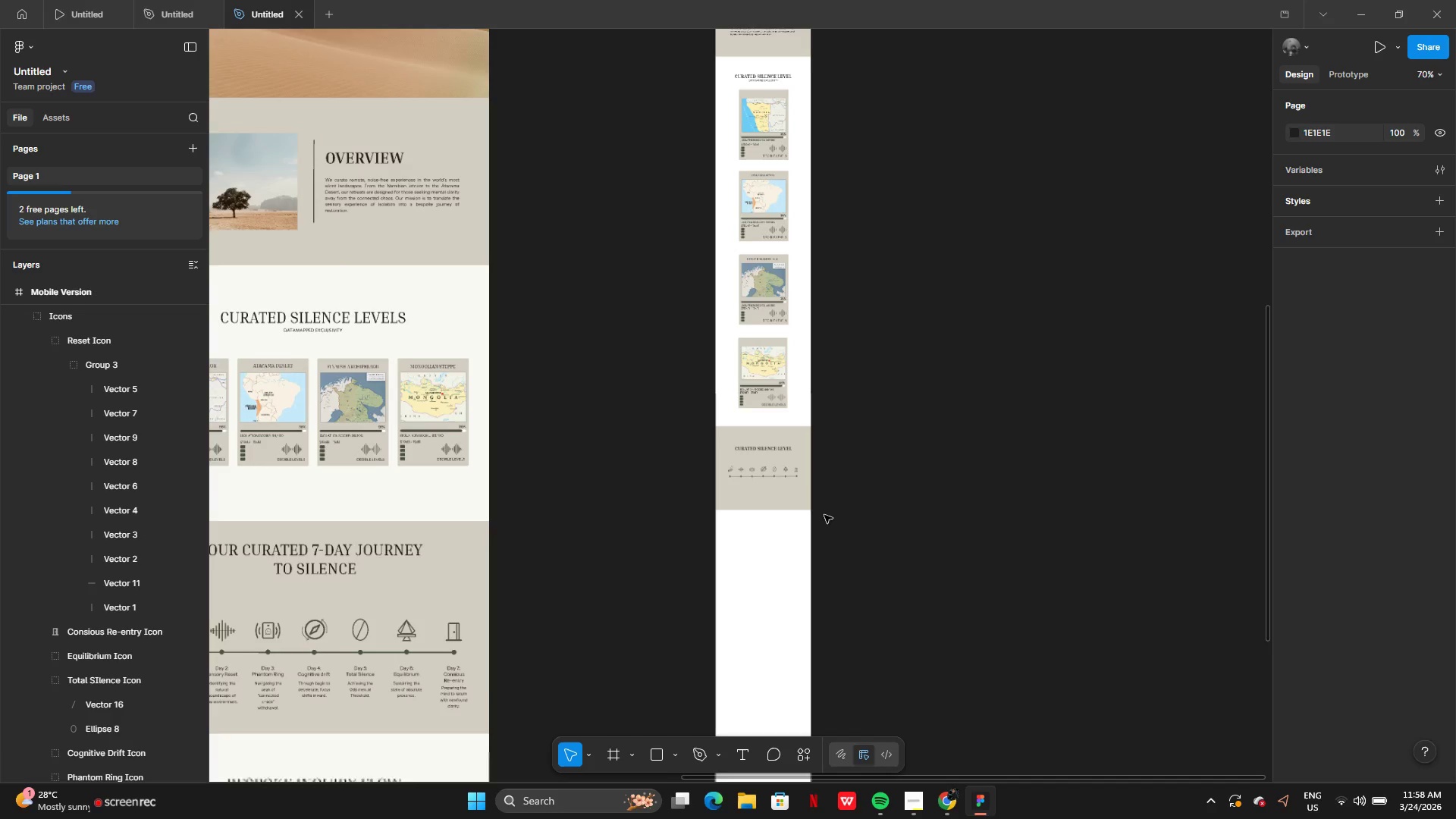 
hold_key(key=ShiftLeft, duration=1.52)
left_click([423, 584])
 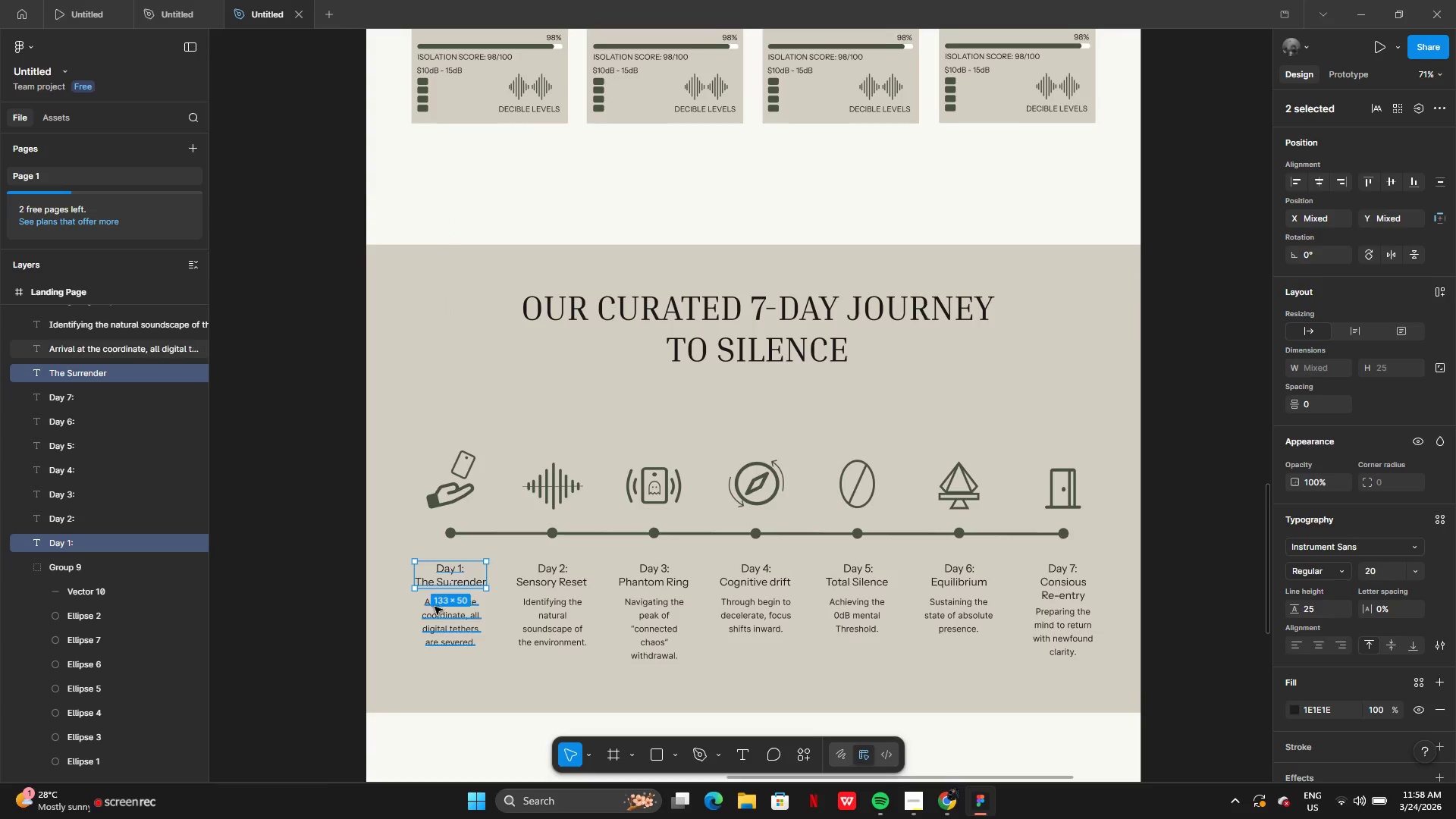 
hold_key(key=ShiftLeft, duration=0.61)
left_click([438, 618])
 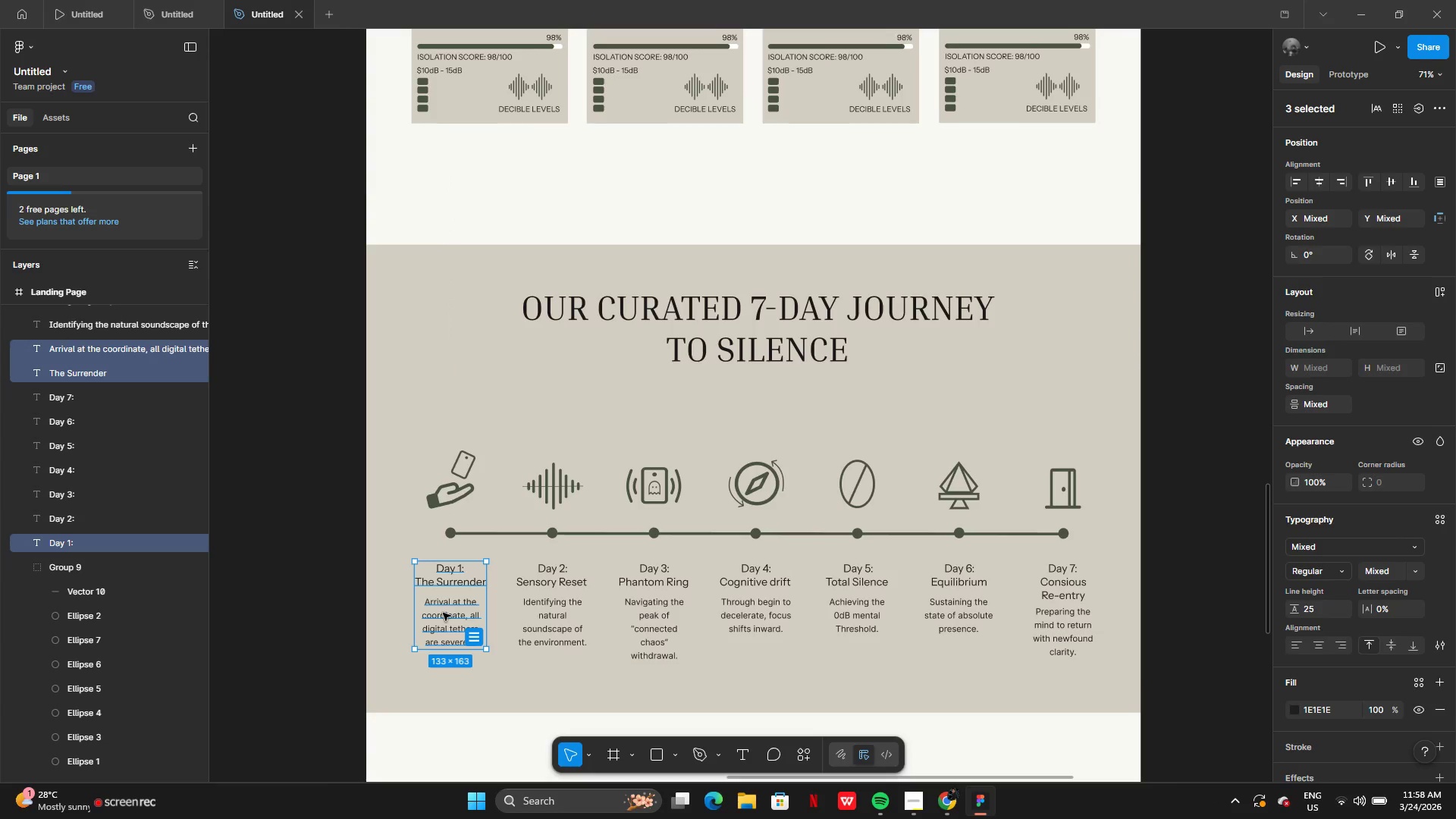 
key(Control+G)
 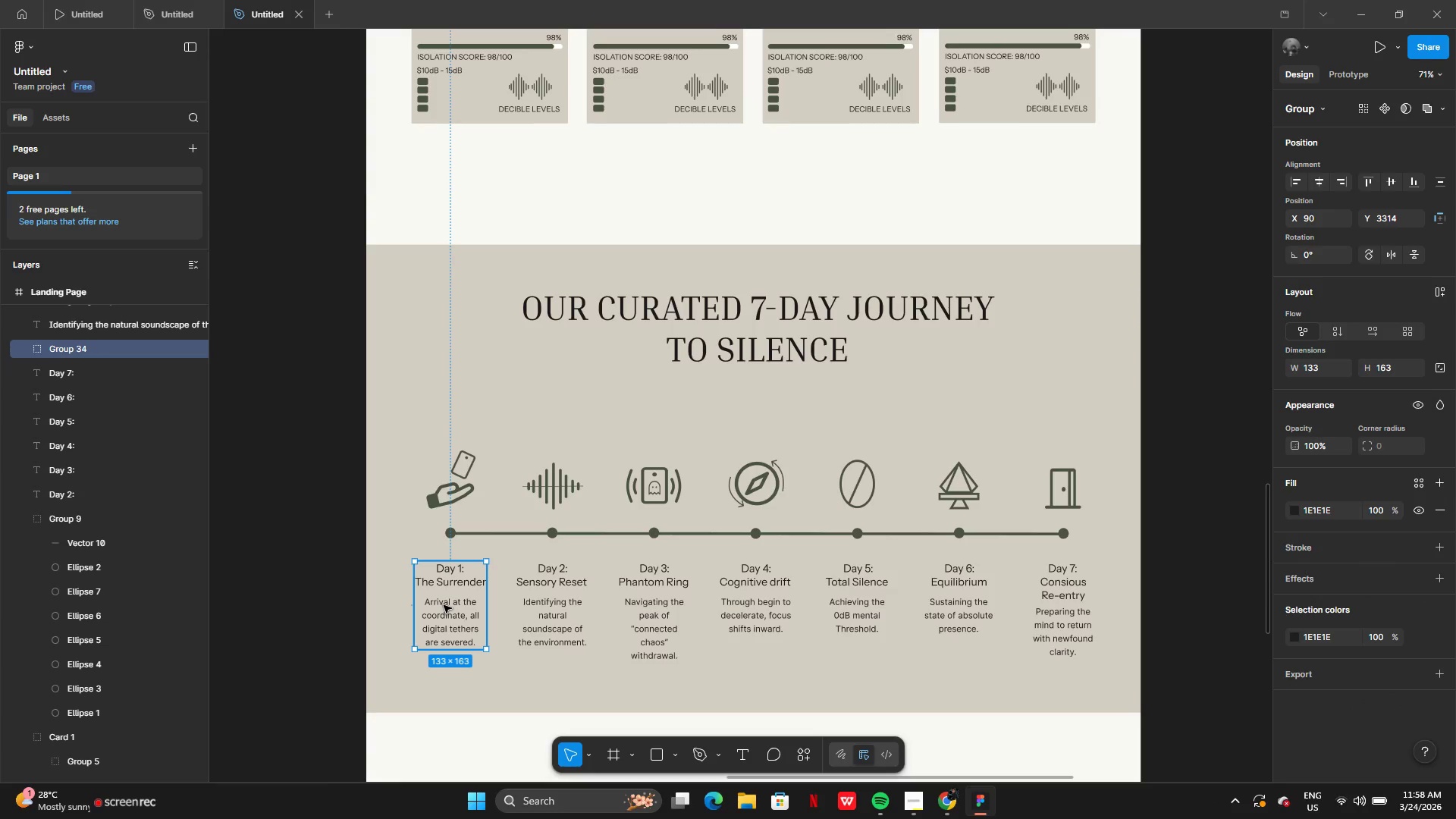 
hold_key(key=AltLeft, duration=0.44)
left_click_drag(start_coordinate=[442, 602], to_coordinate=[526, 623])
 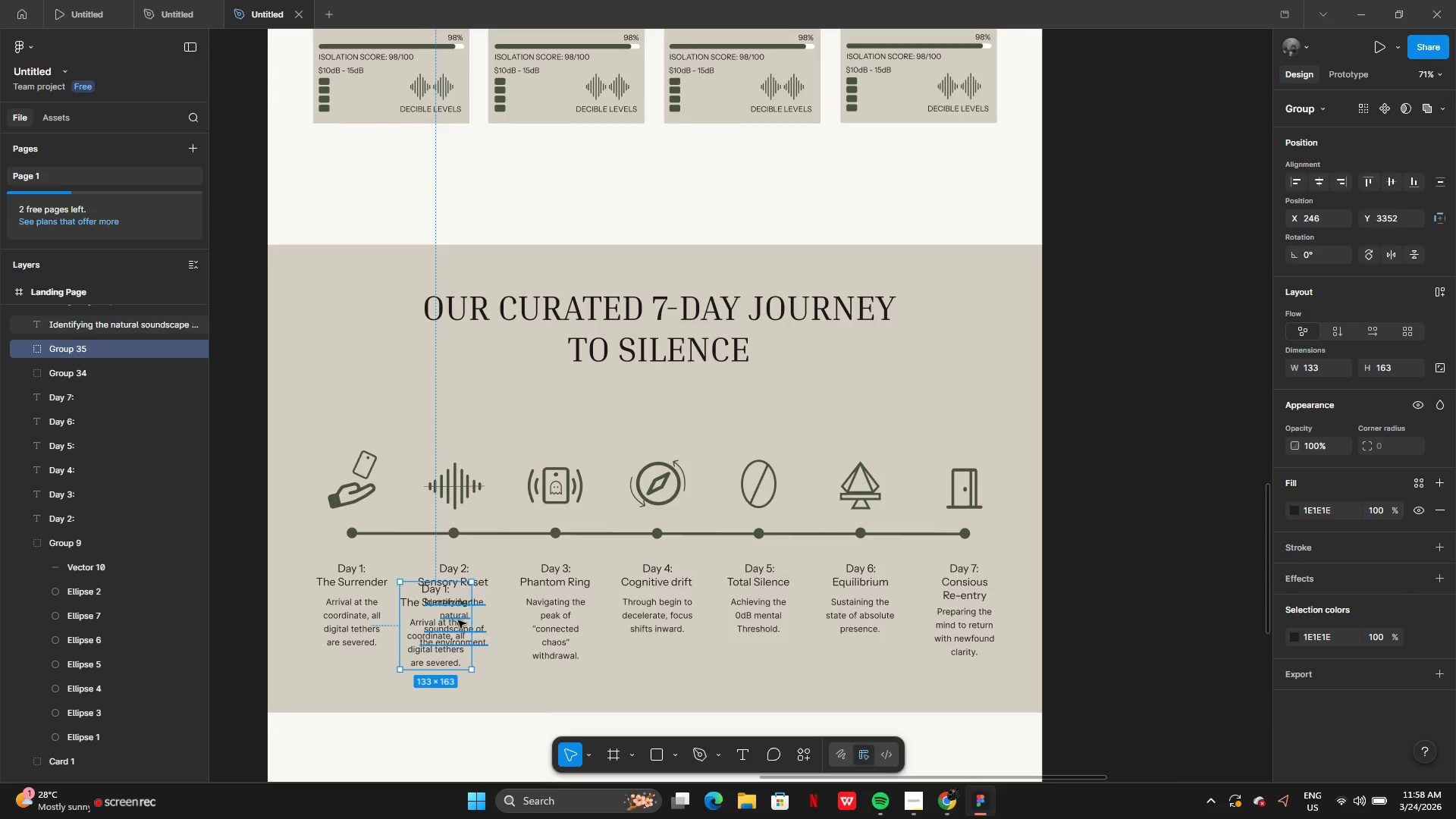 
left_click_drag(start_coordinate=[446, 621], to_coordinate=[1266, 481])
 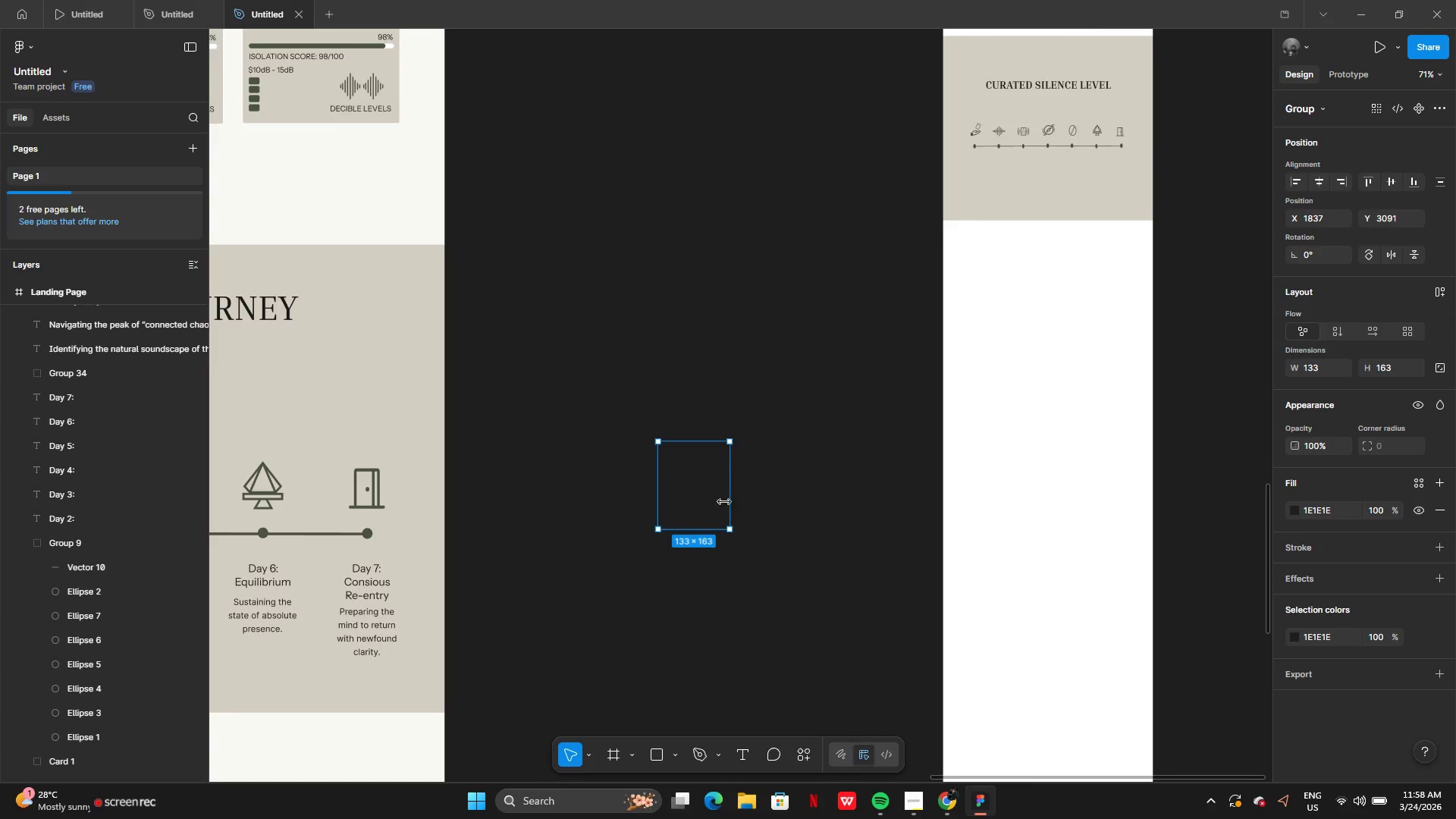 
left_click_drag(start_coordinate=[691, 490], to_coordinate=[1004, 222])
 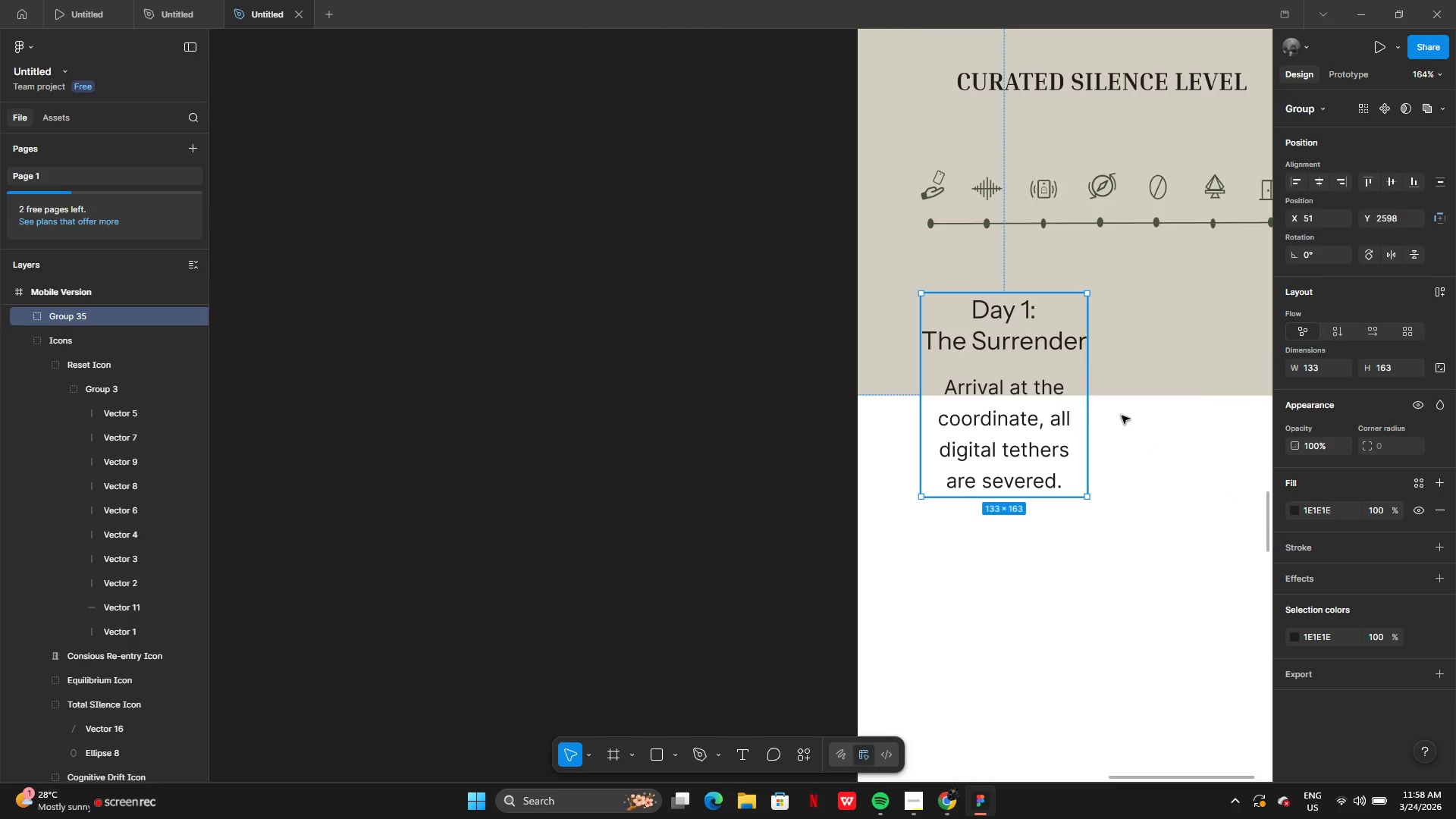 
wait(5.95)
 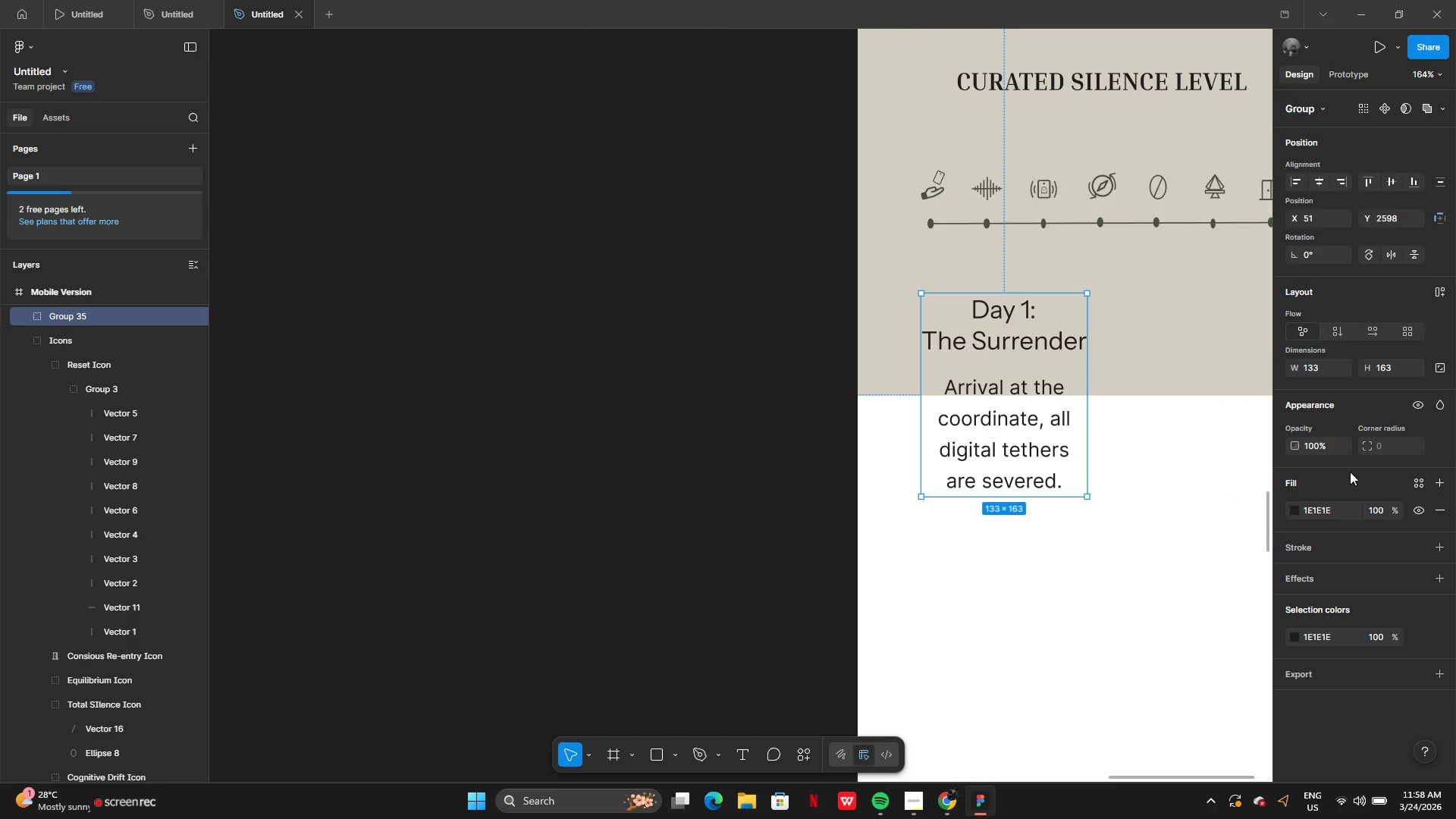 
left_click_drag(start_coordinate=[1037, 442], to_coordinate=[1015, 394])
 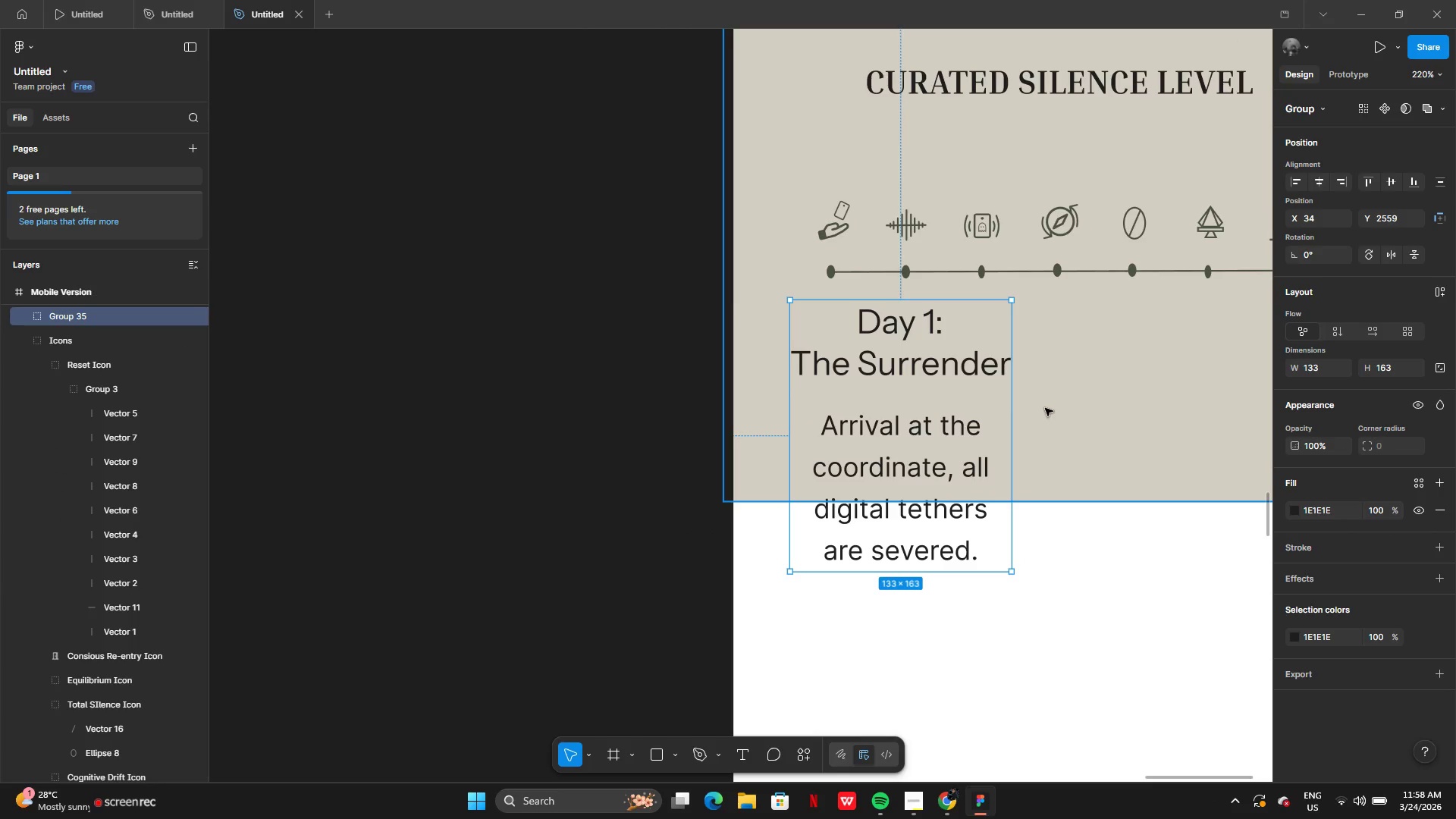 
left_click_drag(start_coordinate=[1046, 400], to_coordinate=[934, 377])
 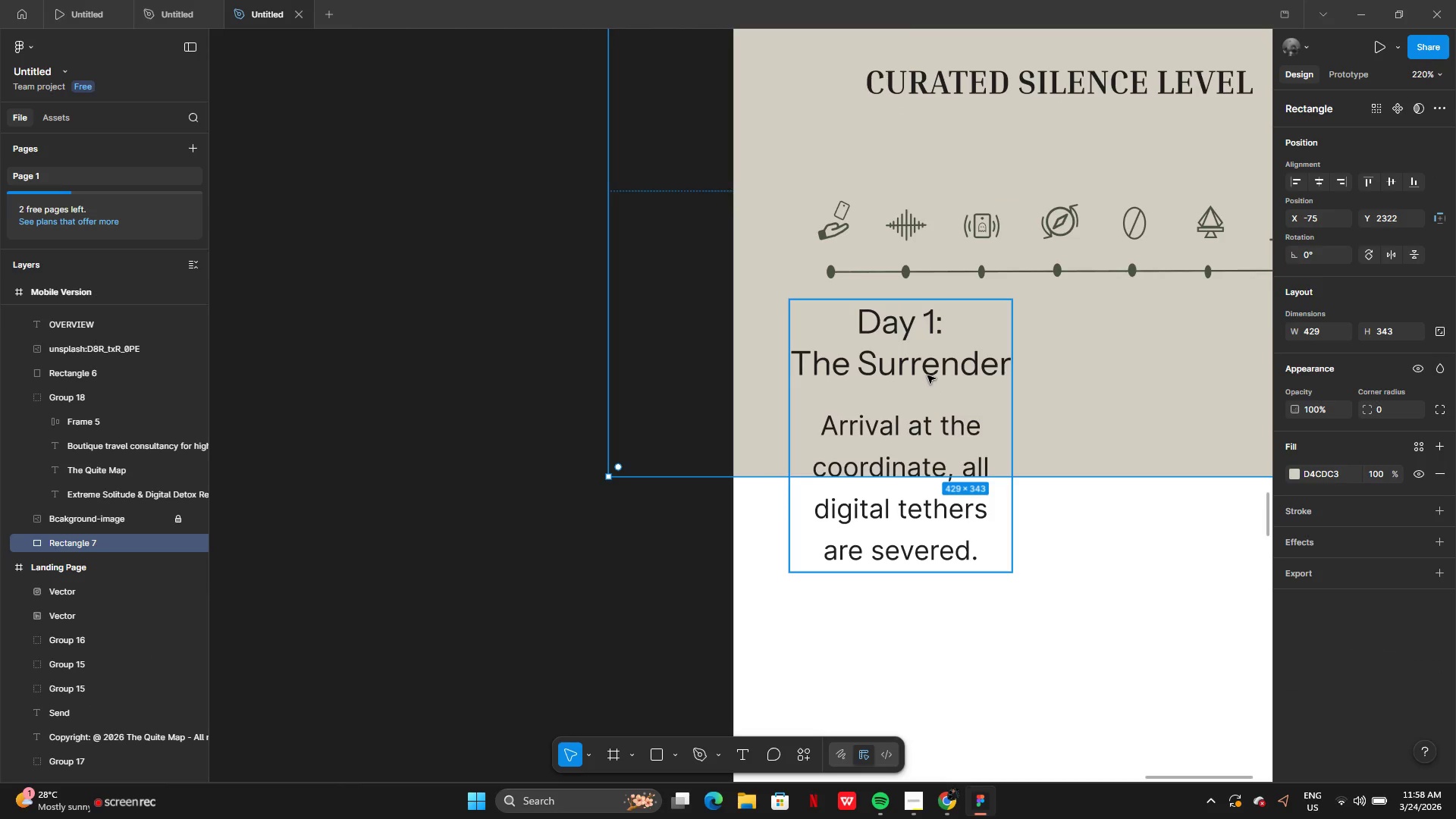 
left_click([927, 375])
 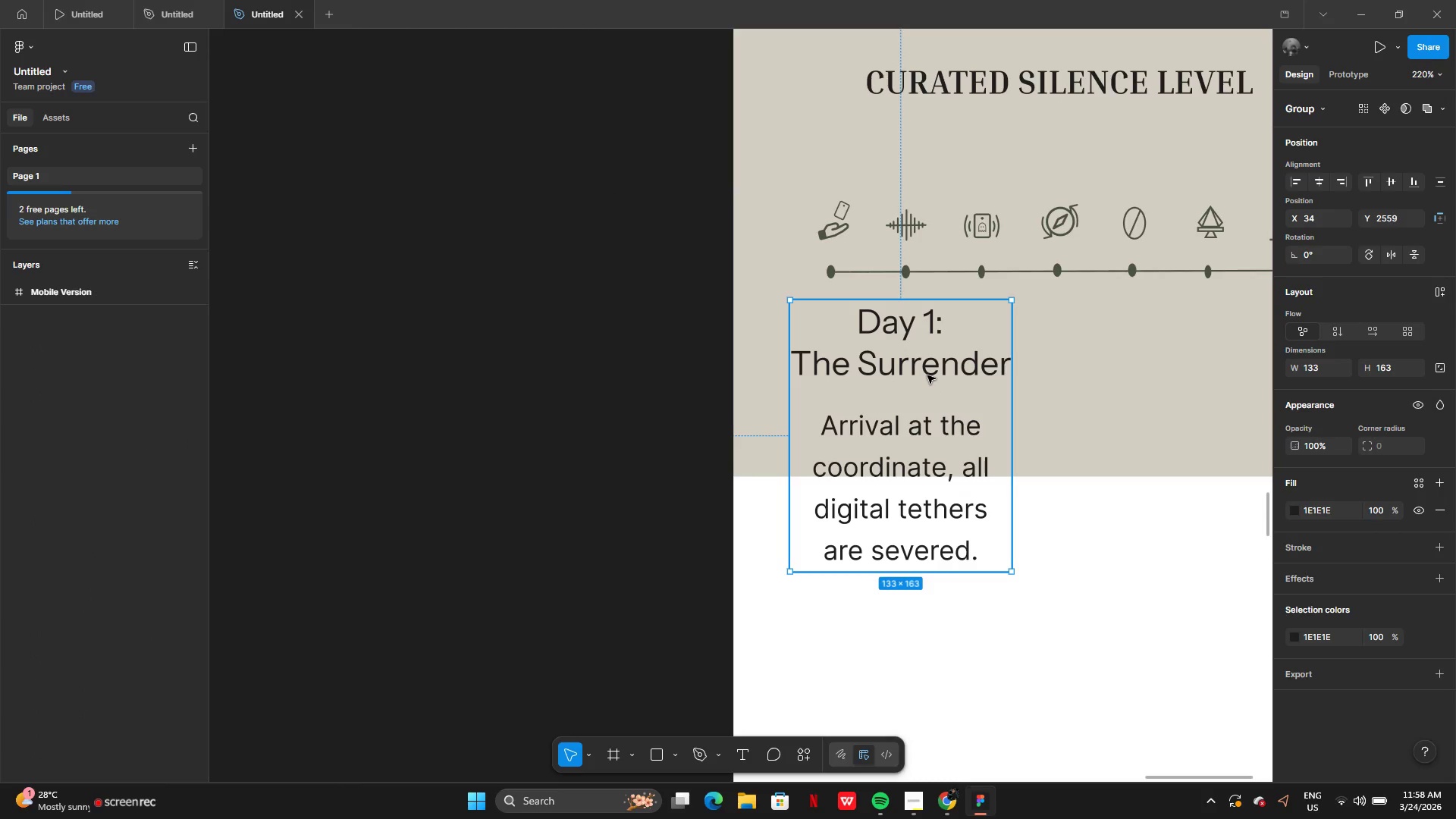 
right_click([927, 375])
 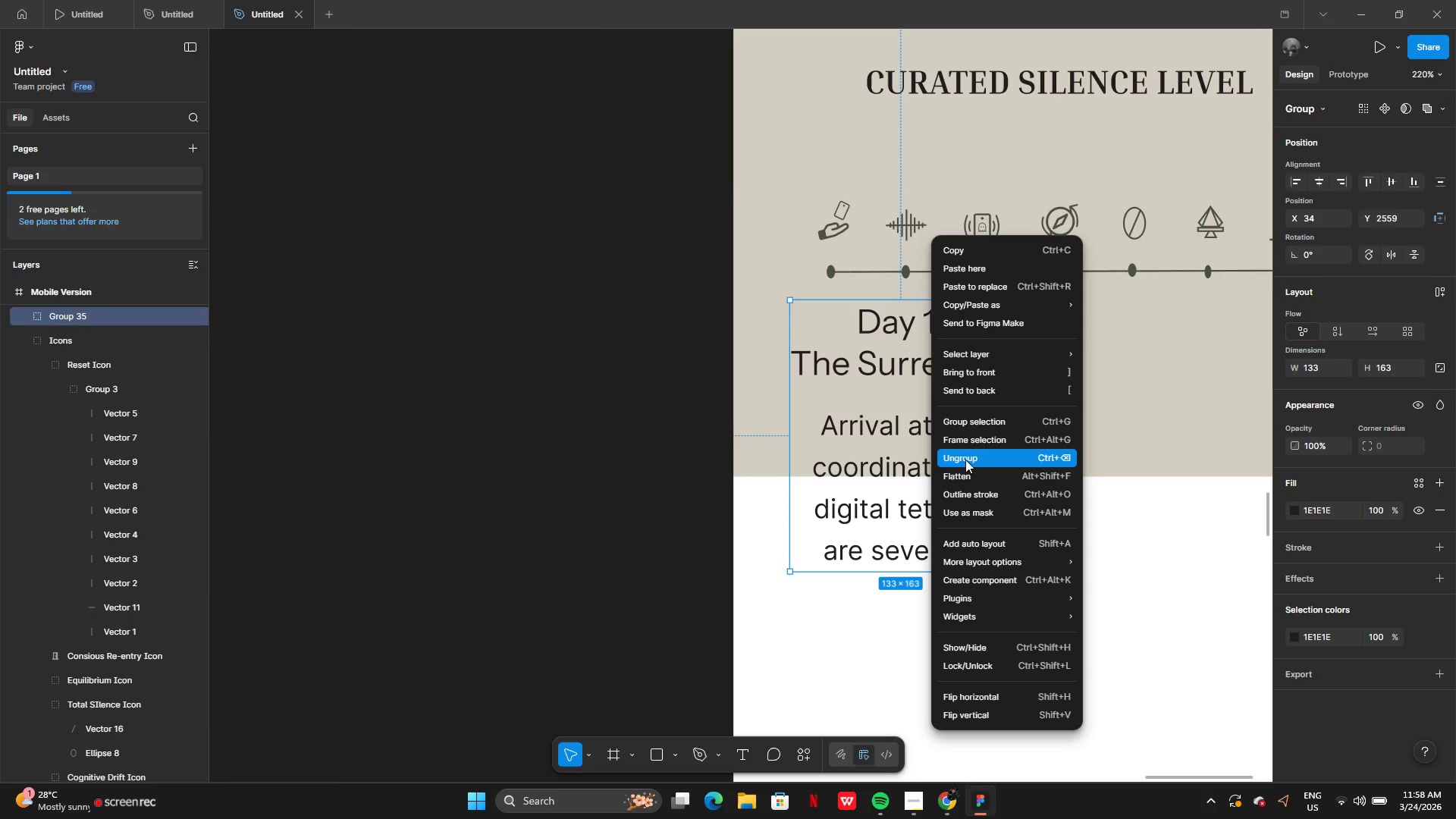 
left_click([965, 463])
 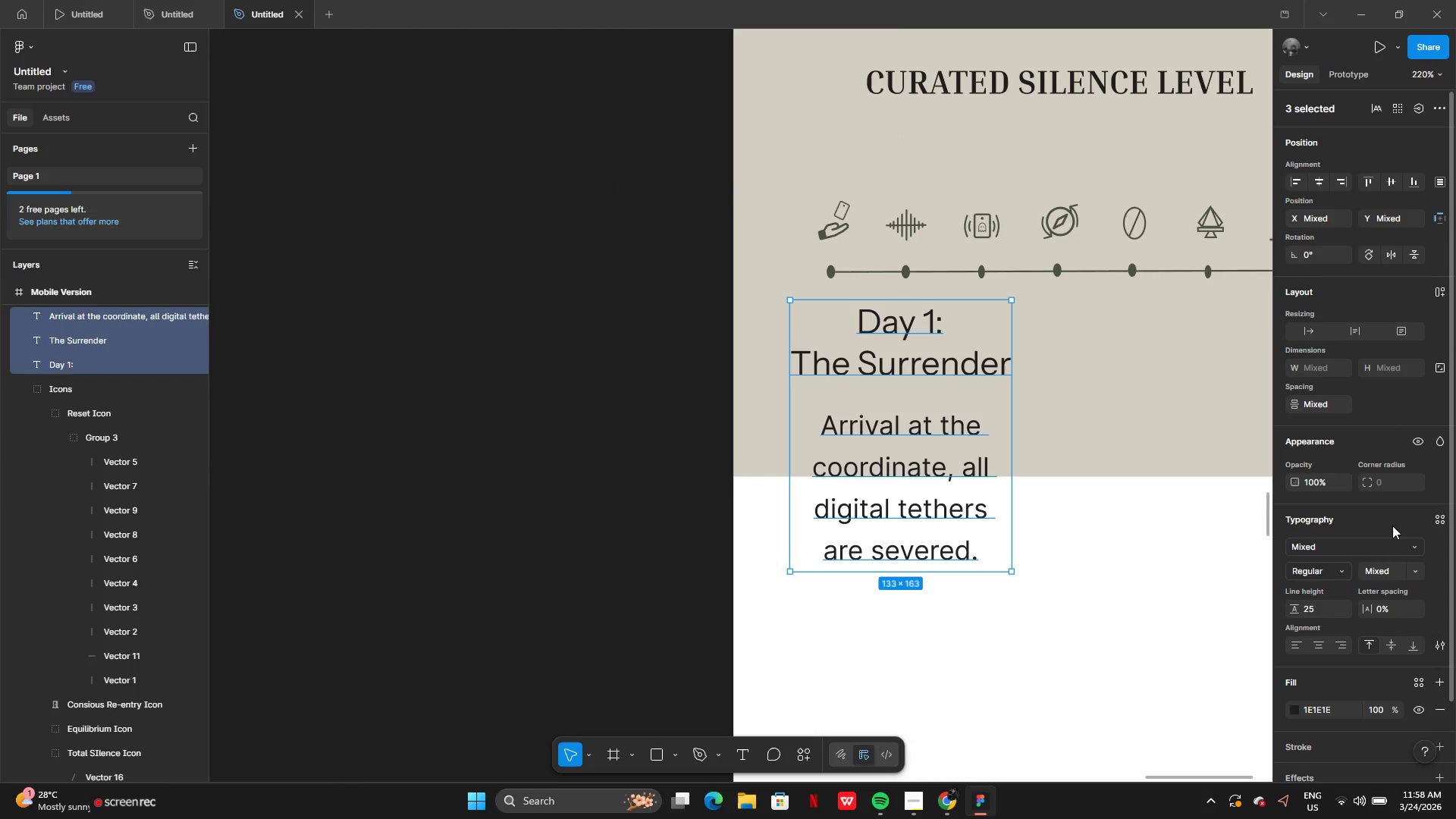 
left_click([1387, 574])
 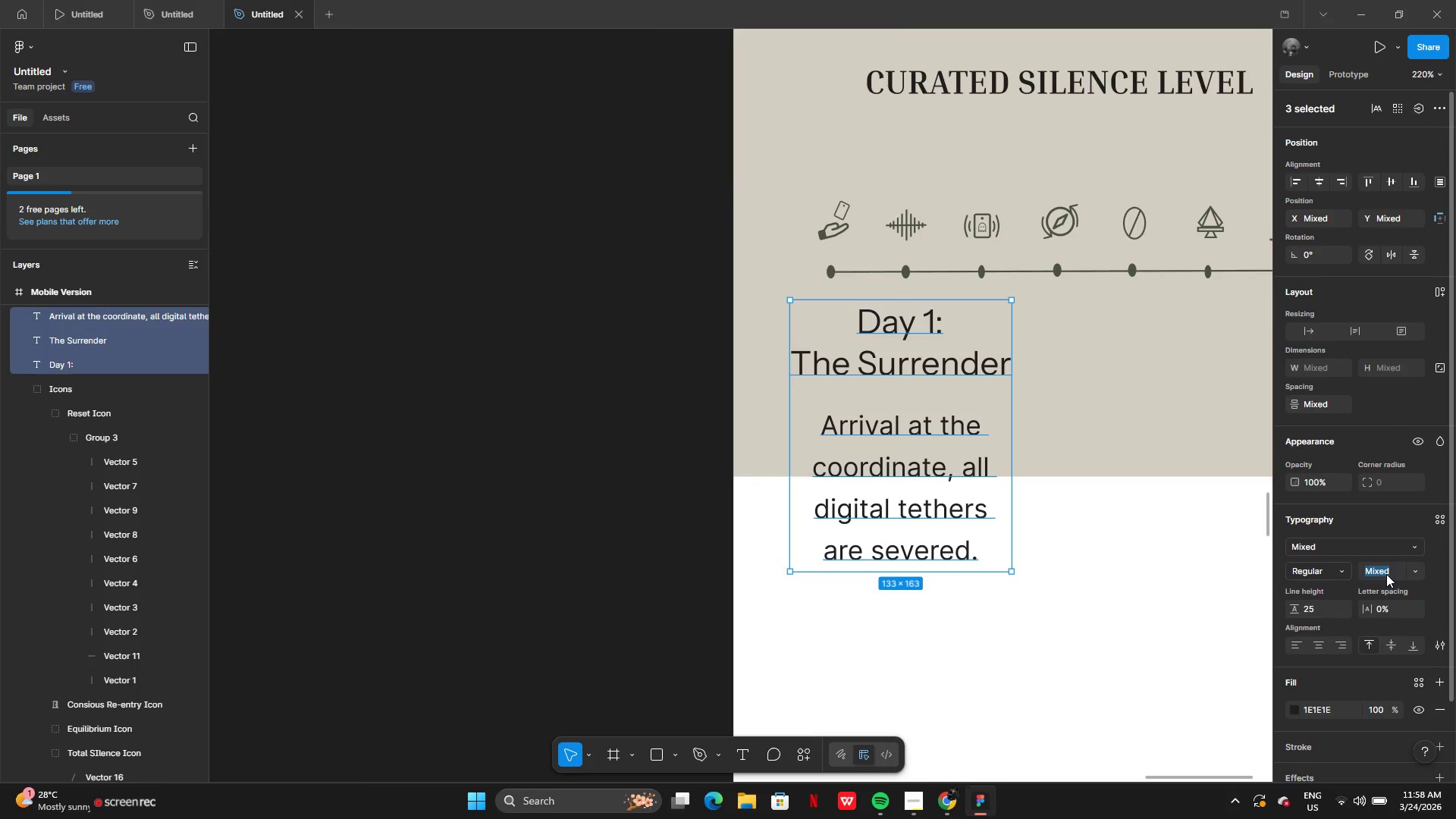 
key(3)
 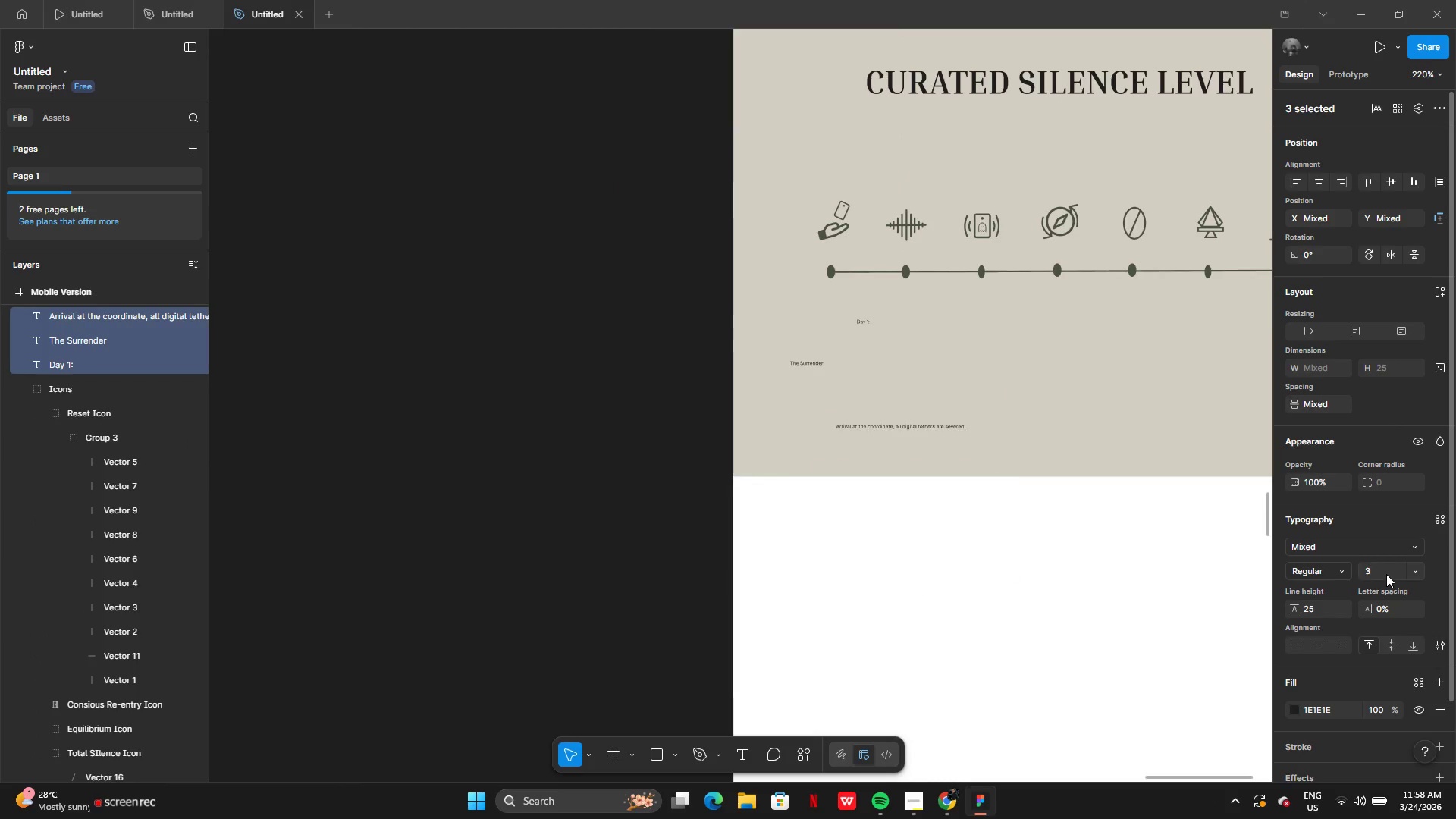 
key(Enter)
 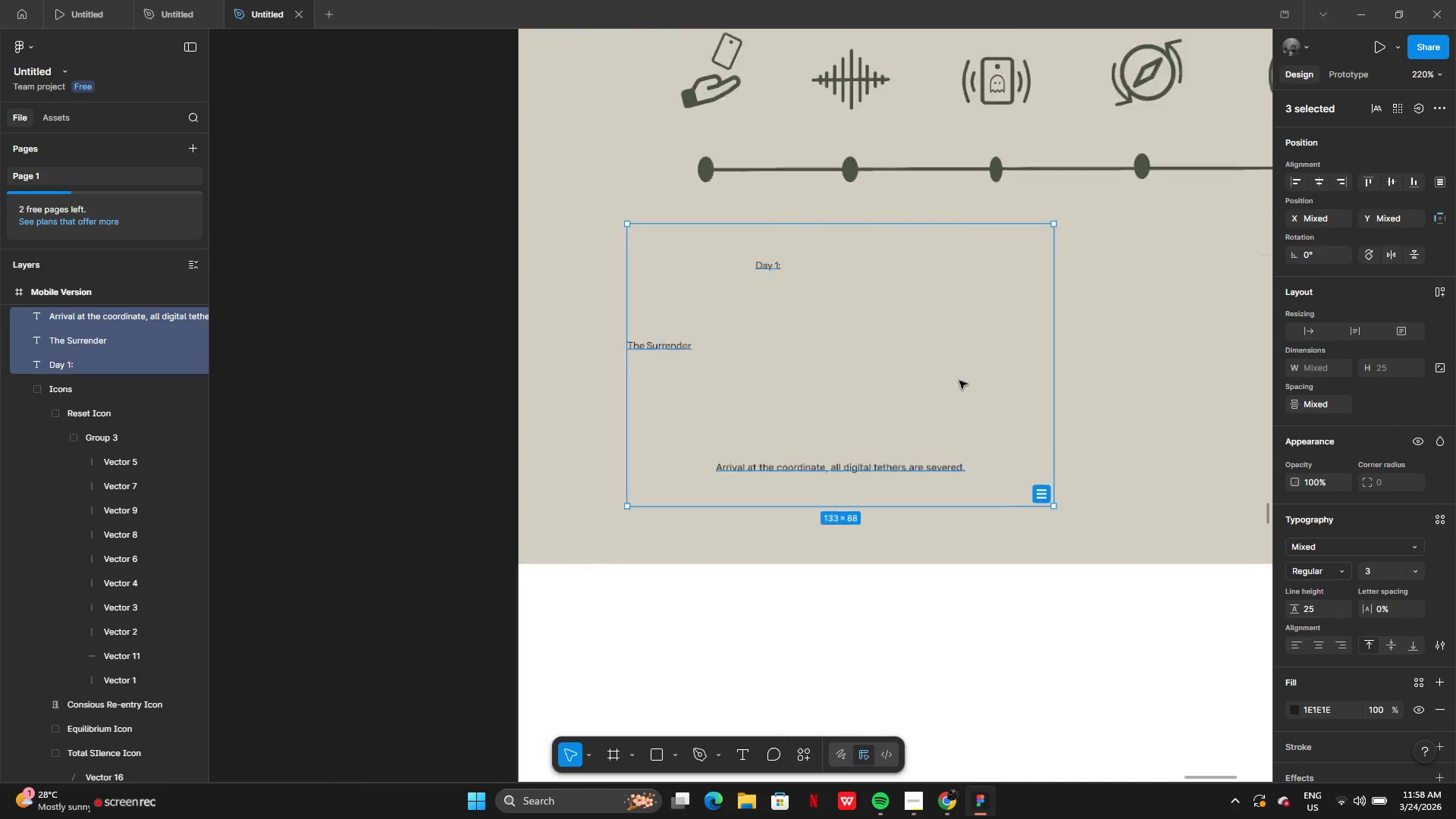 
left_click([912, 364])
 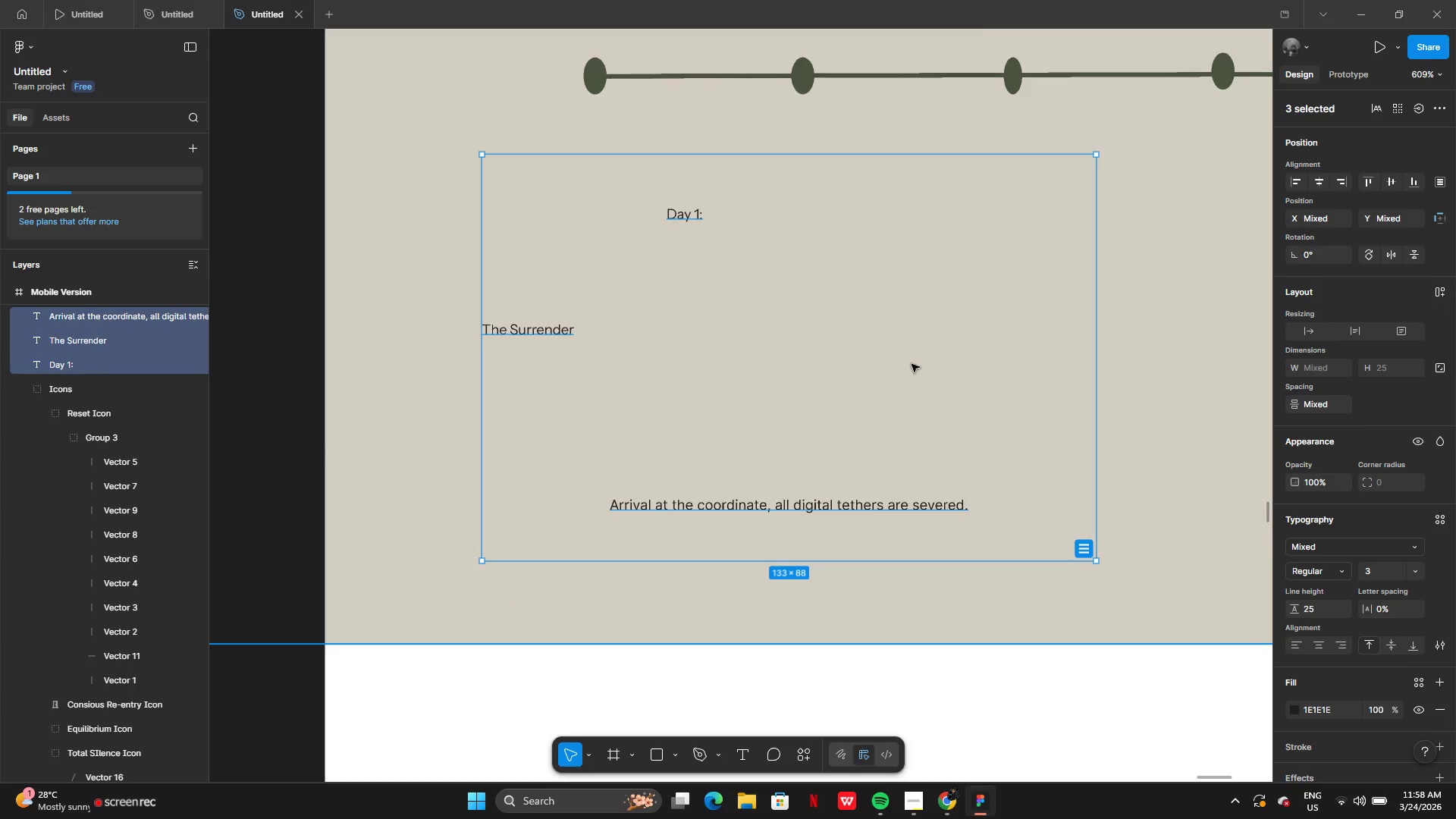 
right_click([912, 364])
 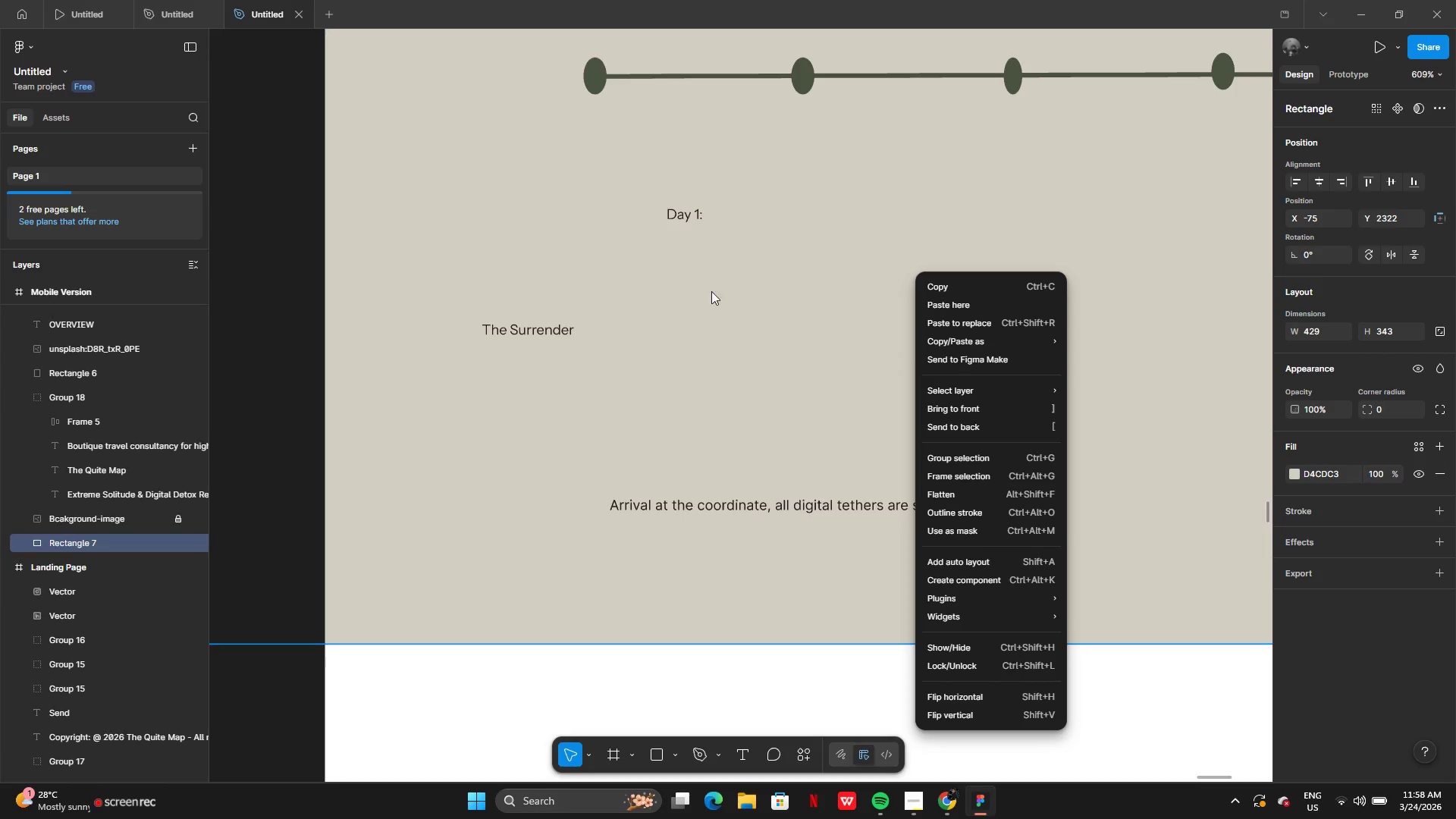 
left_click([741, 291])
 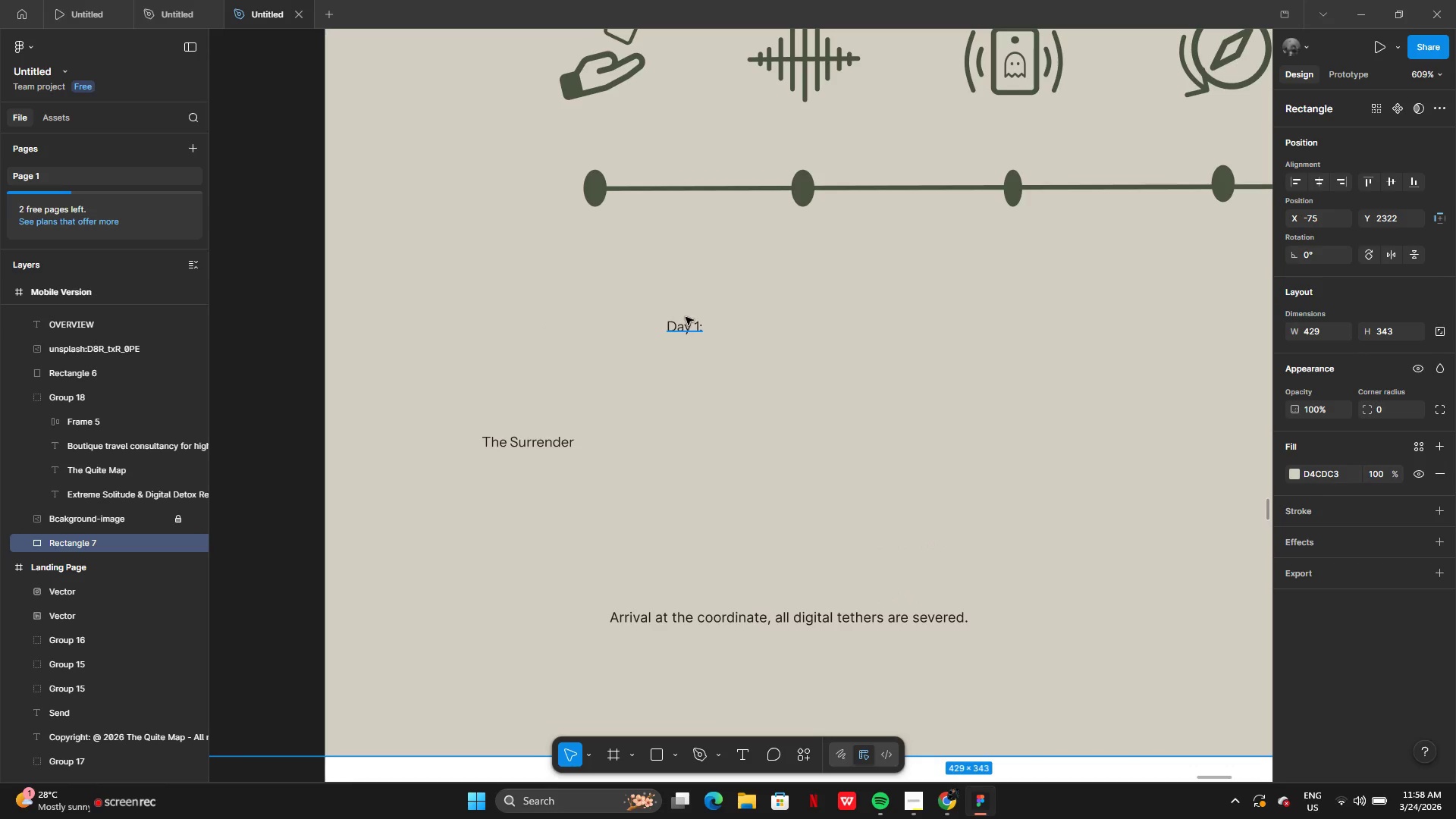 
left_click([686, 322])
 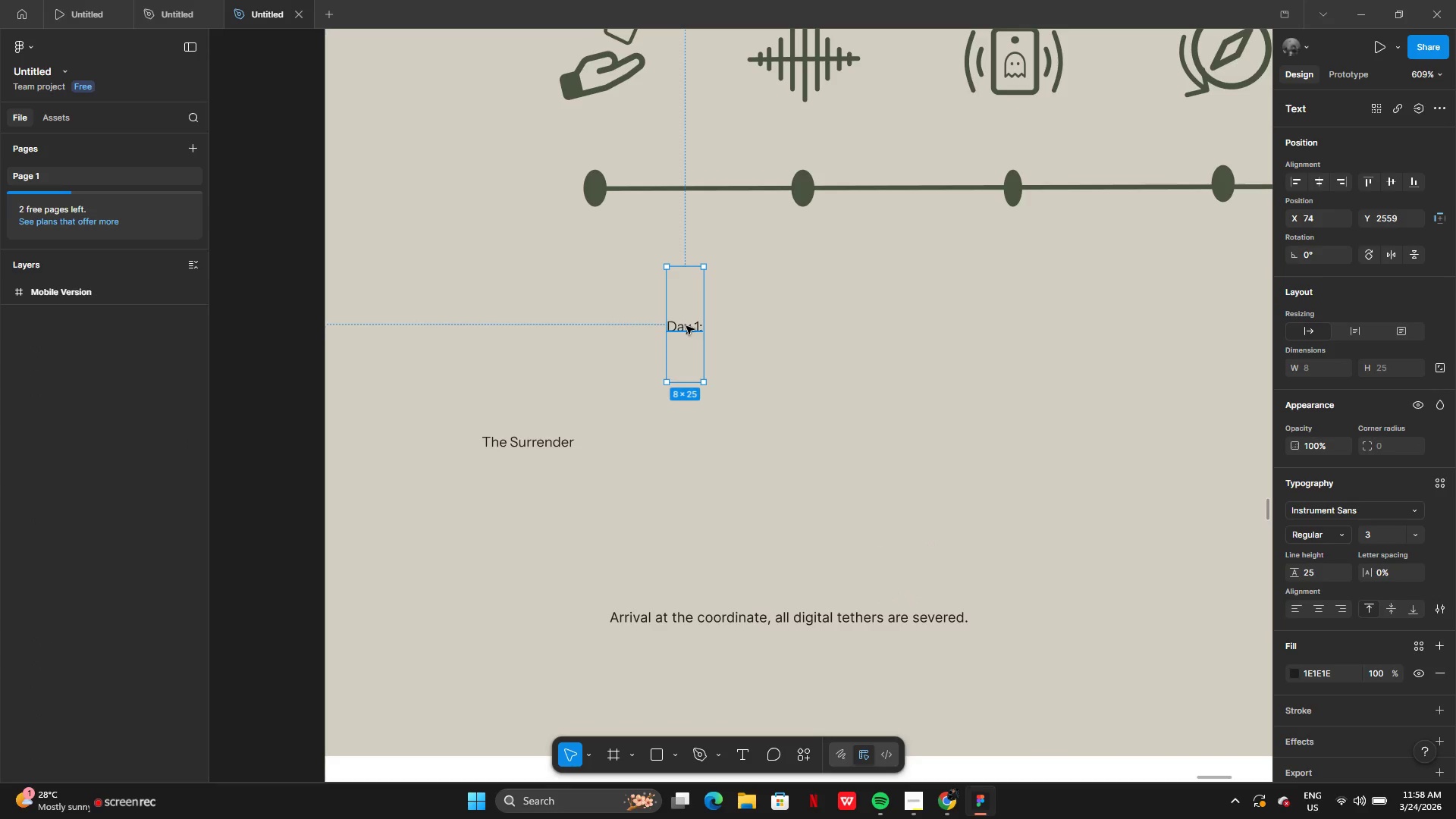 
left_click_drag(start_coordinate=[686, 326], to_coordinate=[654, 283])
 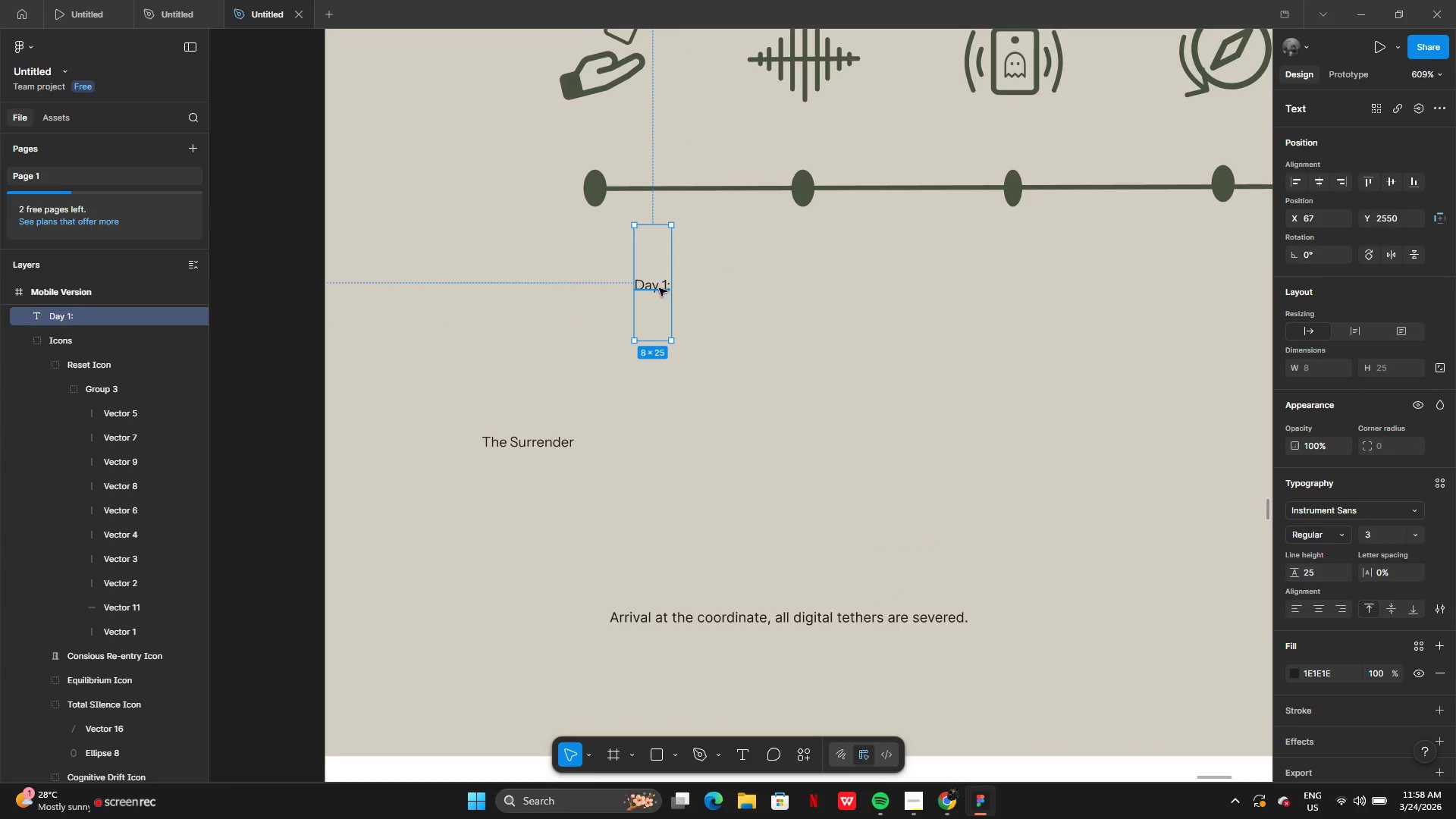 
left_click_drag(start_coordinate=[657, 293], to_coordinate=[598, 275])
 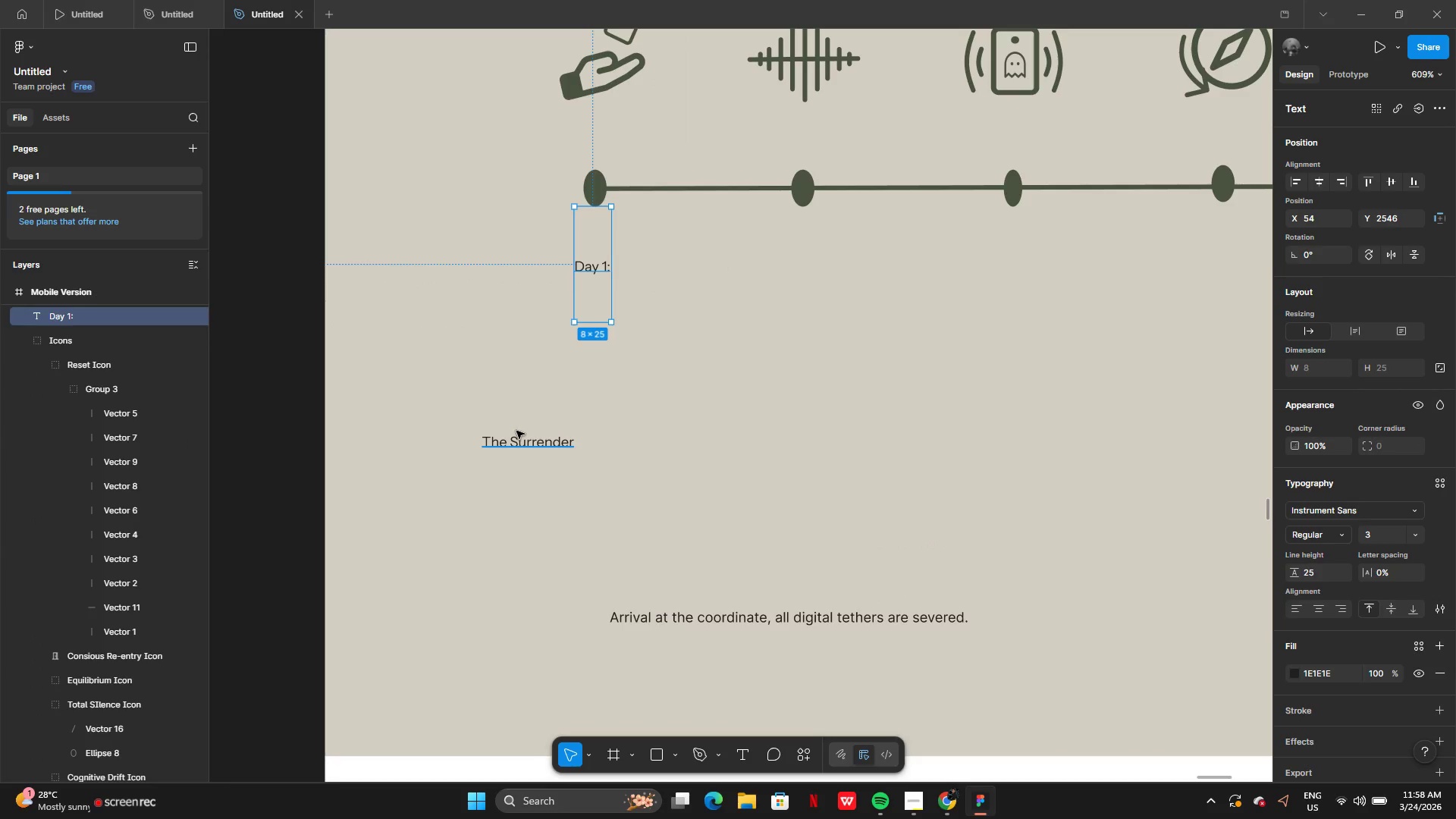 
left_click([516, 431])
 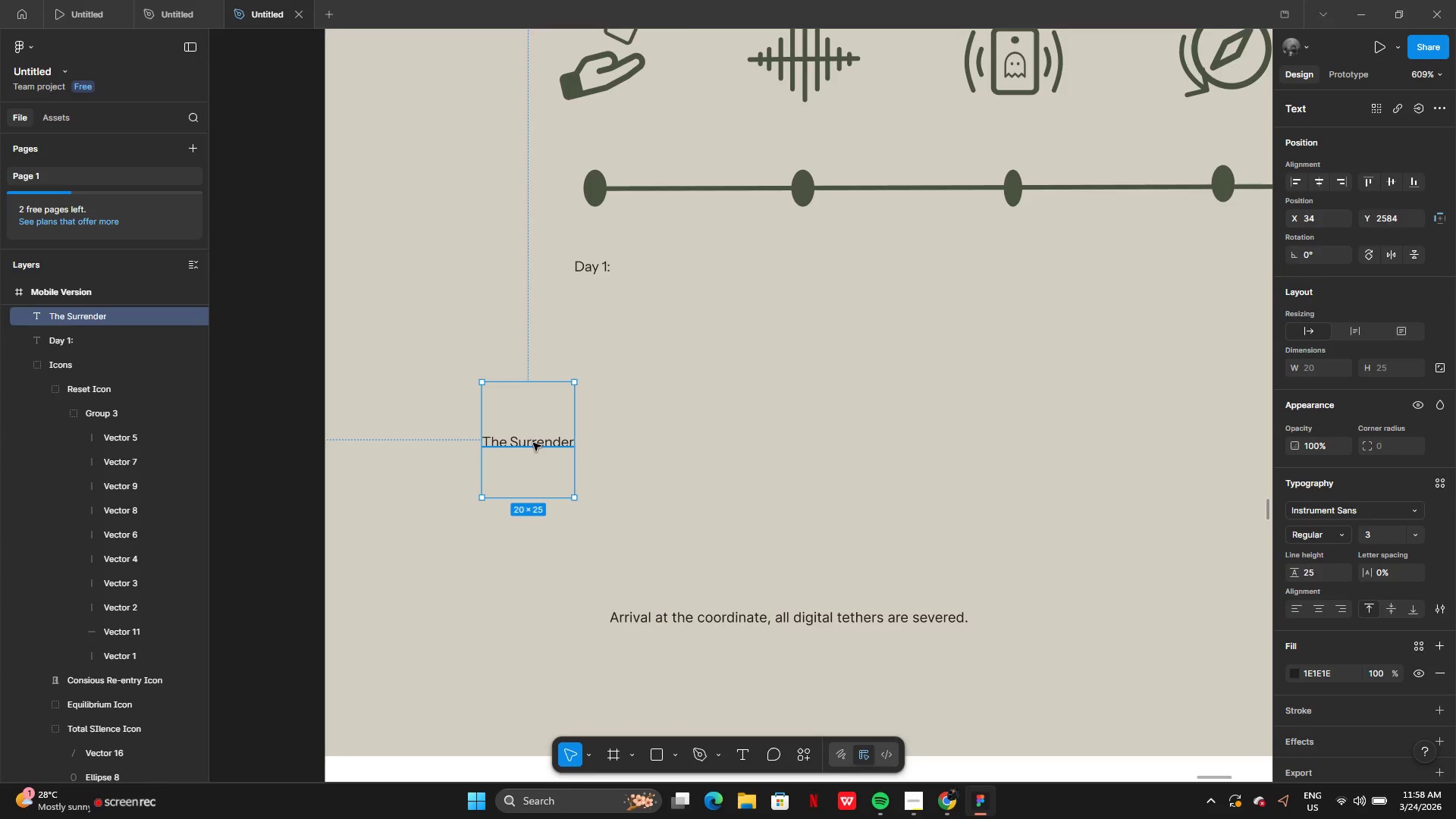 
left_click_drag(start_coordinate=[533, 443], to_coordinate=[596, 294])
 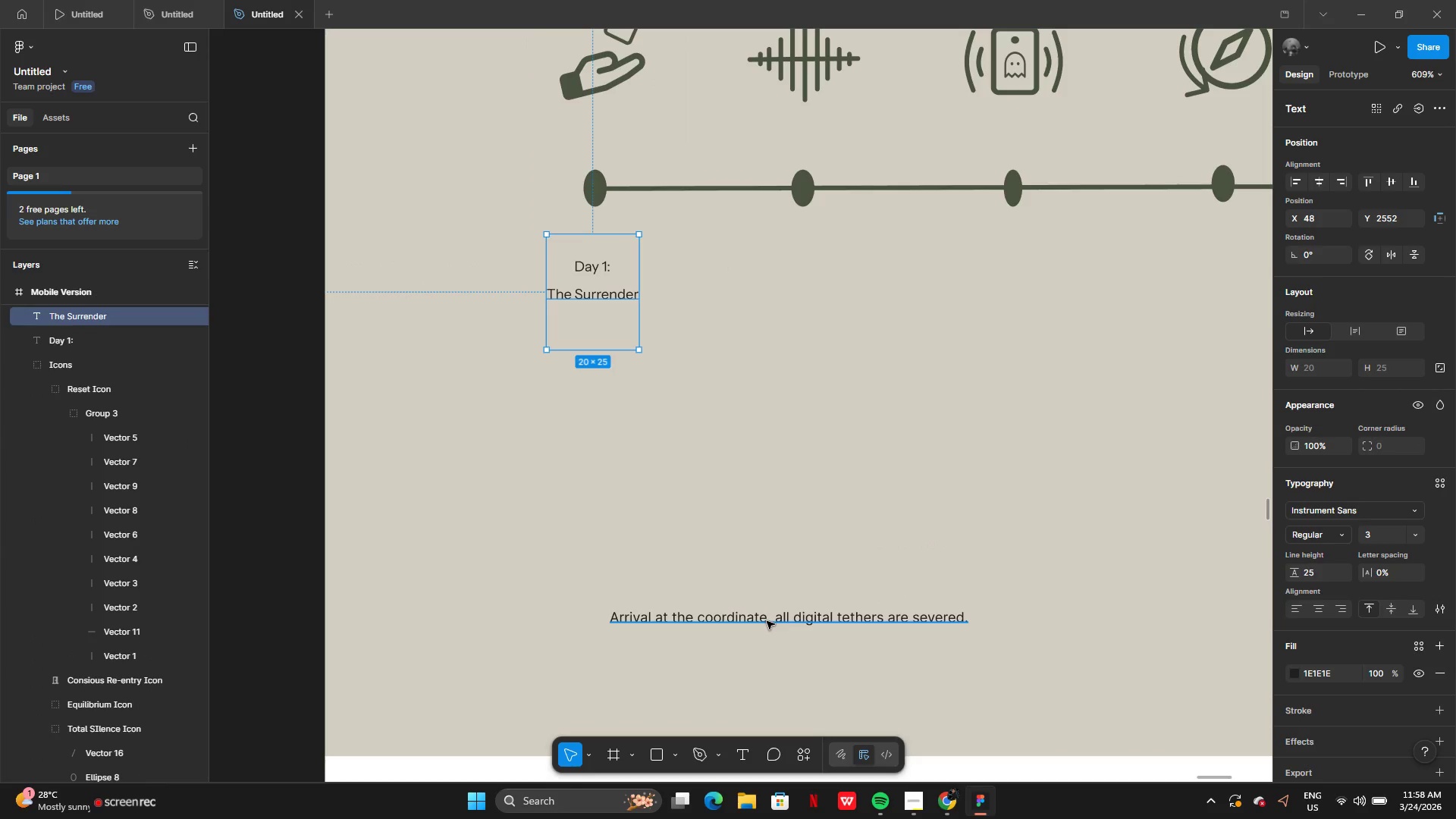 
left_click([767, 621])
 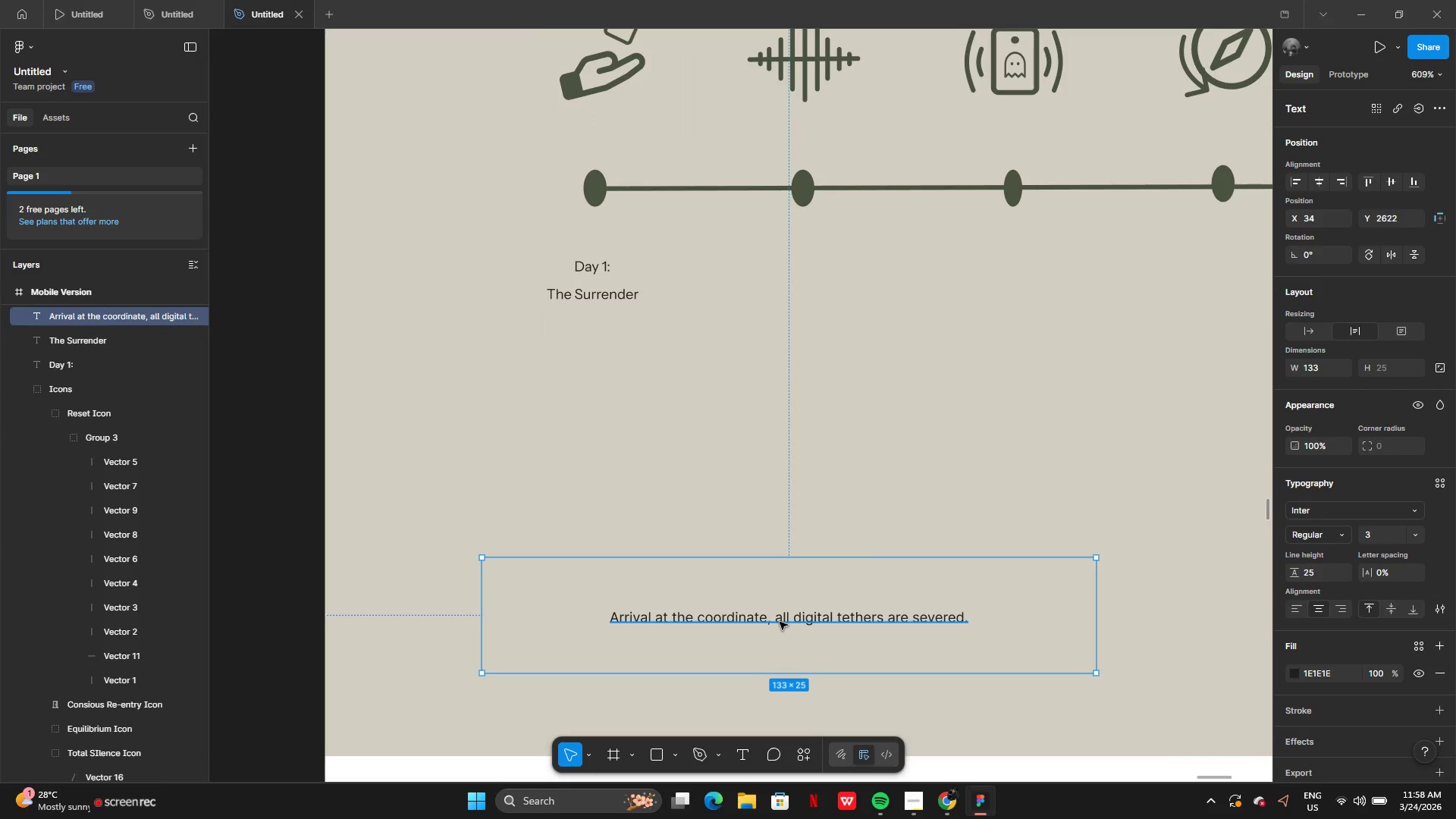 
left_click_drag(start_coordinate=[780, 622], to_coordinate=[680, 342])
 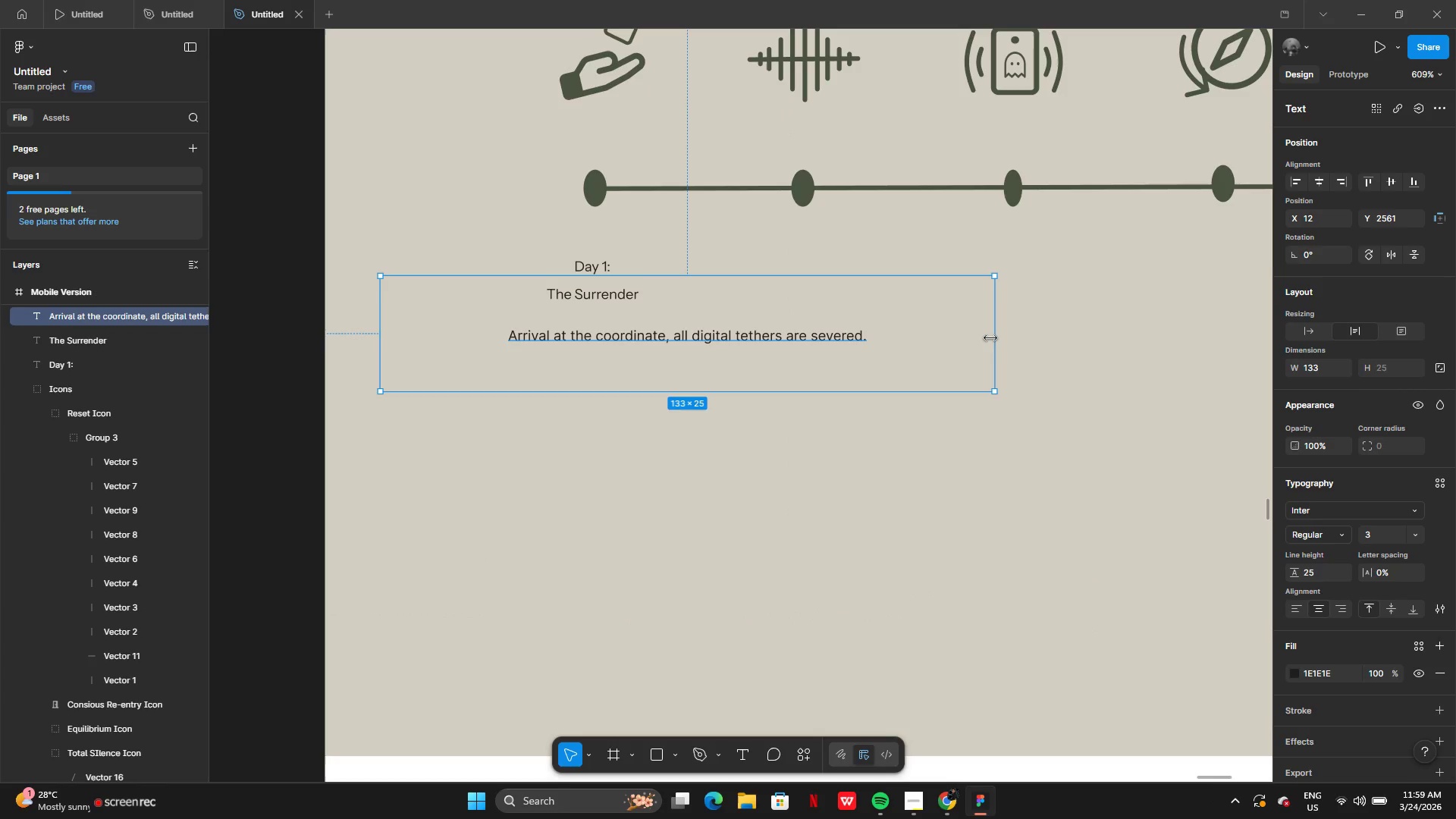 
left_click_drag(start_coordinate=[992, 338], to_coordinate=[658, 318])
 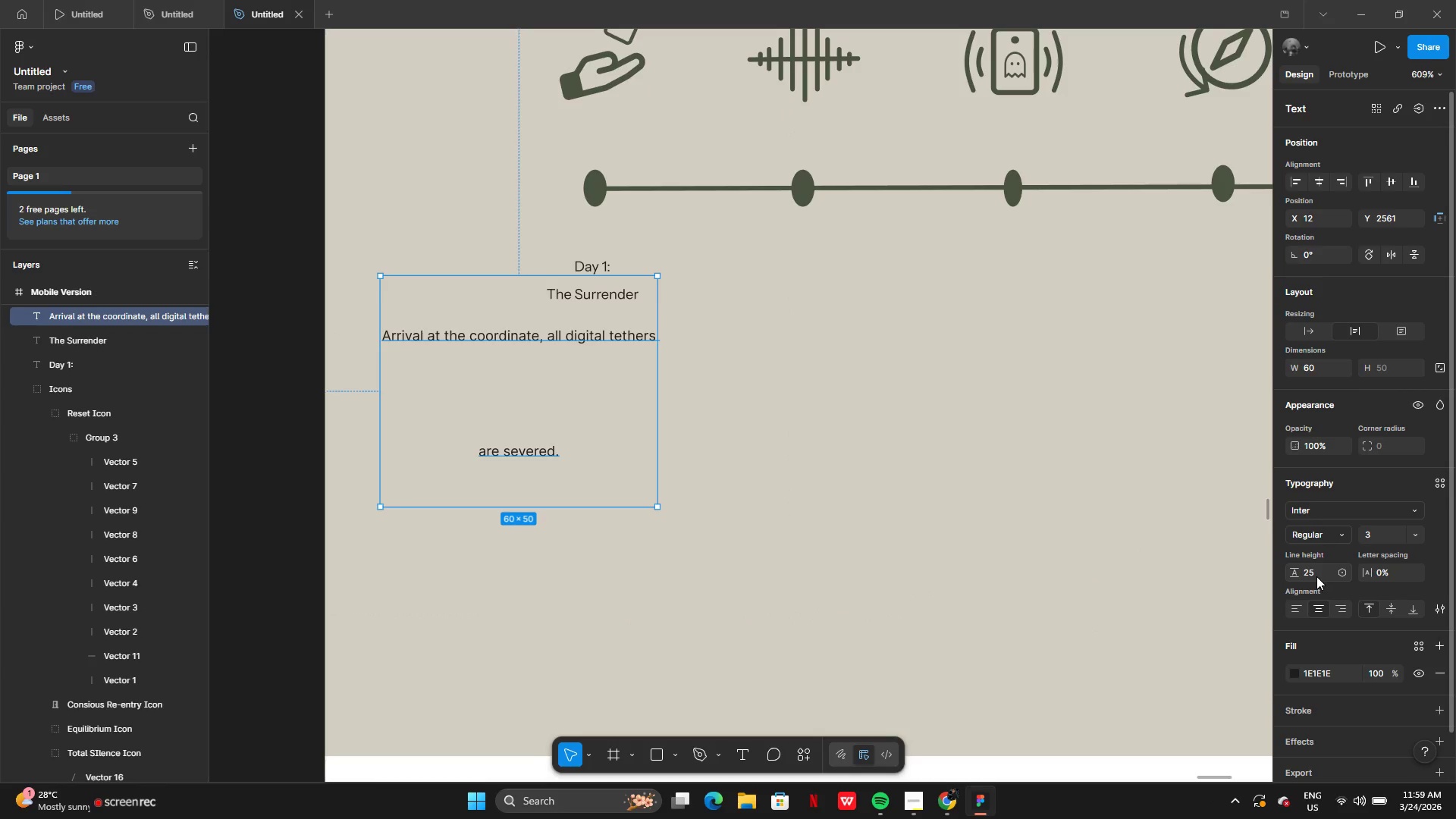 
left_click([1316, 576])
 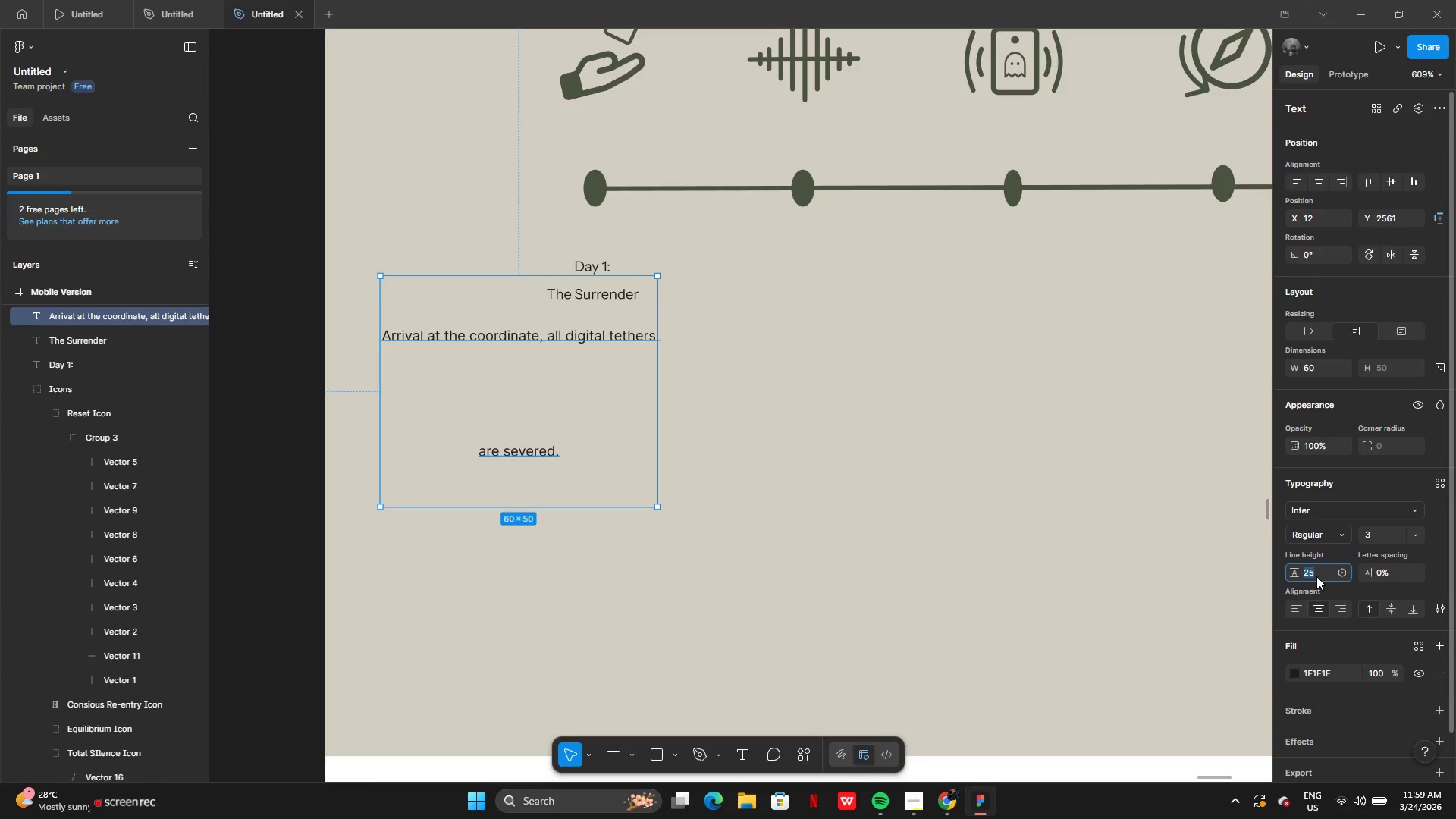 
key(1)
 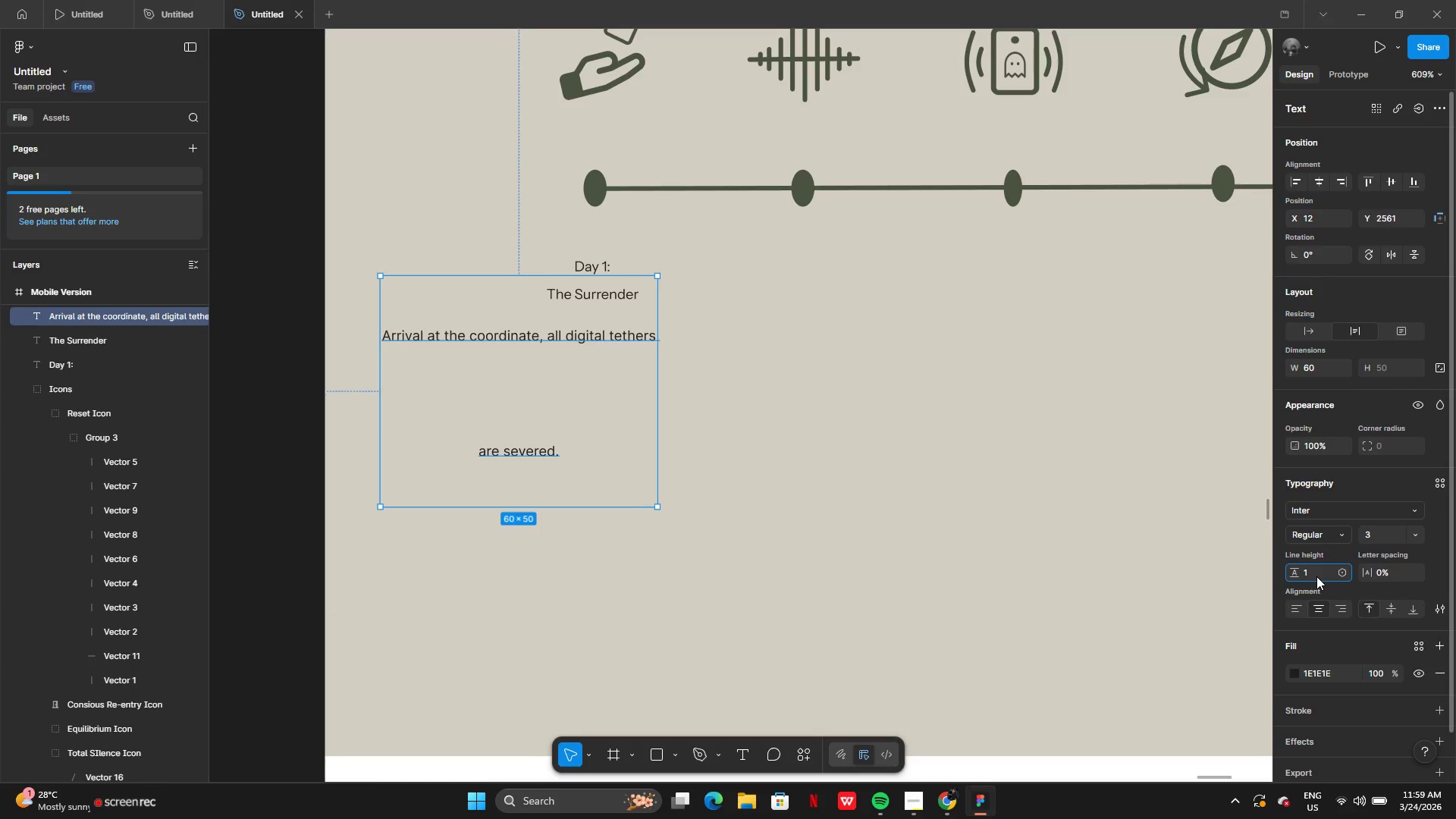 
key(Enter)
 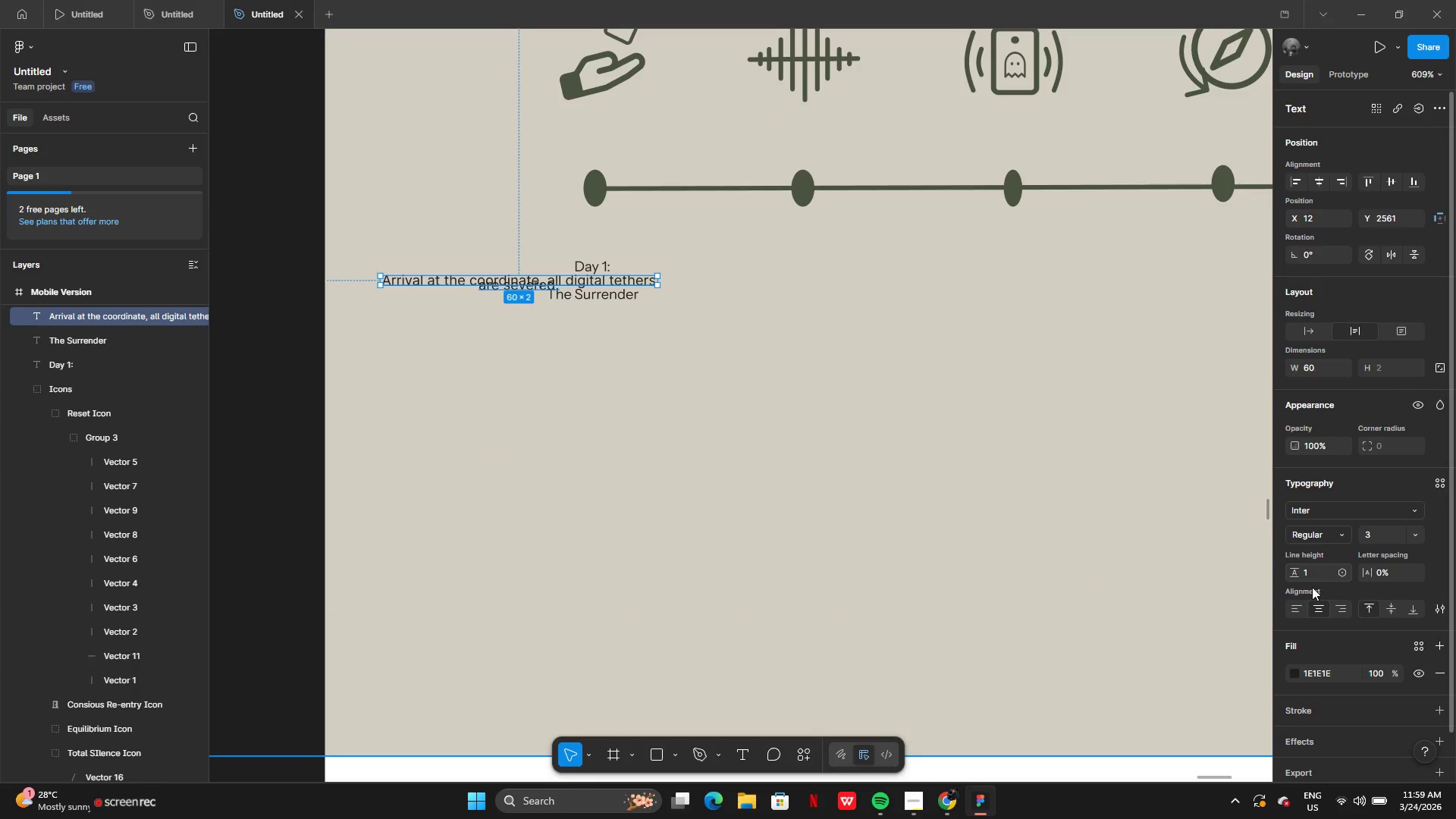 
left_click([1312, 587])
 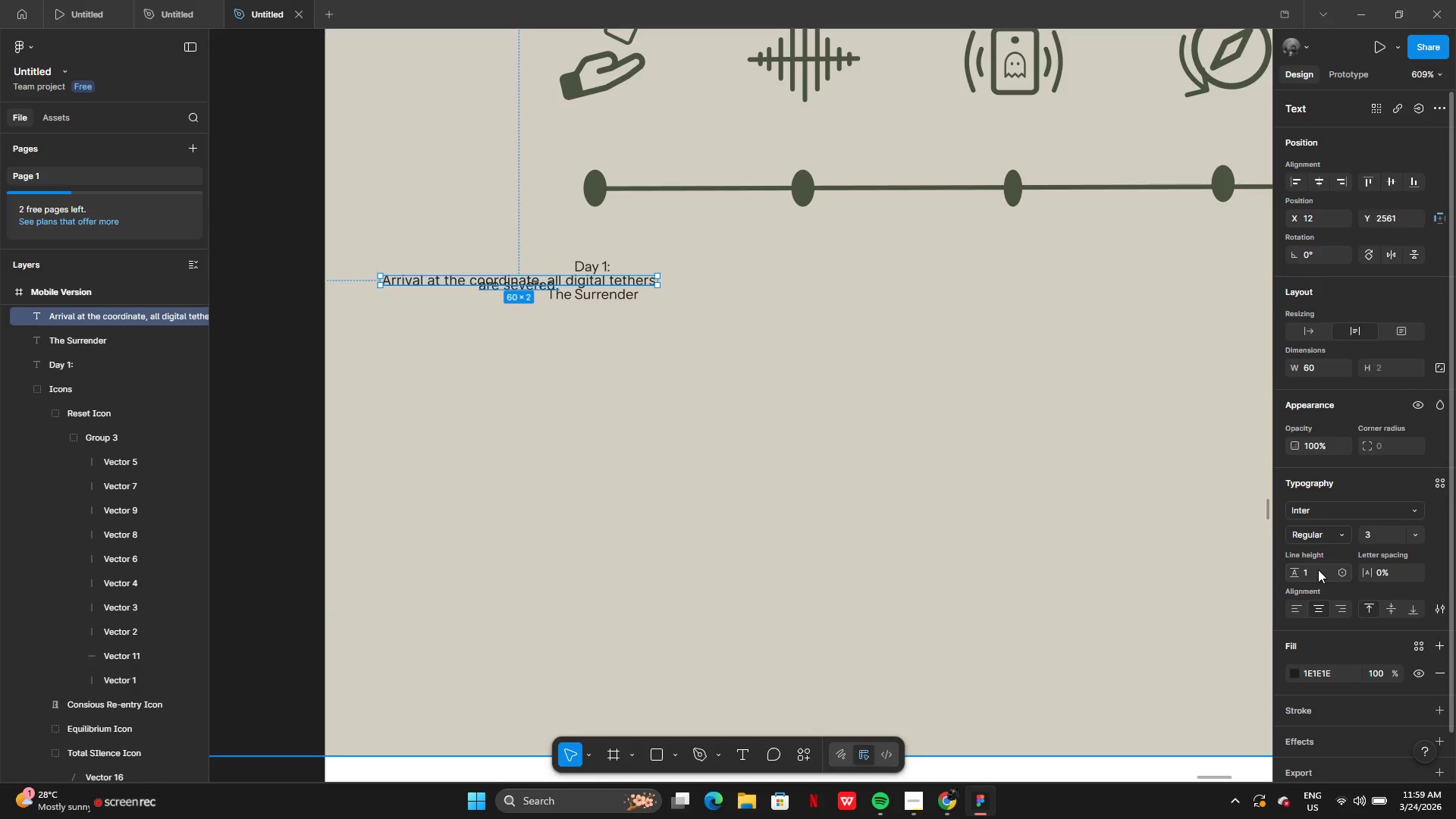 
left_click([1318, 570])
 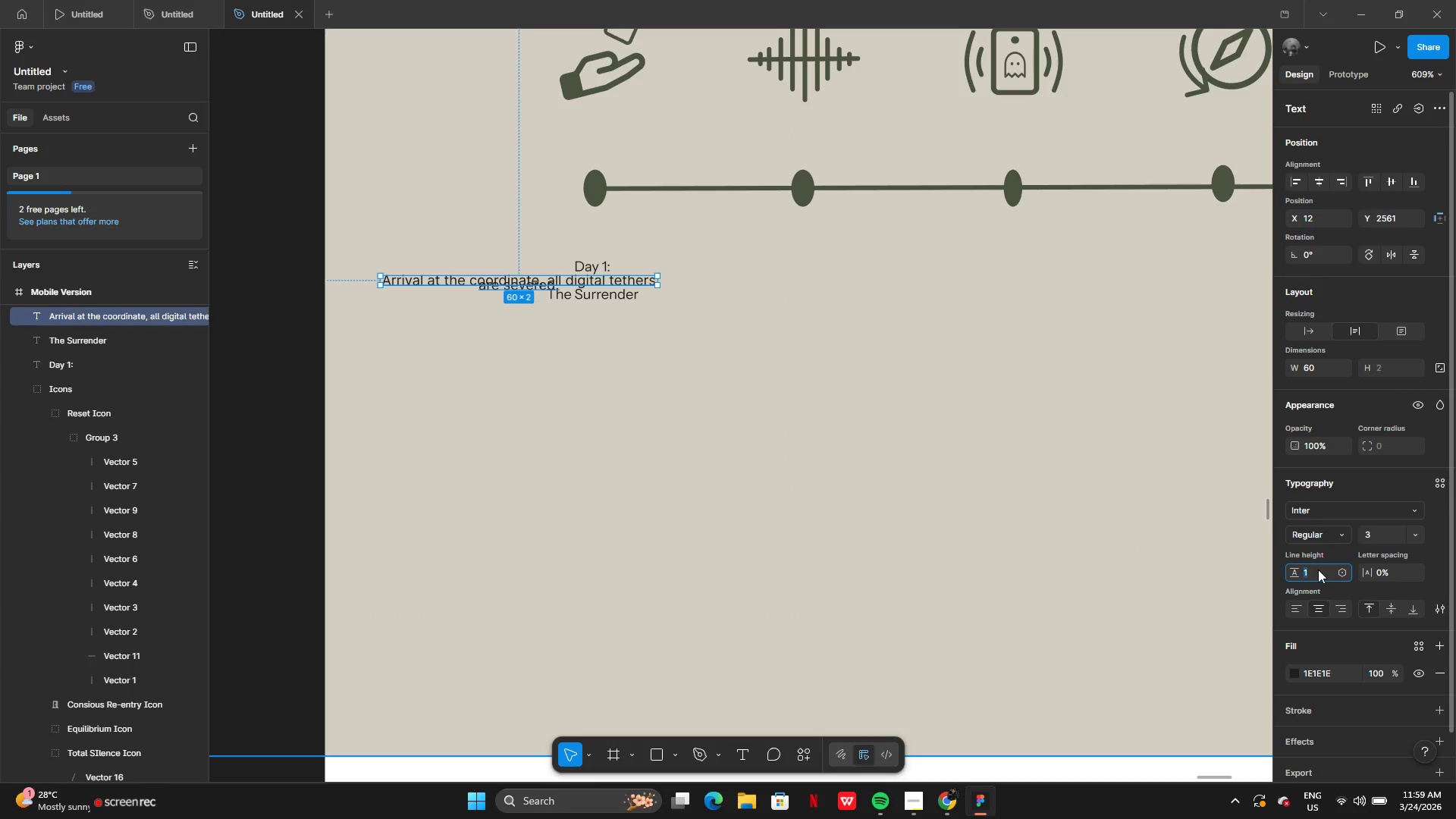 
key(5)
 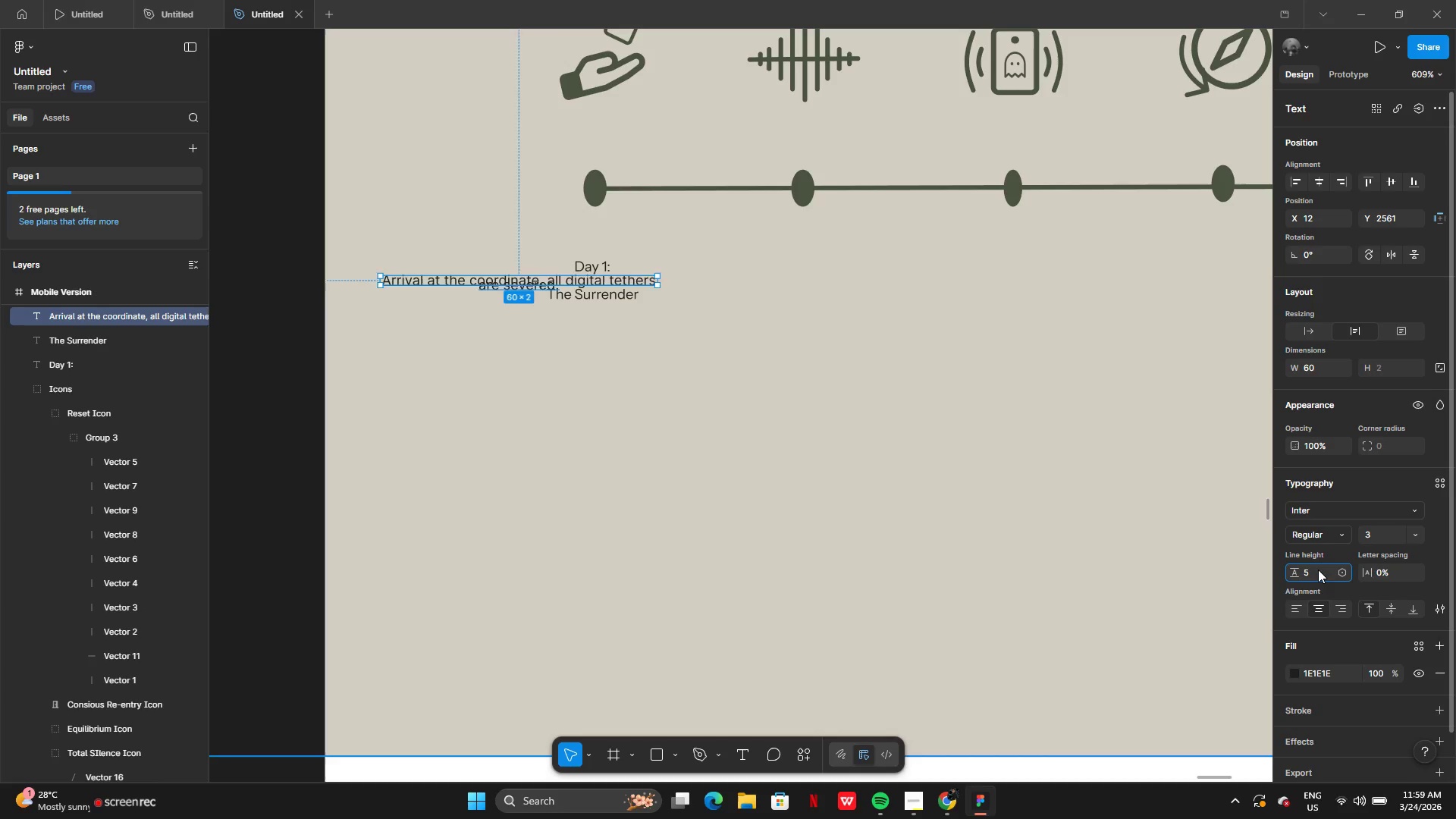 
key(Enter)
 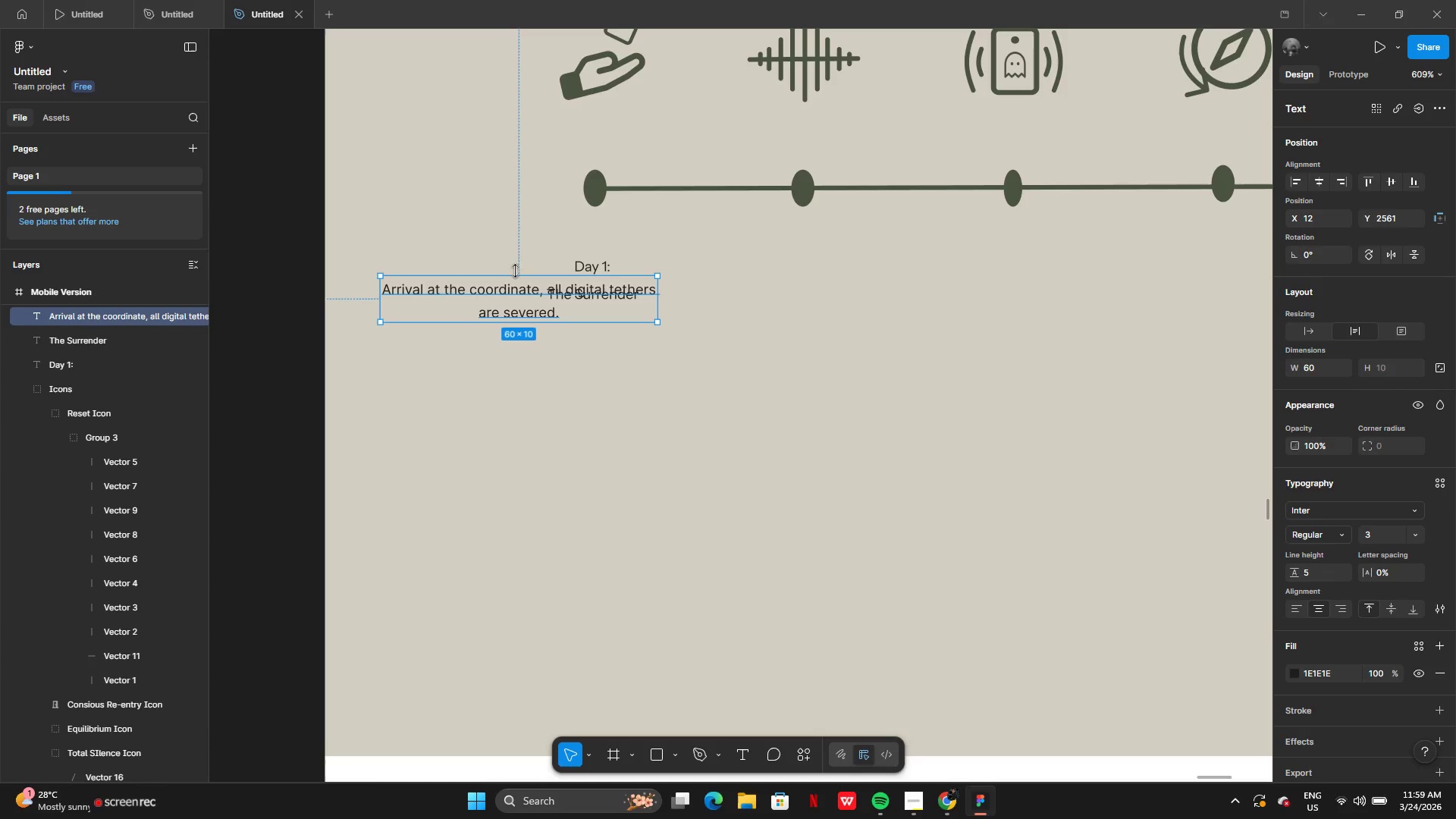 
left_click_drag(start_coordinate=[497, 285], to_coordinate=[604, 315])
 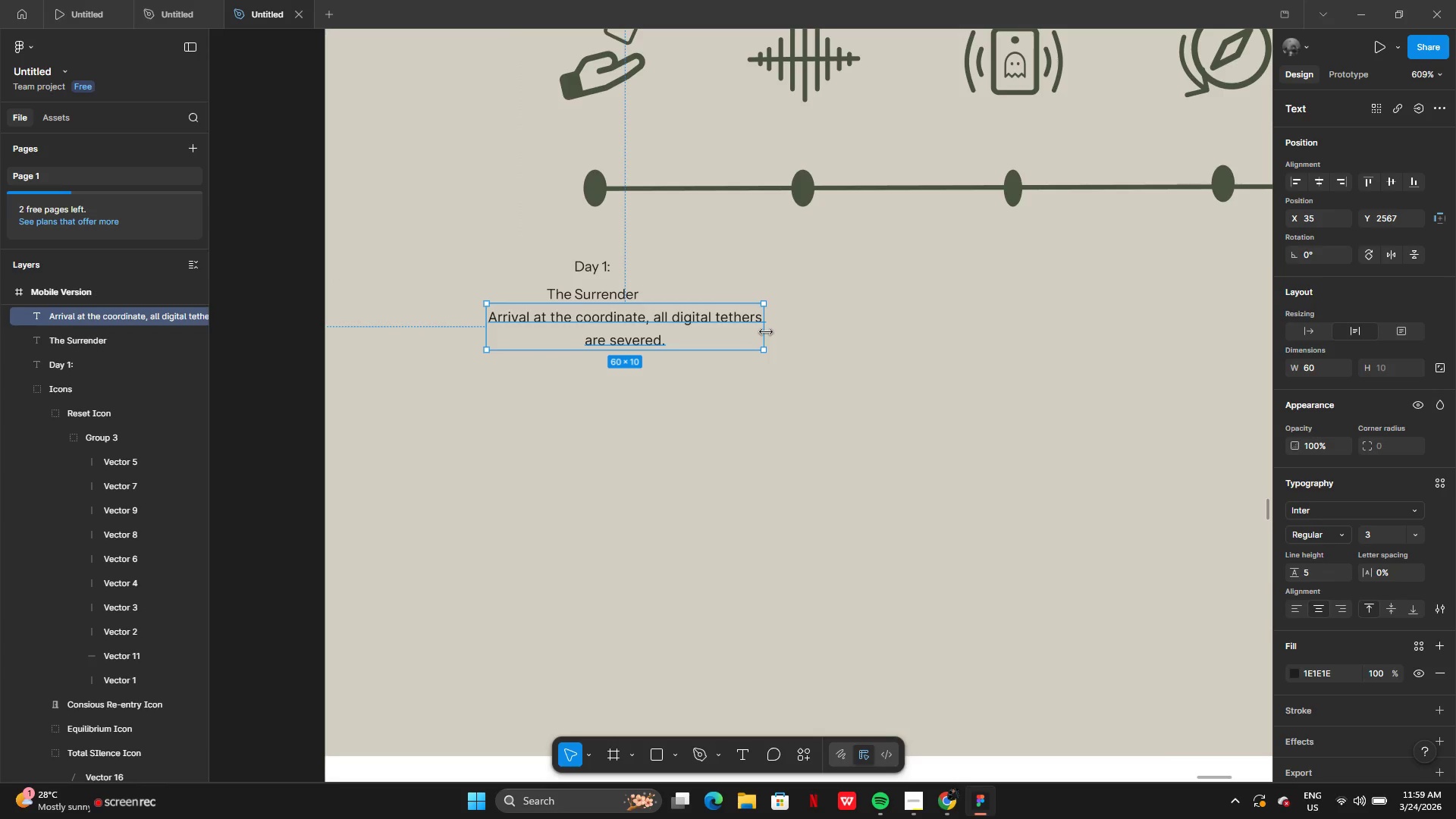 
left_click_drag(start_coordinate=[766, 332], to_coordinate=[648, 330])
 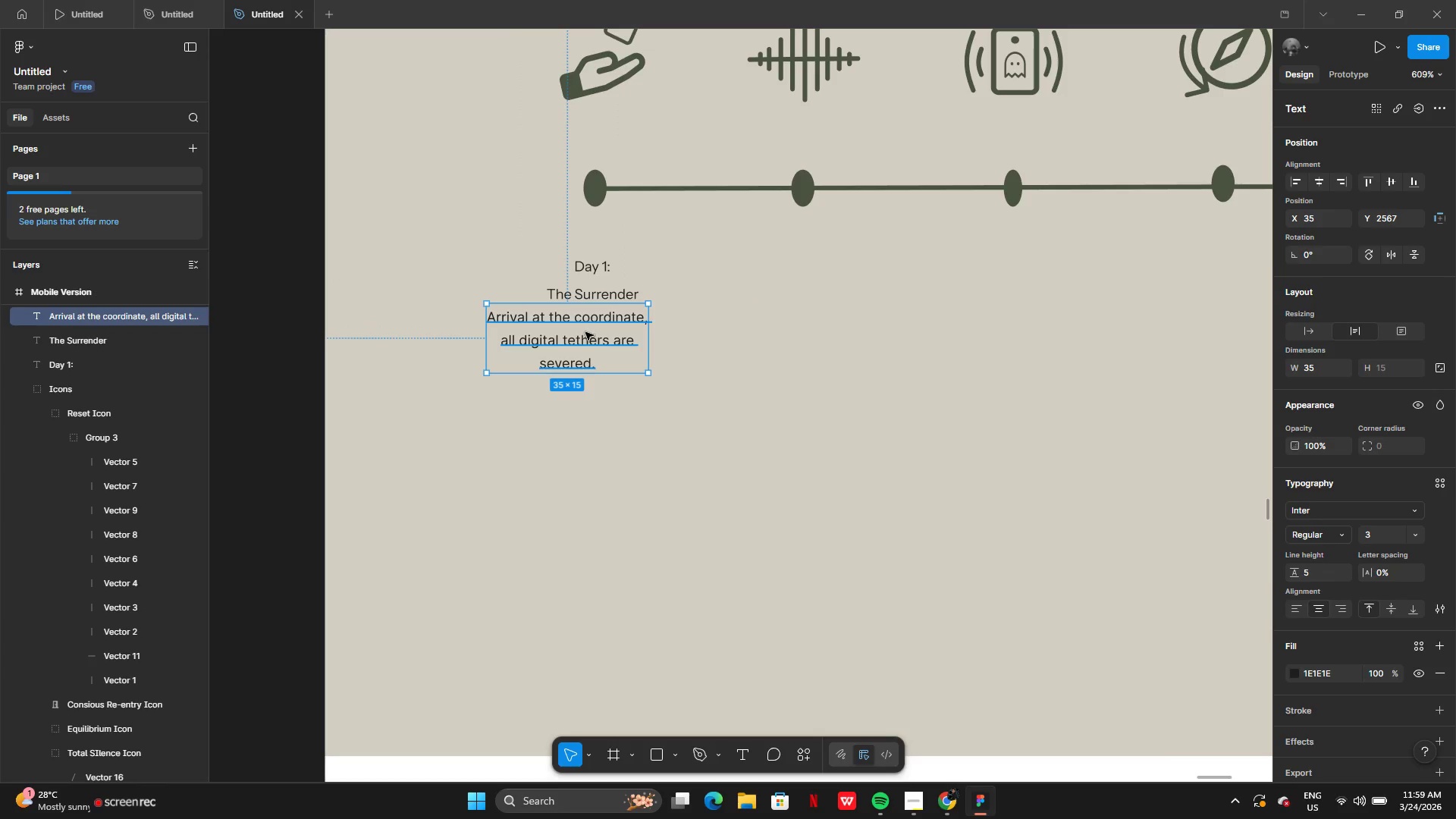 
left_click_drag(start_coordinate=[585, 332], to_coordinate=[607, 330])
 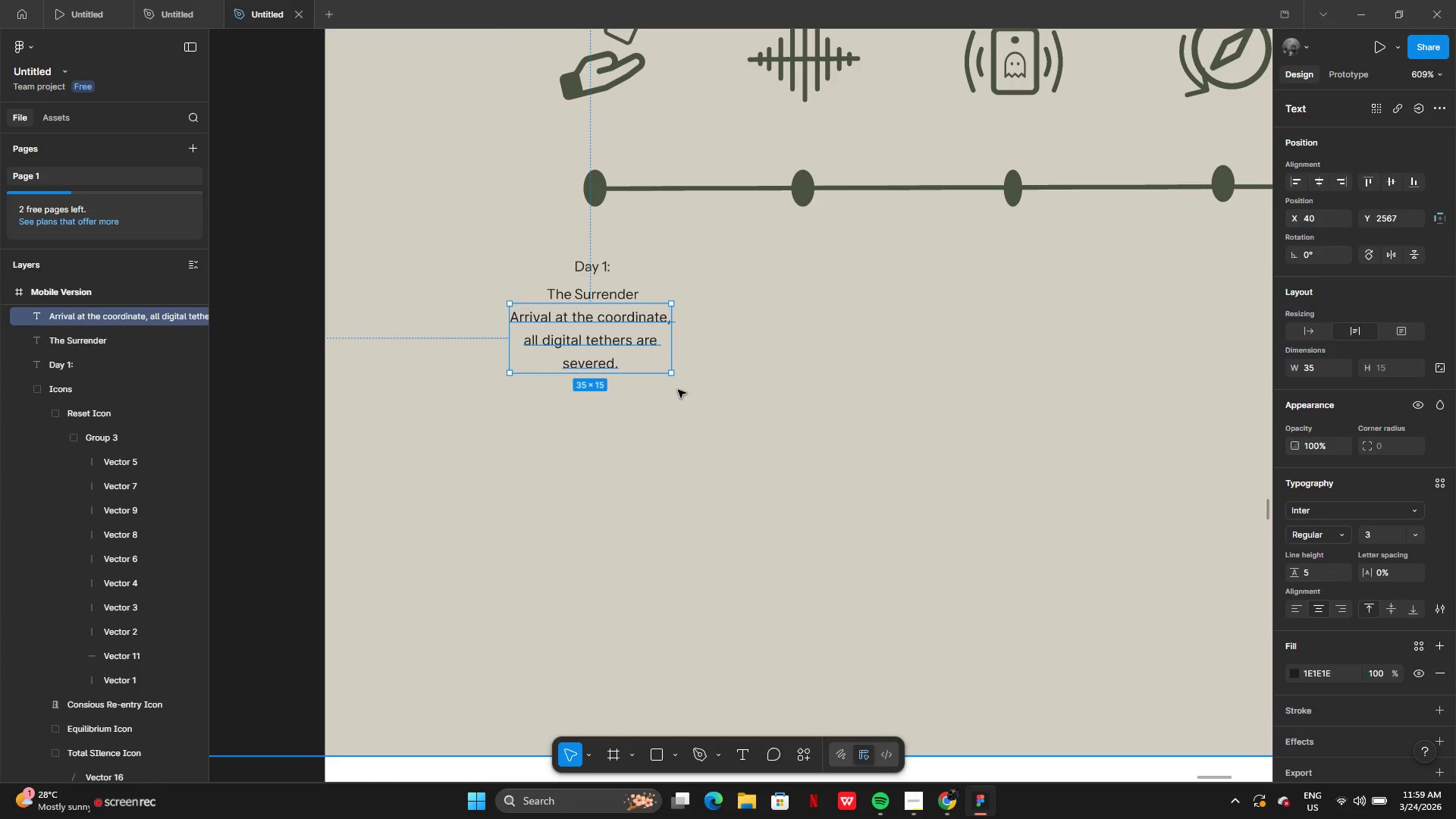 
left_click([678, 390])
 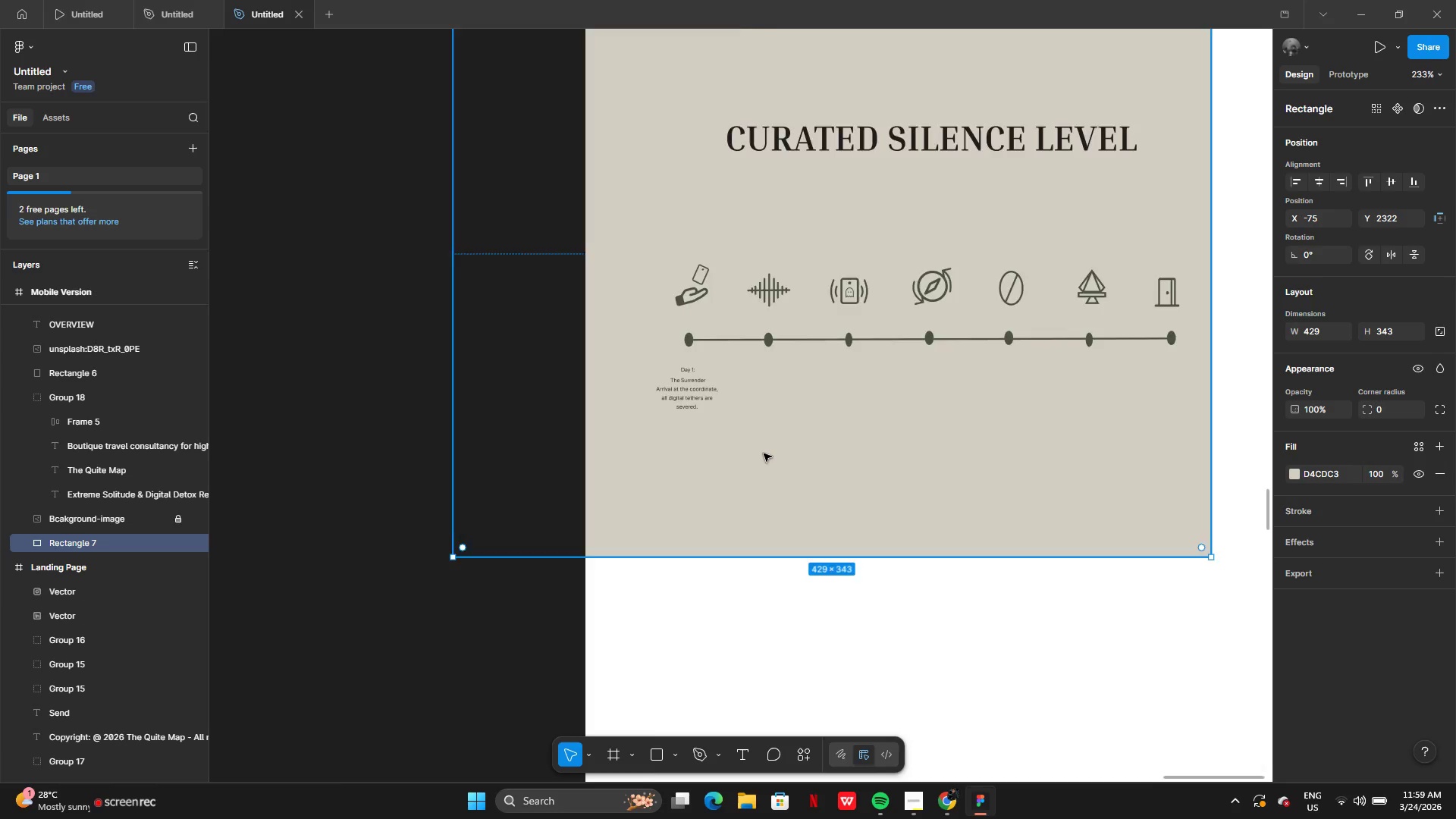 
wait(9.52)
 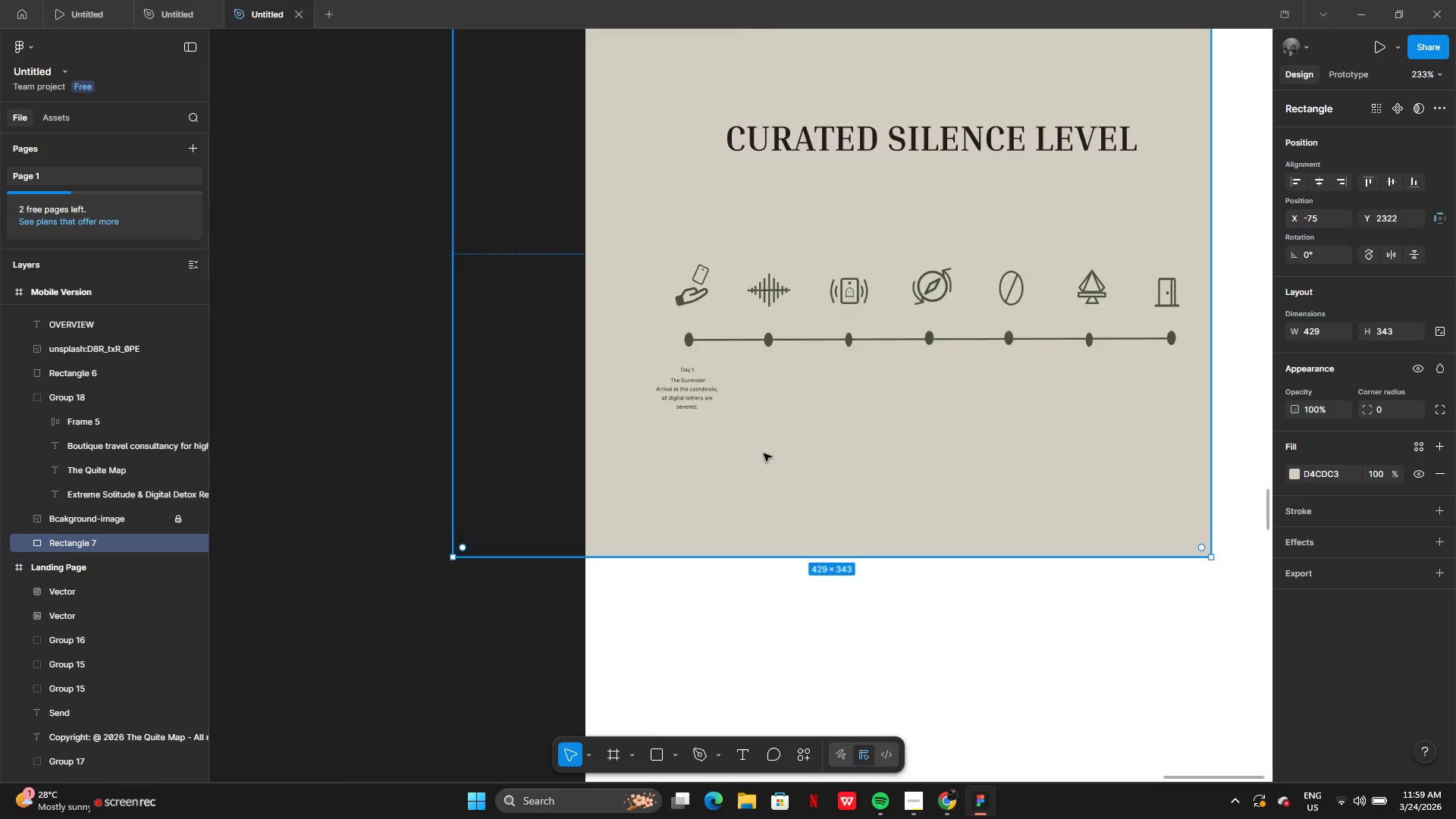 
left_click([549, 397])
 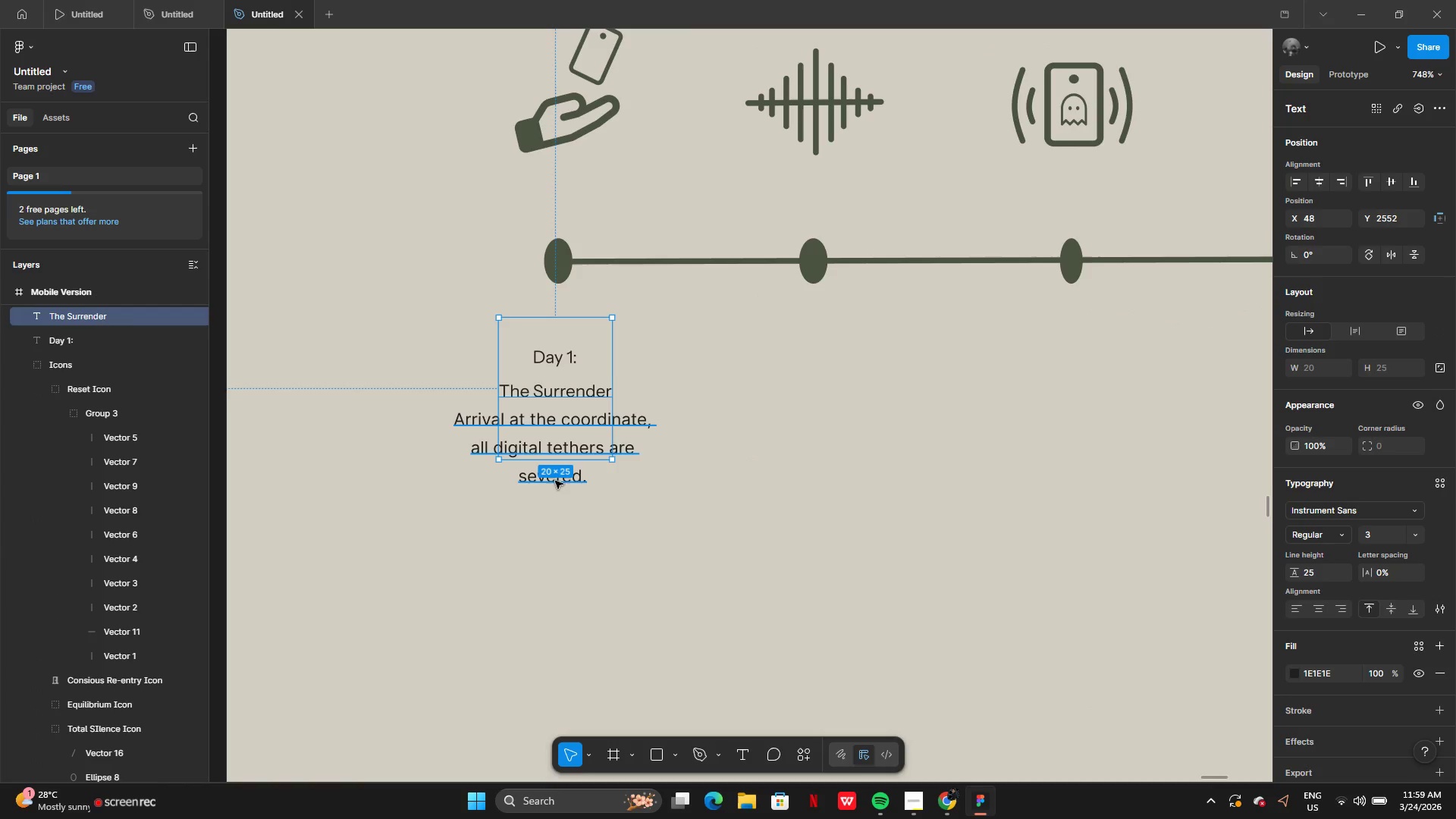 
left_click([623, 435])
 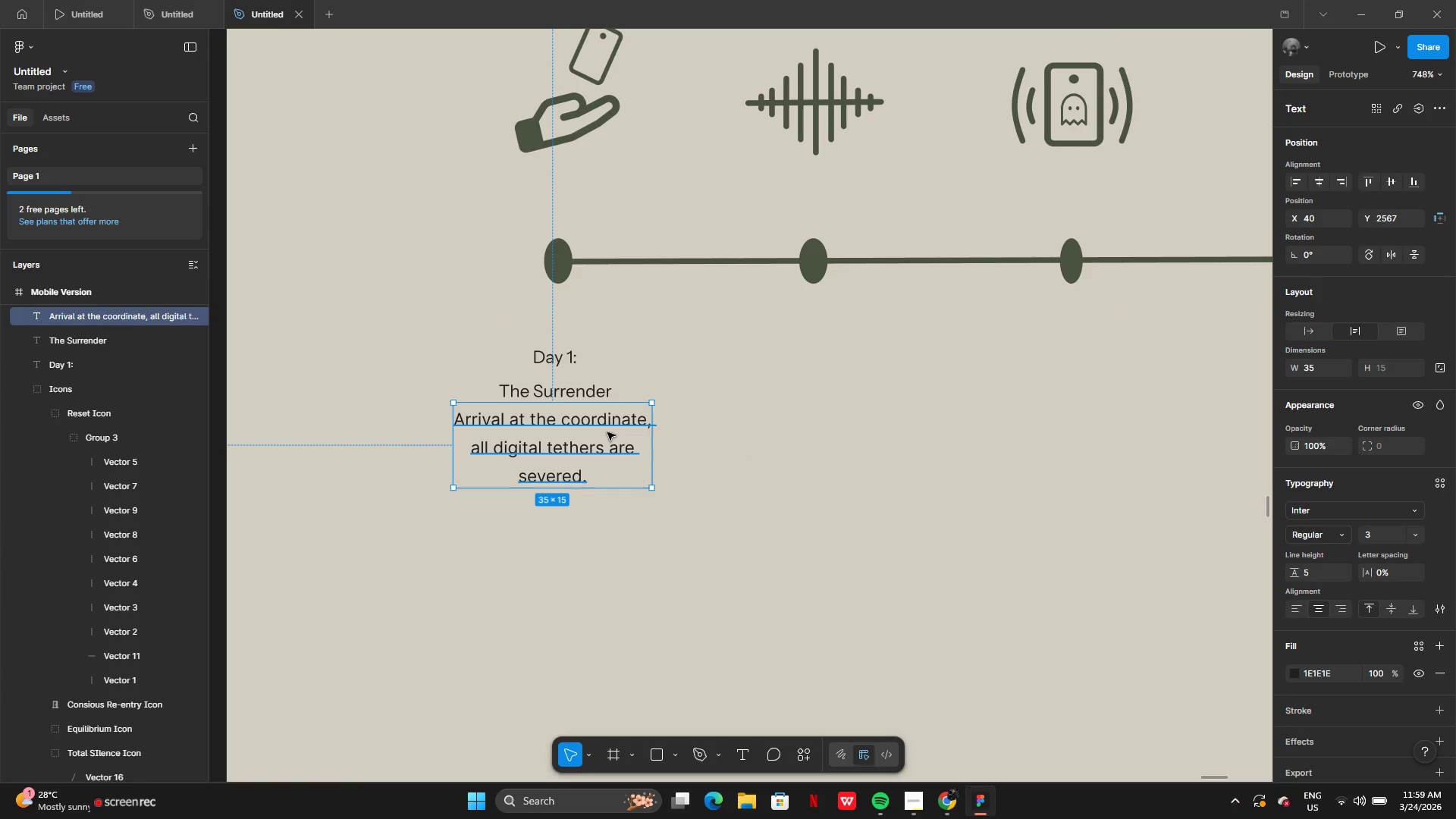 
left_click_drag(start_coordinate=[607, 432], to_coordinate=[608, 438])
 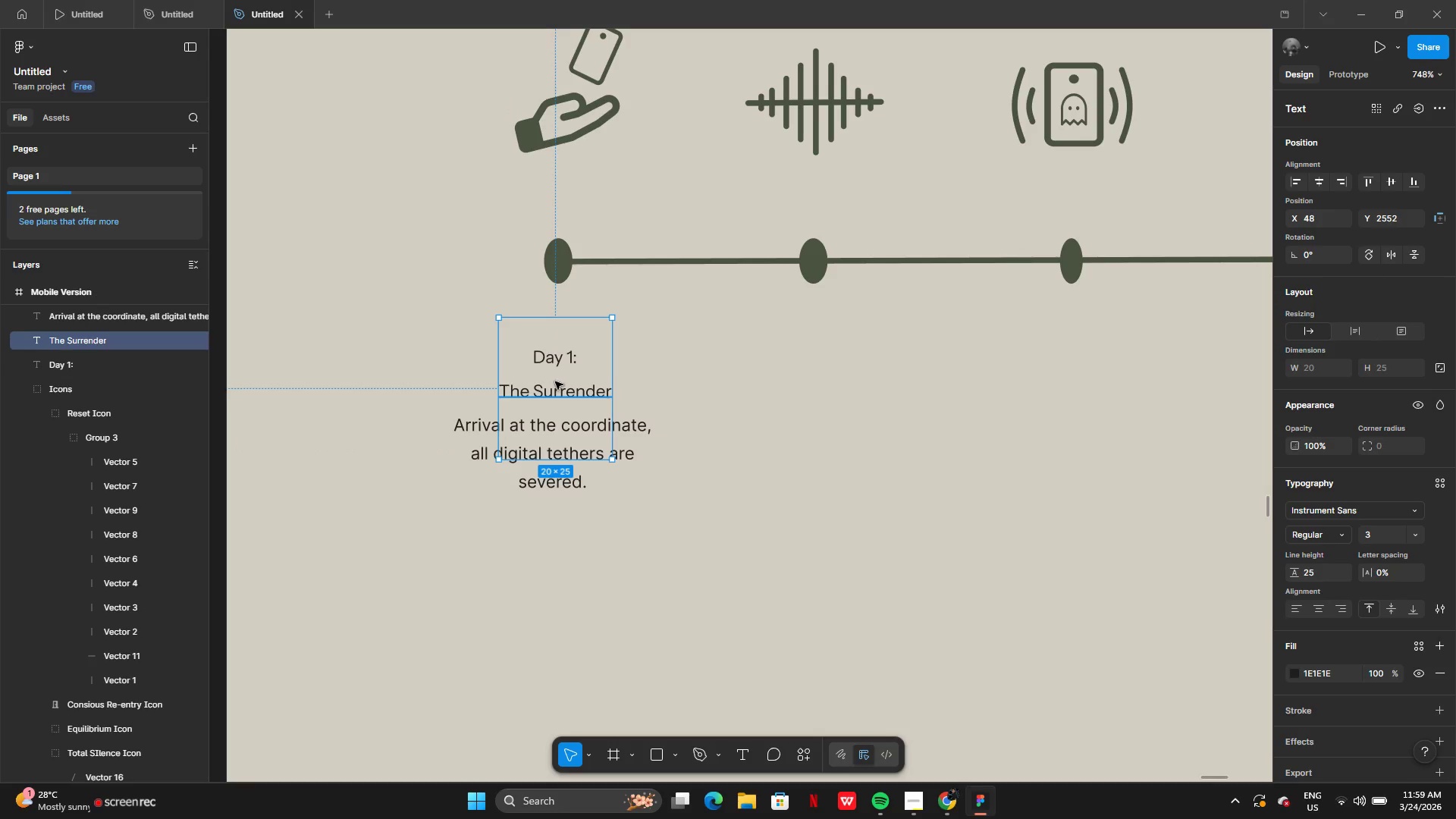 
left_click([658, 384])
 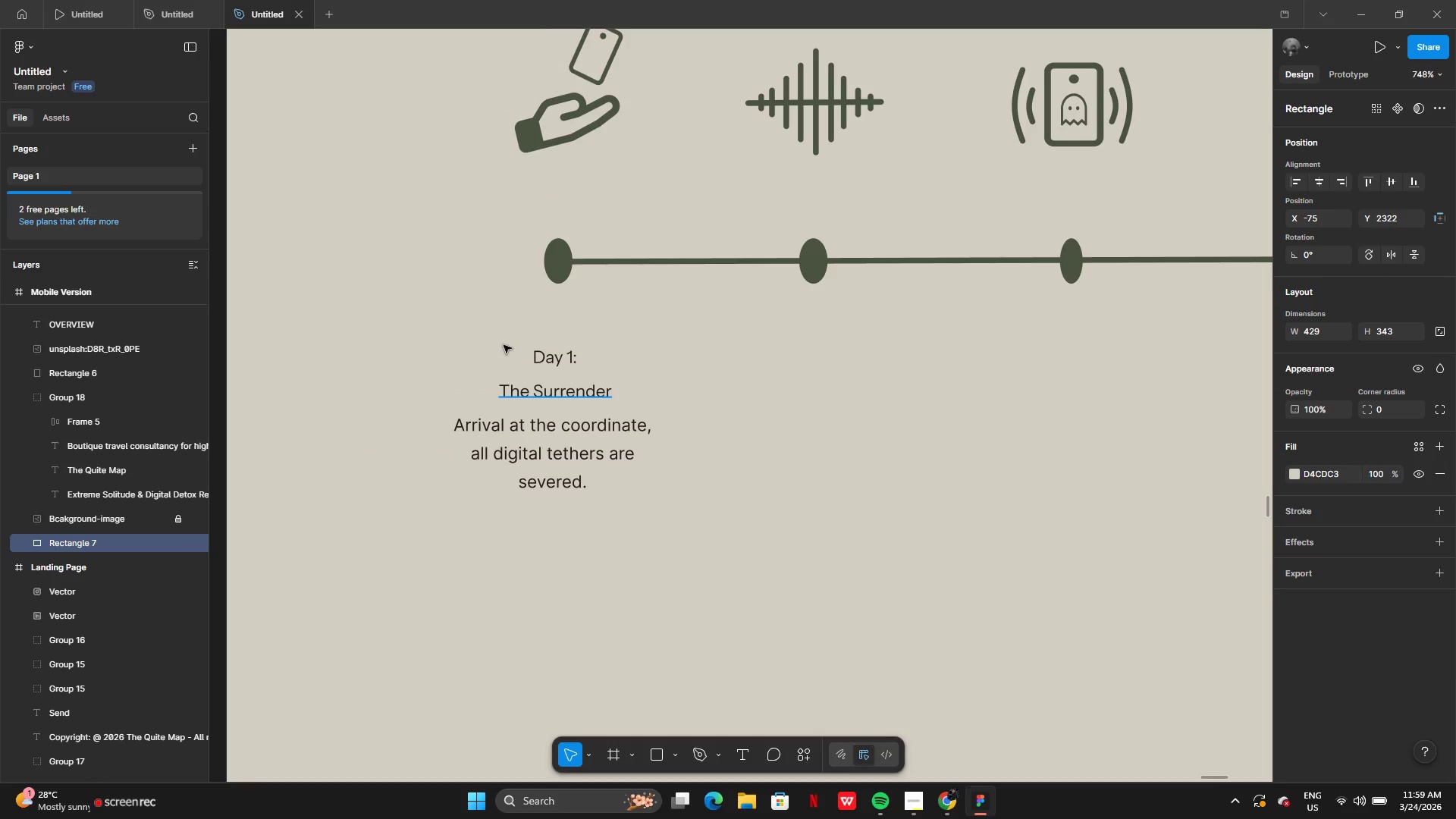 
left_click([504, 345])
 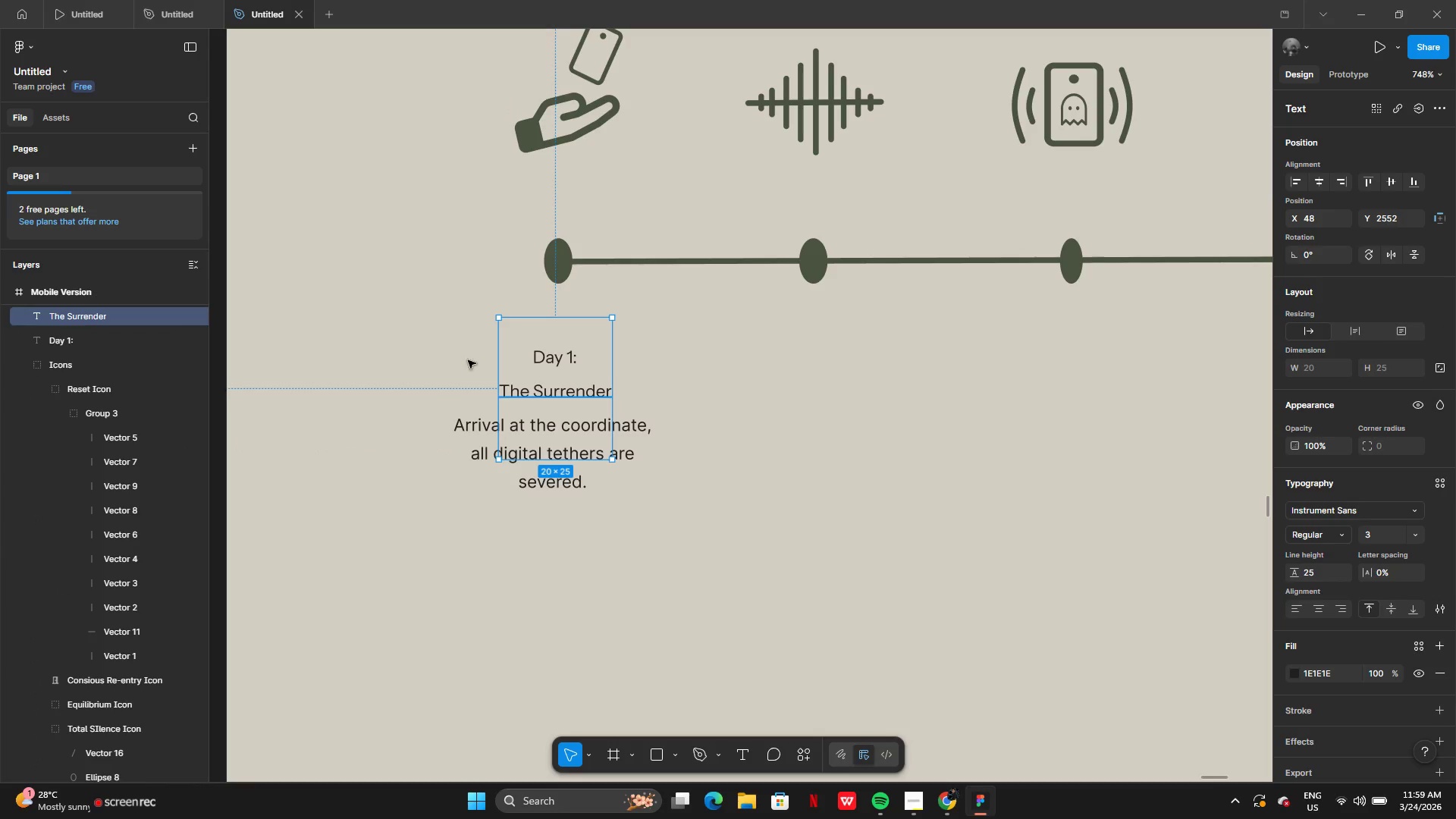 
left_click([461, 359])
 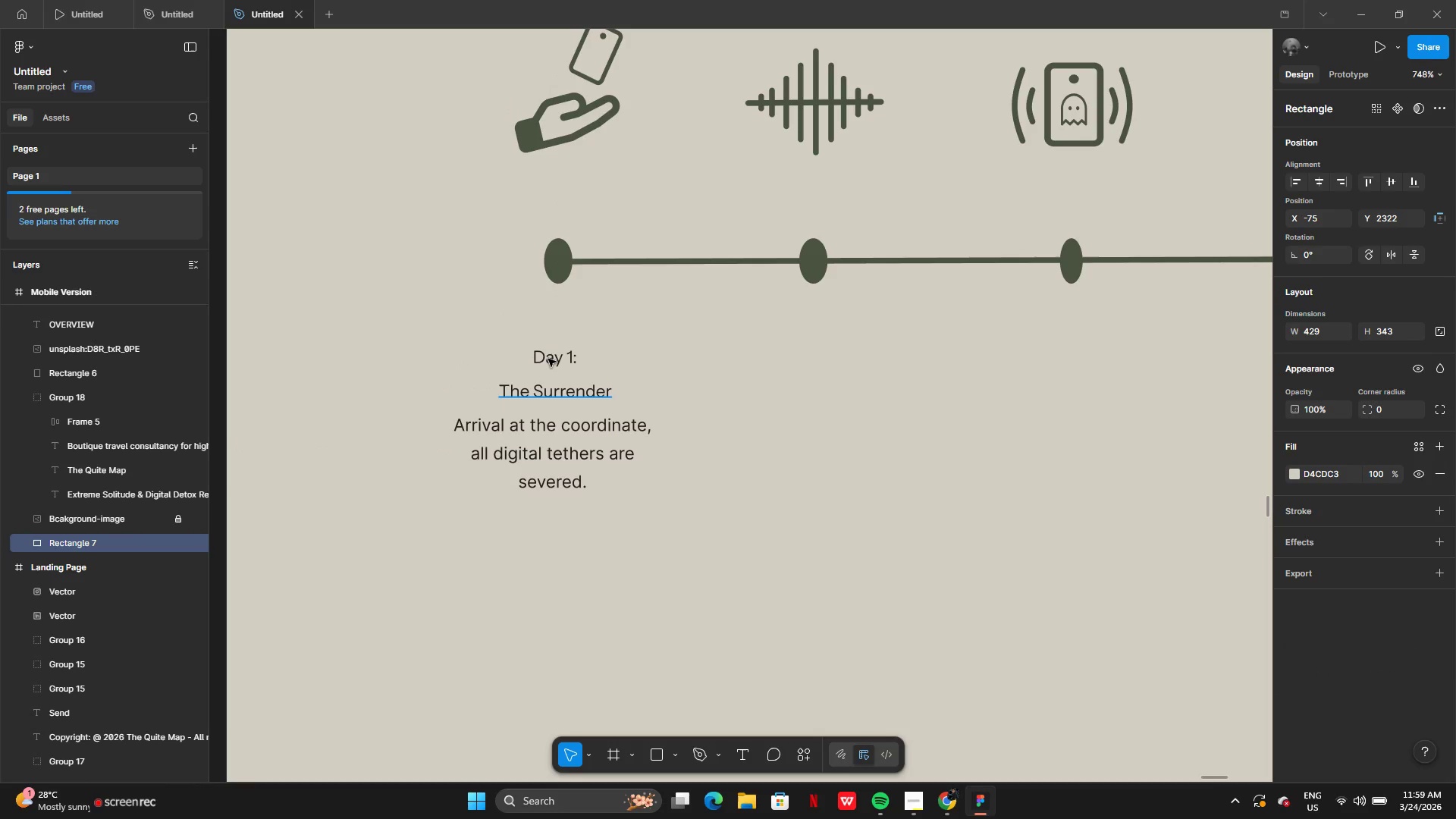 
left_click([548, 359])
 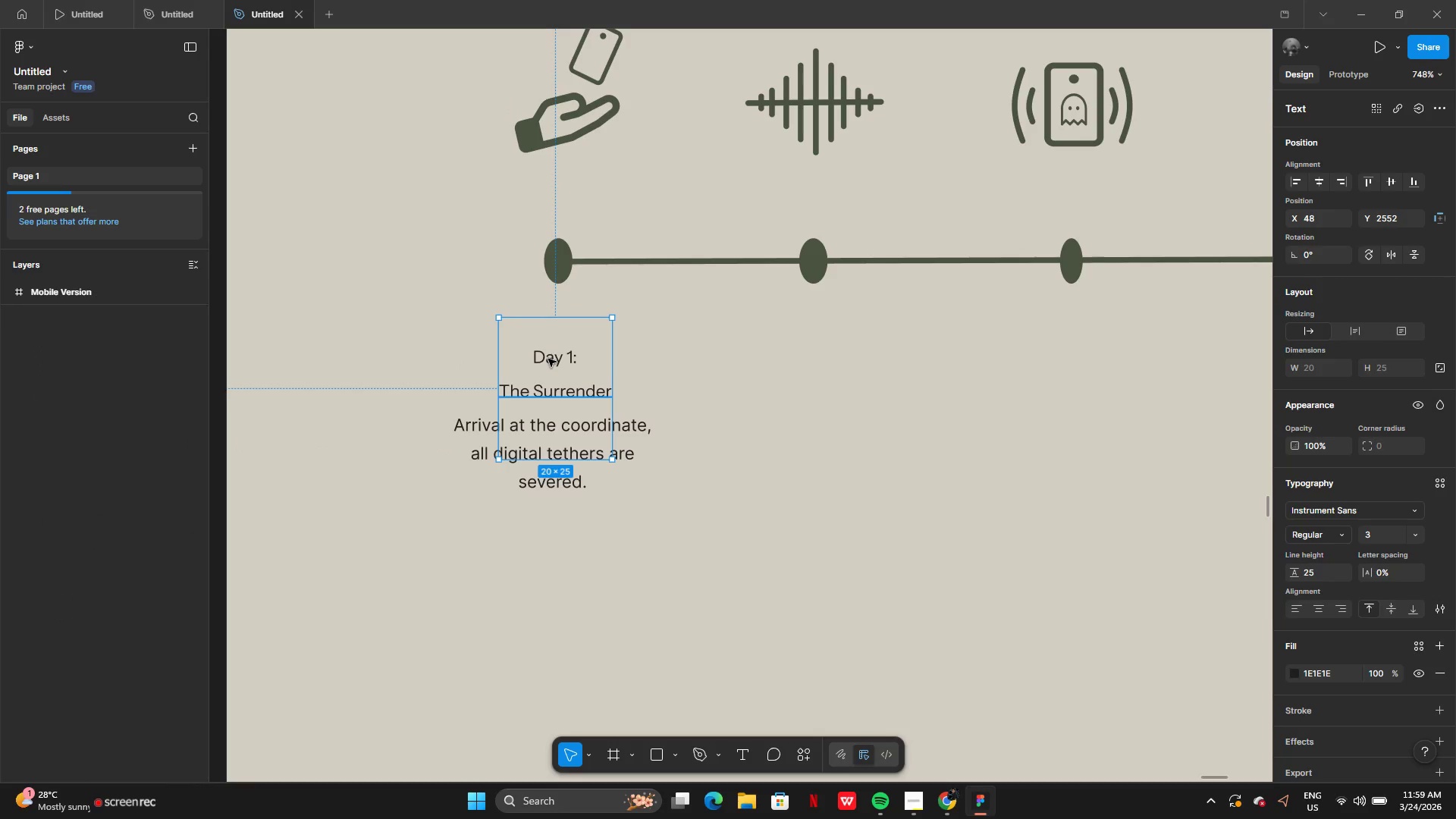 
hold_key(key=ShiftLeft, duration=1.44)
left_click([552, 388])
 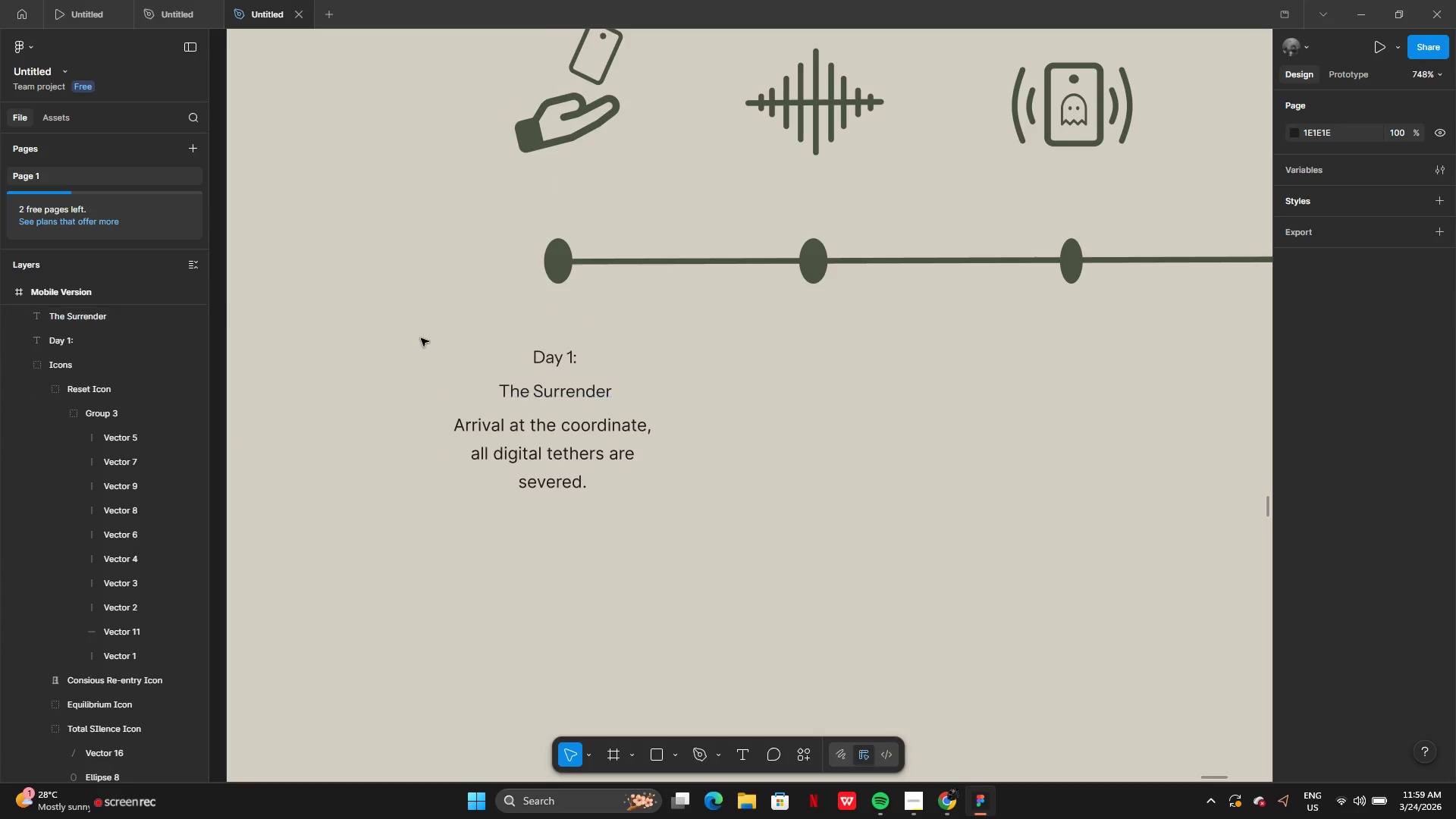 
left_click_drag(start_coordinate=[421, 338], to_coordinate=[600, 504])
 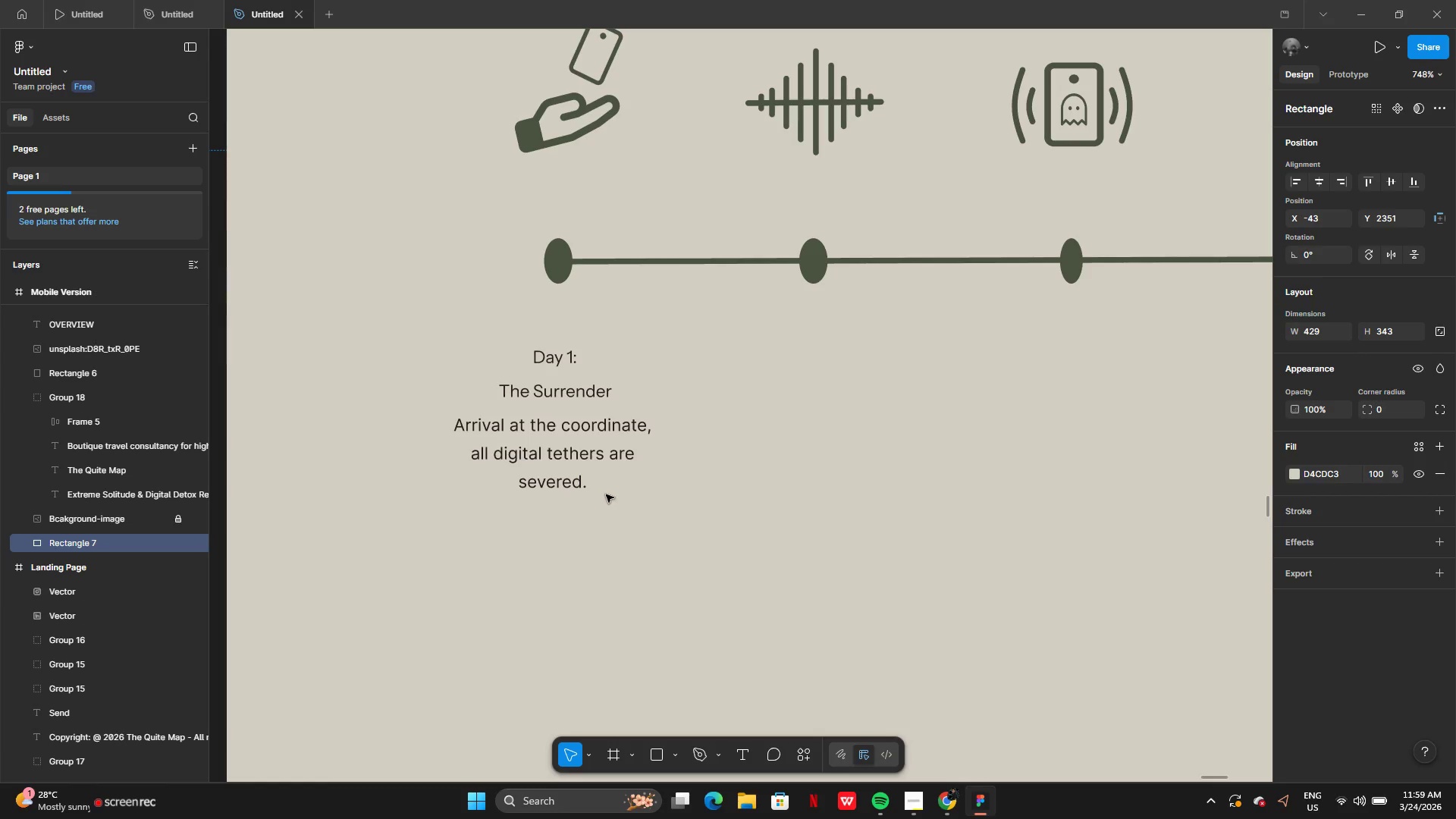 
key(Control+Z)
 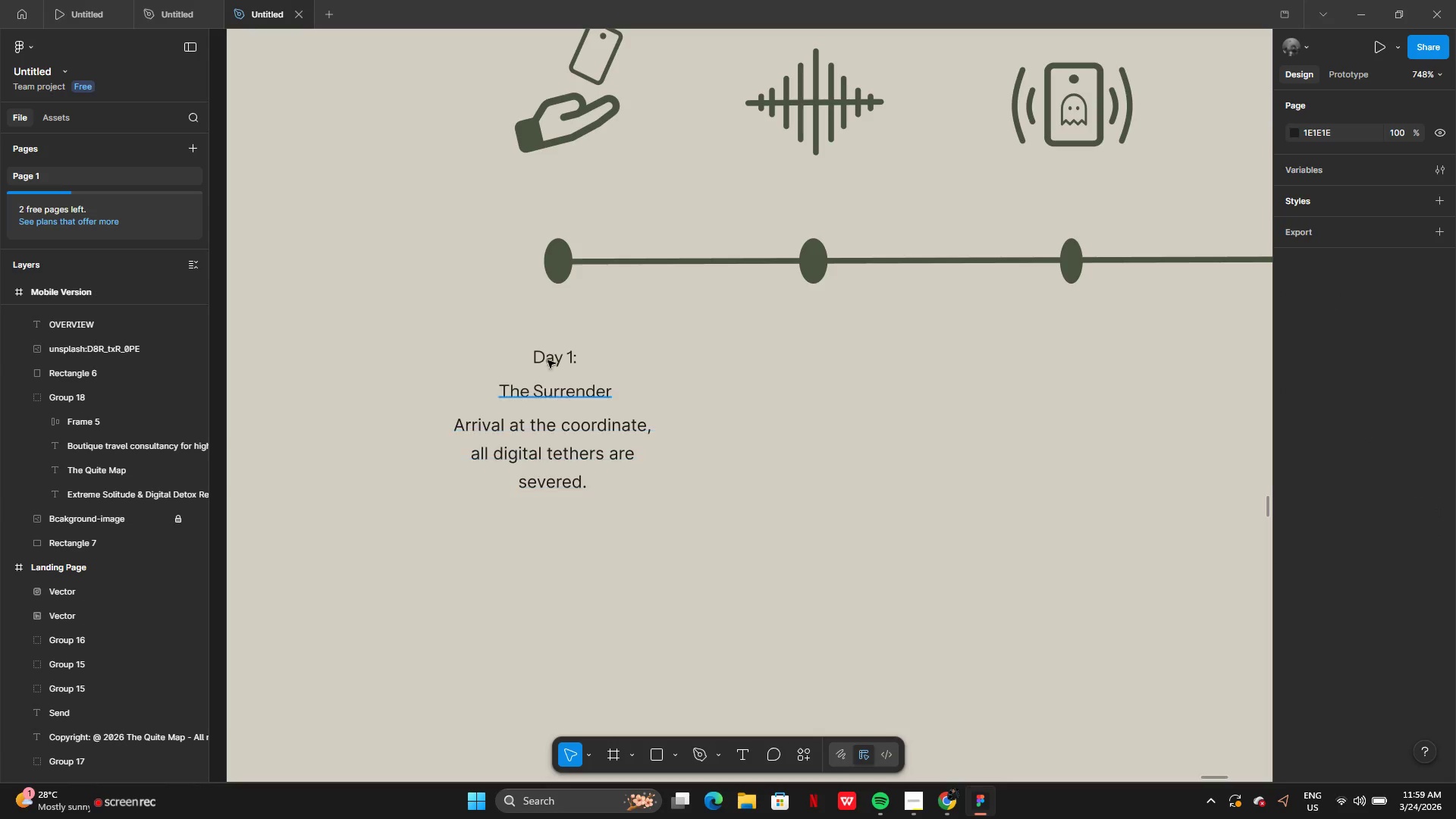 
left_click([550, 343])
 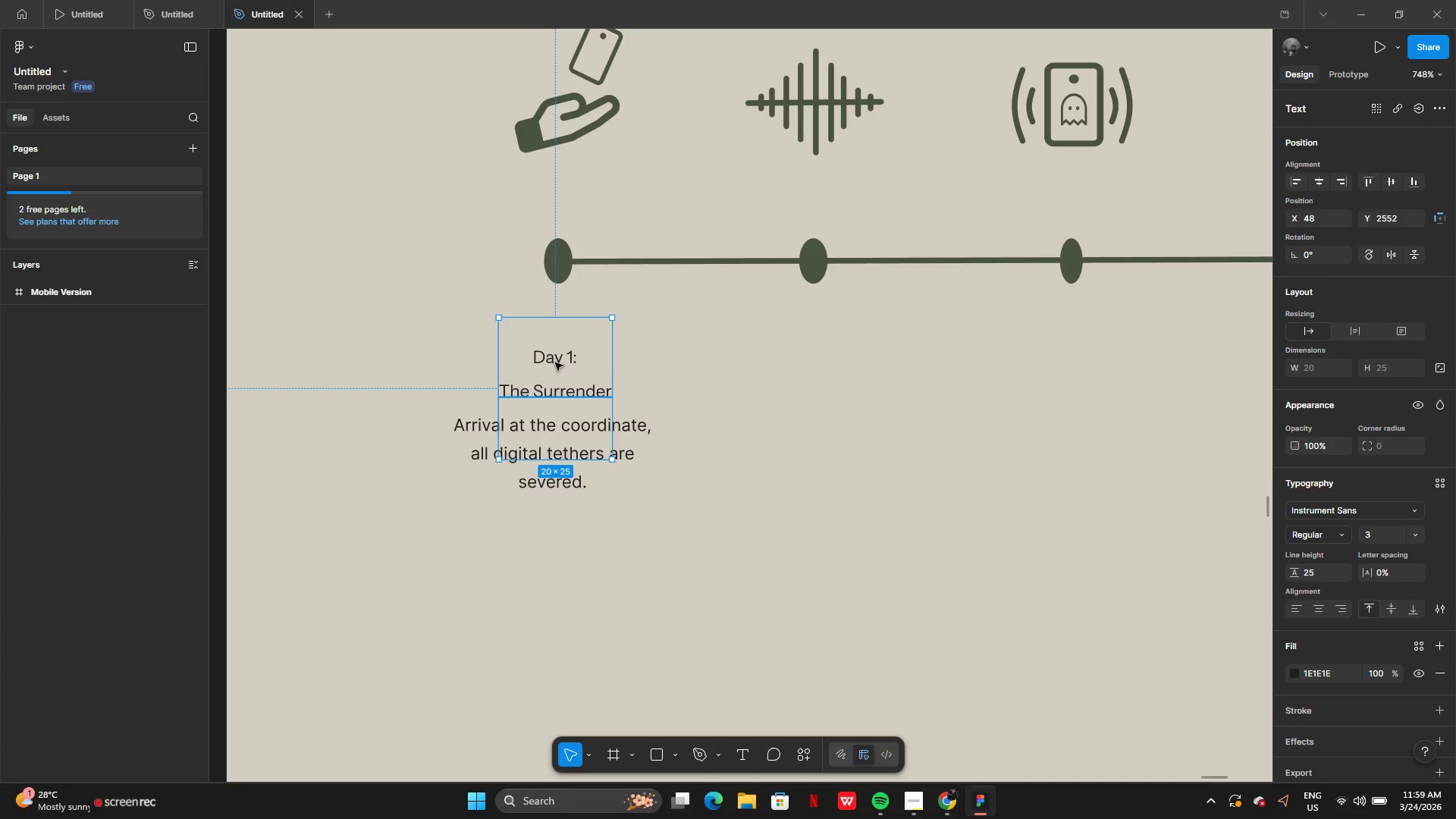 
hold_key(key=ShiftLeft, duration=1.22)
left_click([526, 435])
 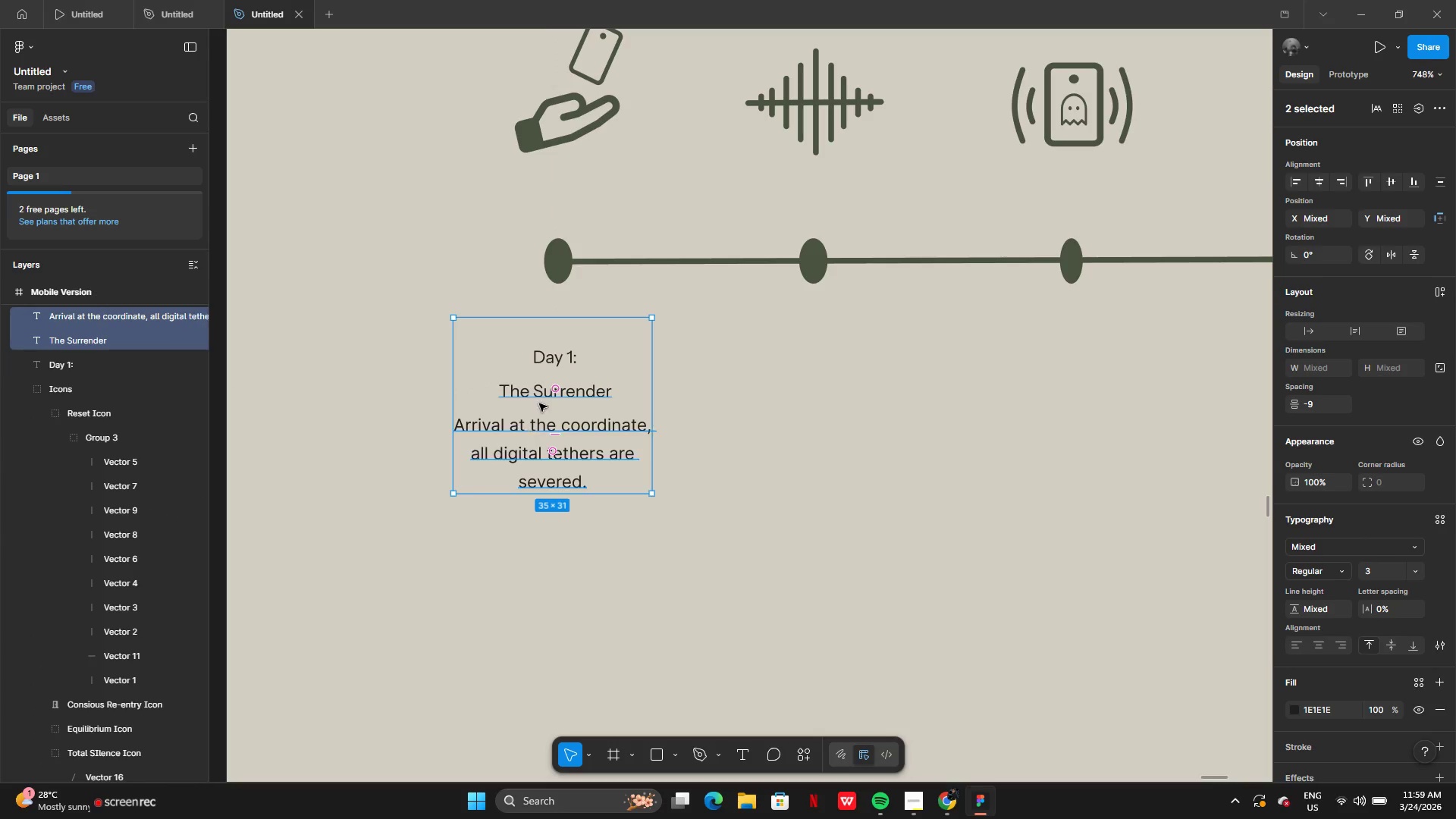 
hold_key(key=ShiftLeft, duration=1.5)
left_click([554, 362])
 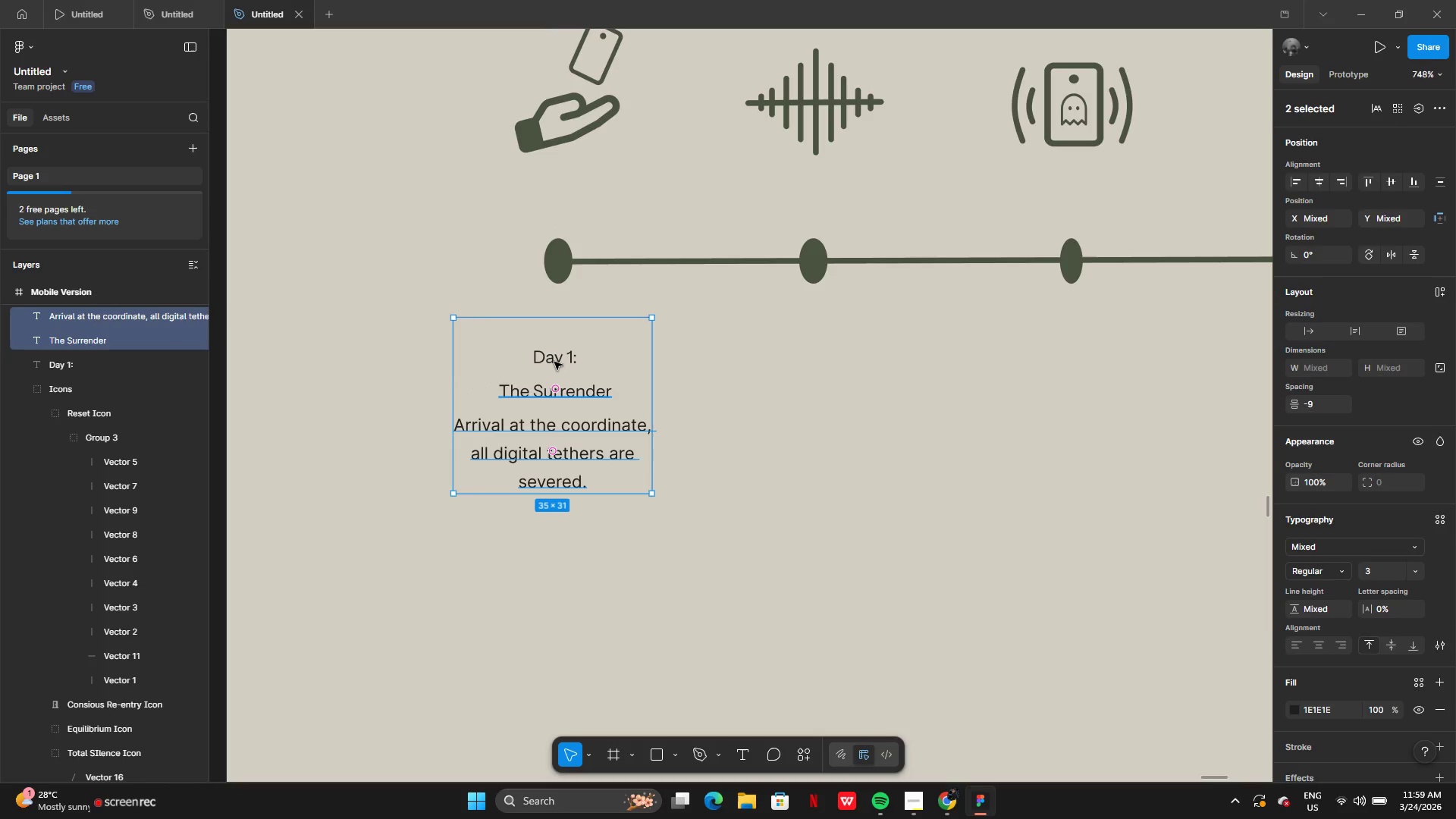 
double_click([554, 362])
 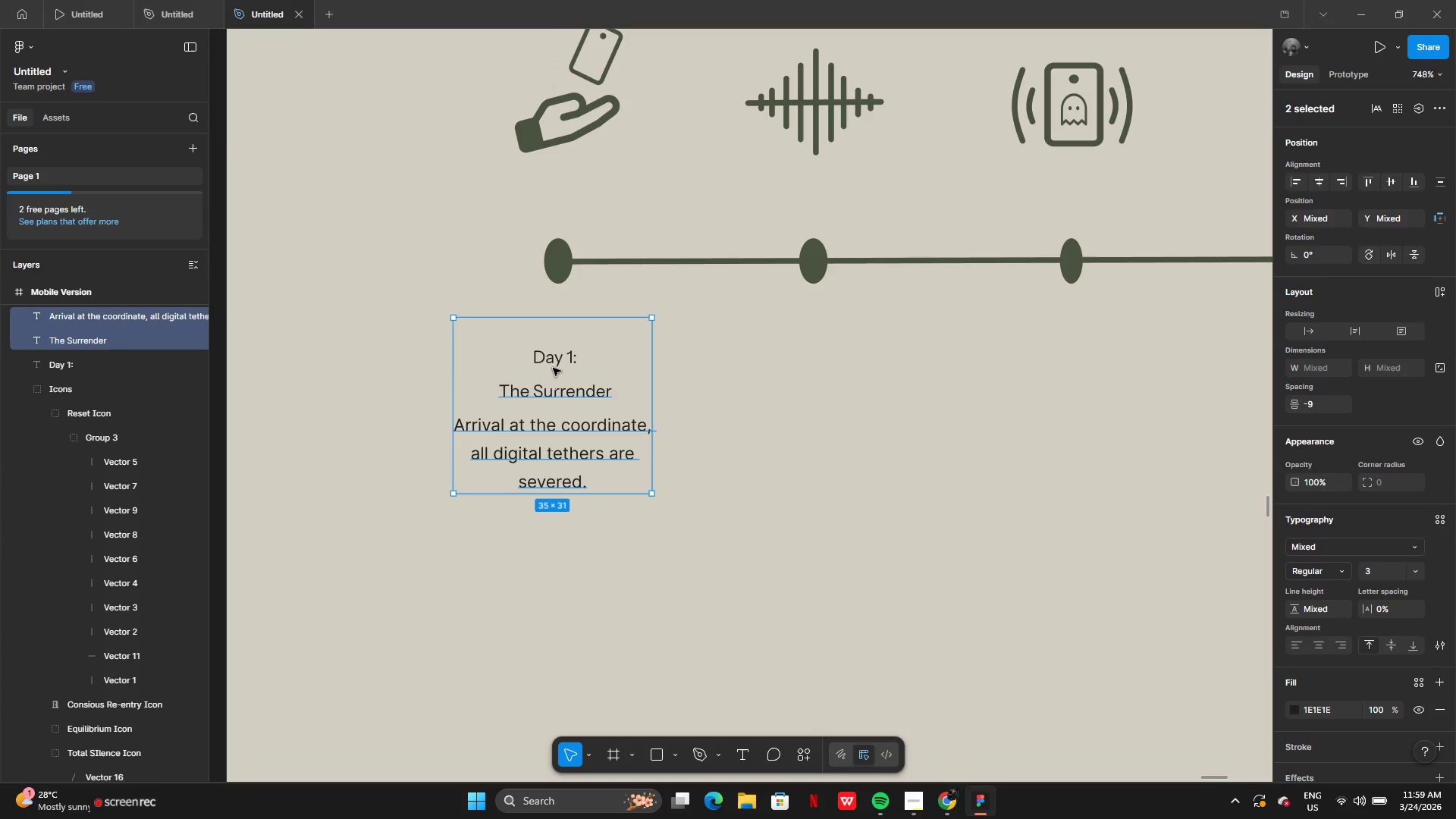 
key(Shift+ShiftLeft)
 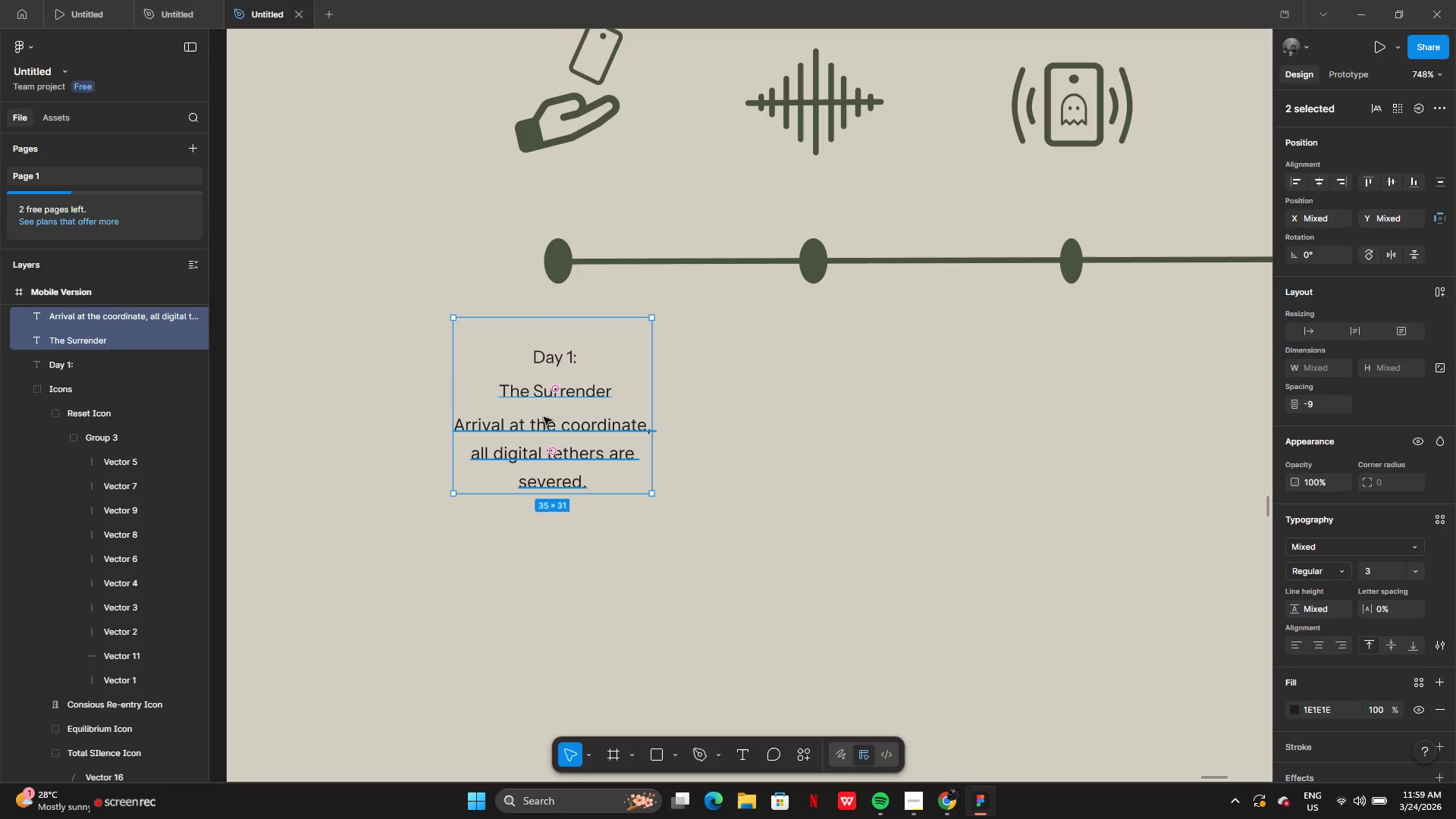 
left_click_drag(start_coordinate=[535, 416], to_coordinate=[623, 419])
 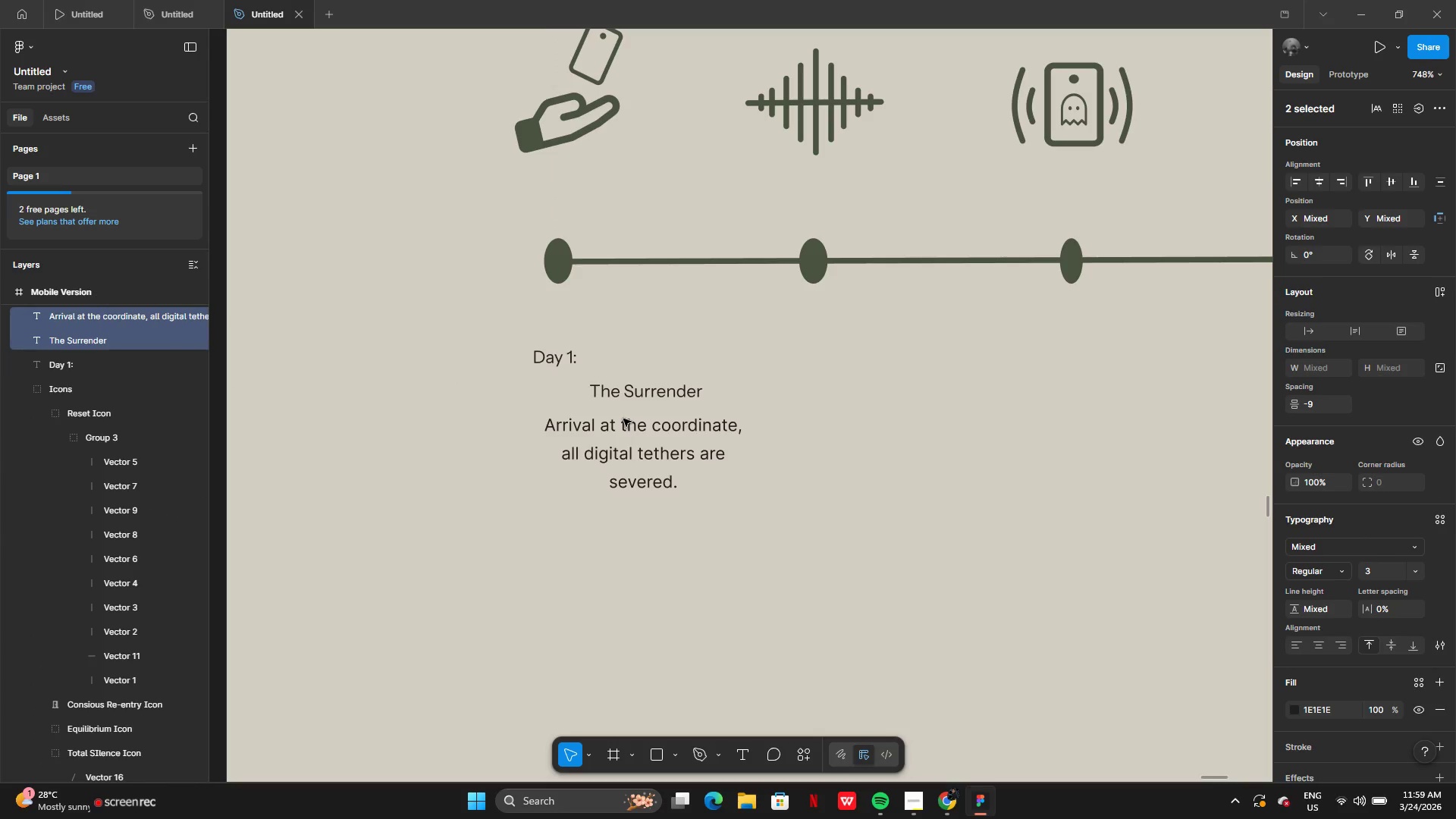 
key(Control+Z)
 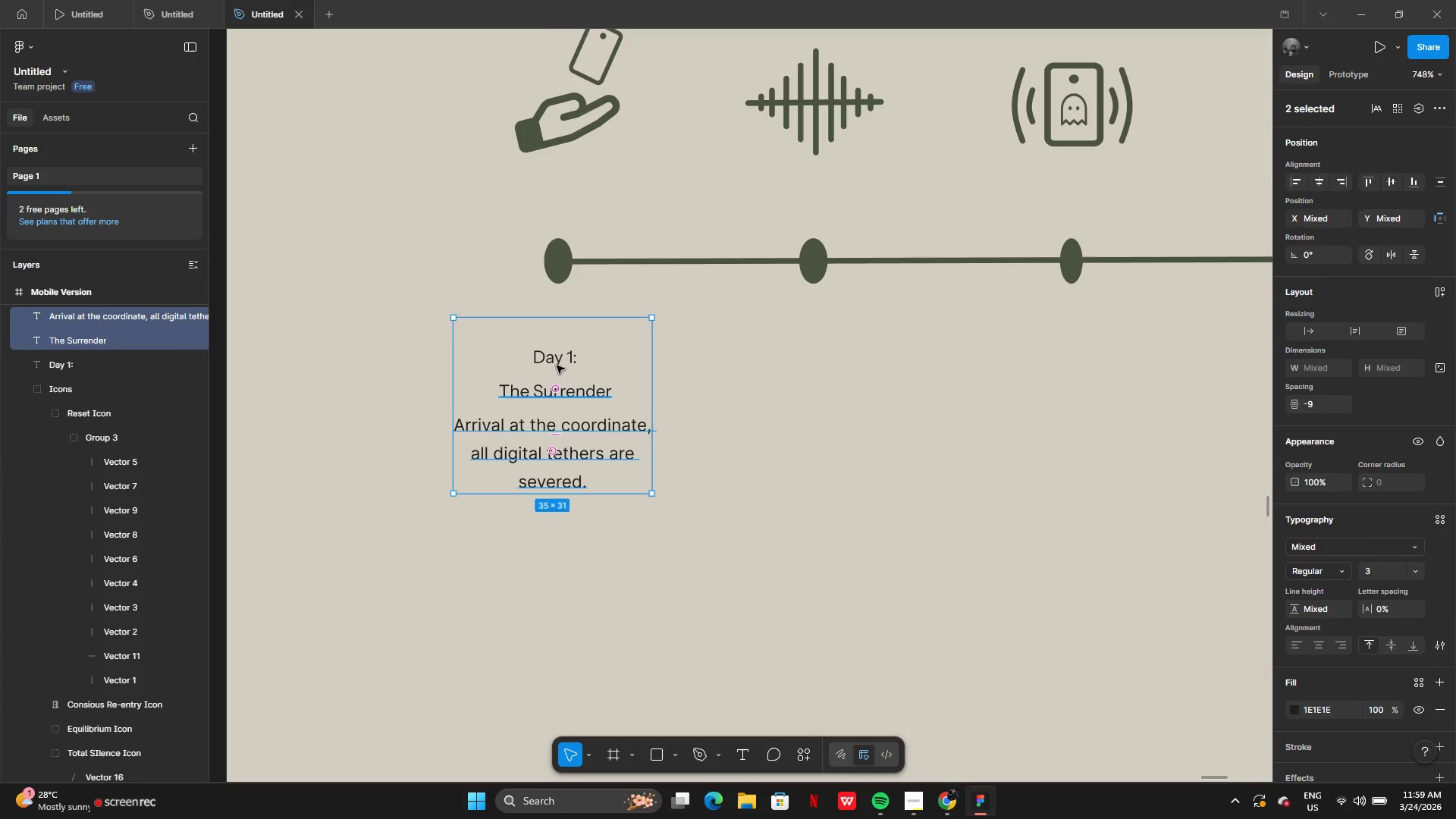 
hold_key(key=ShiftLeft, duration=1.52)
left_click([557, 356])
 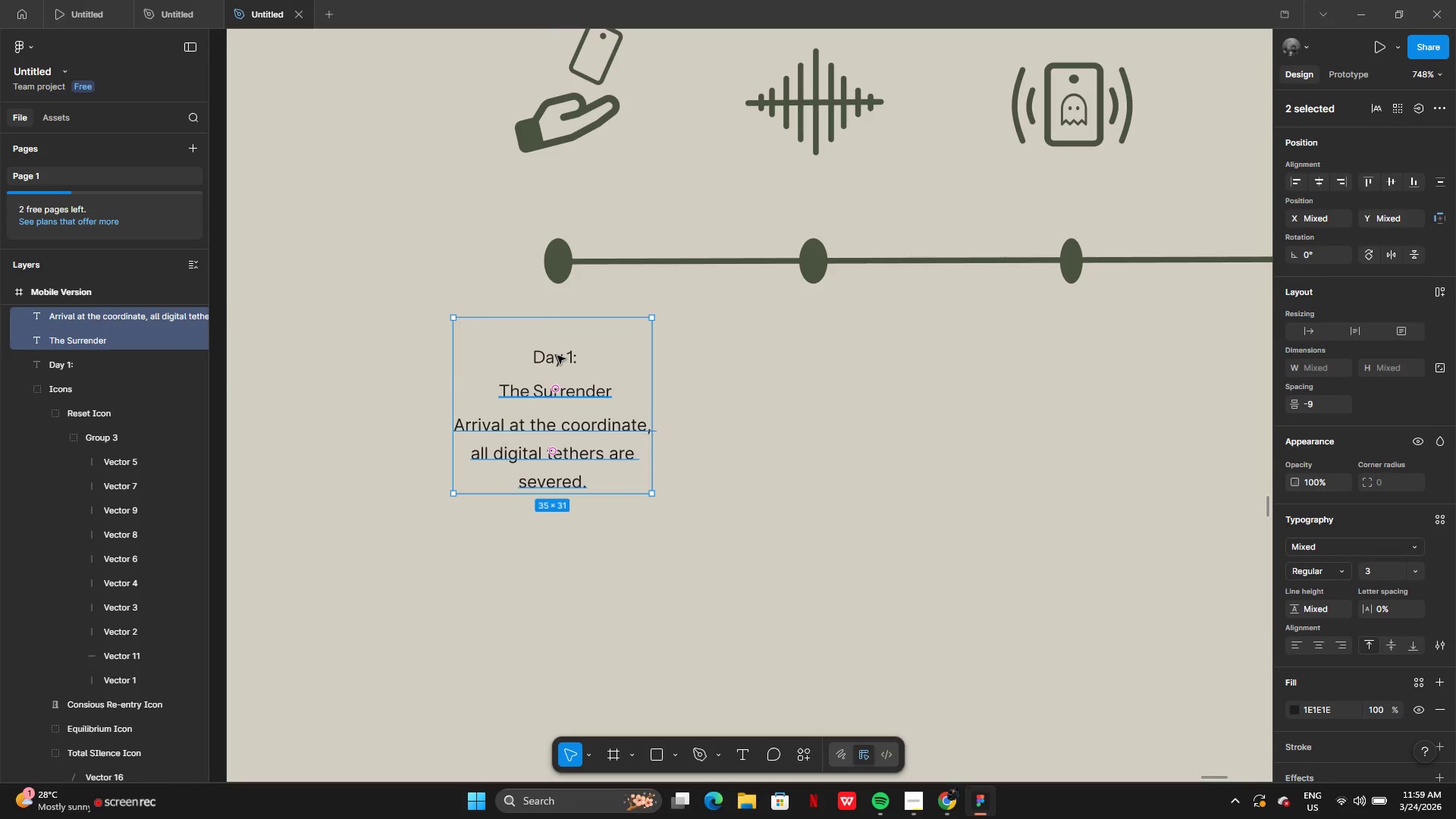 
double_click([557, 356])
 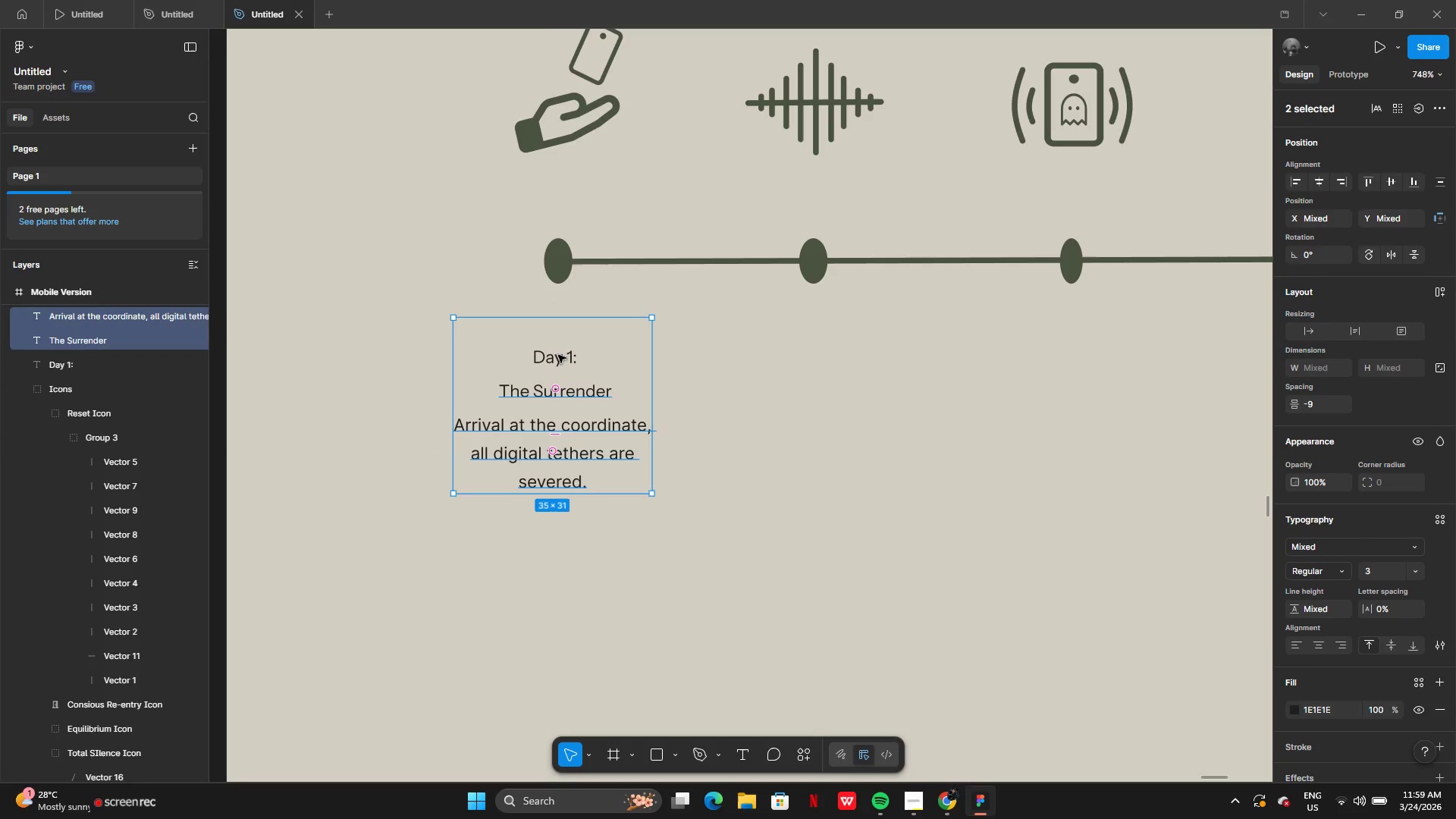 
hold_key(key=ShiftLeft, duration=0.34)
 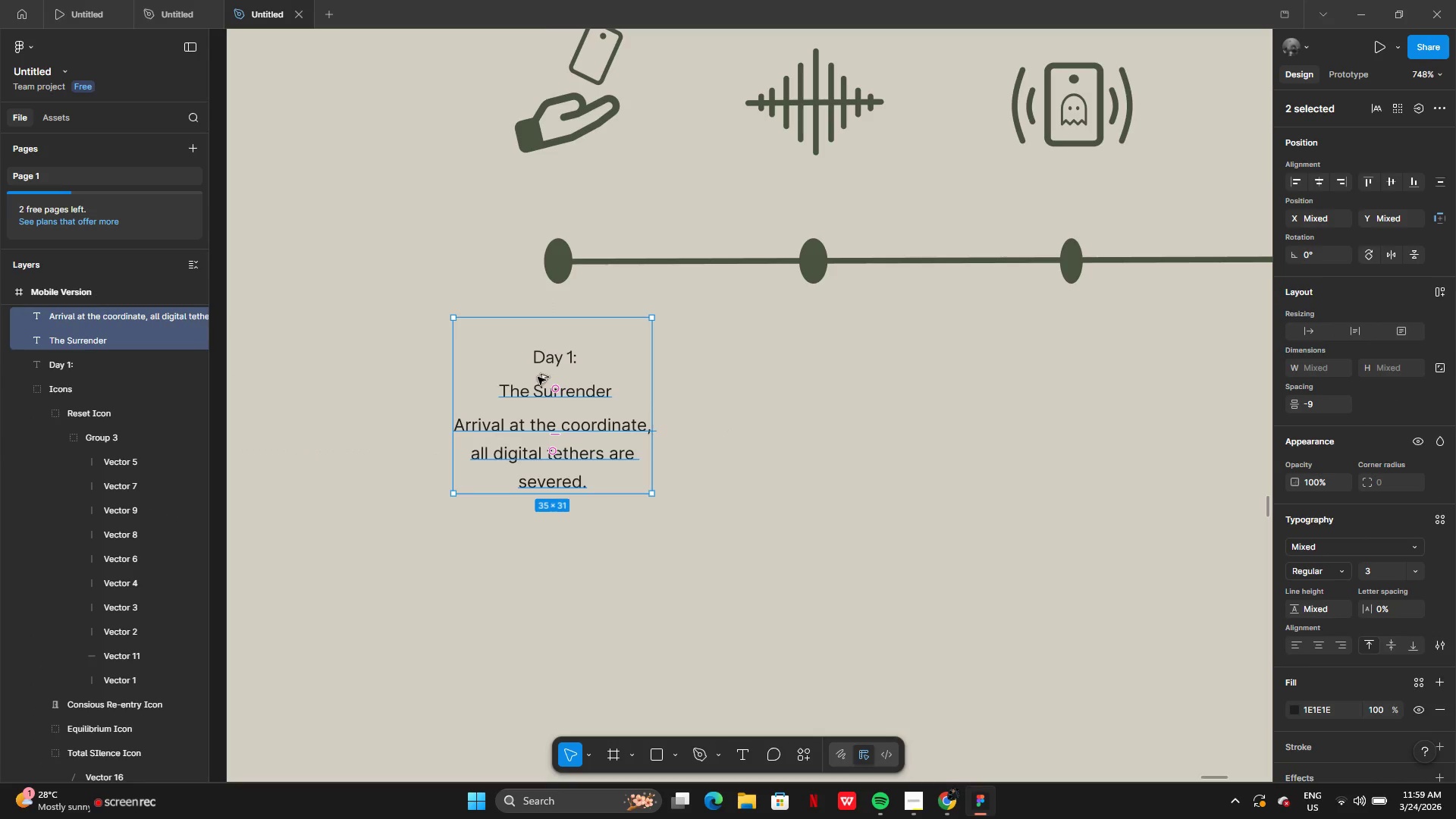 
hold_key(key=AltLeft, duration=0.48)
left_click_drag(start_coordinate=[537, 377], to_coordinate=[647, 389])
 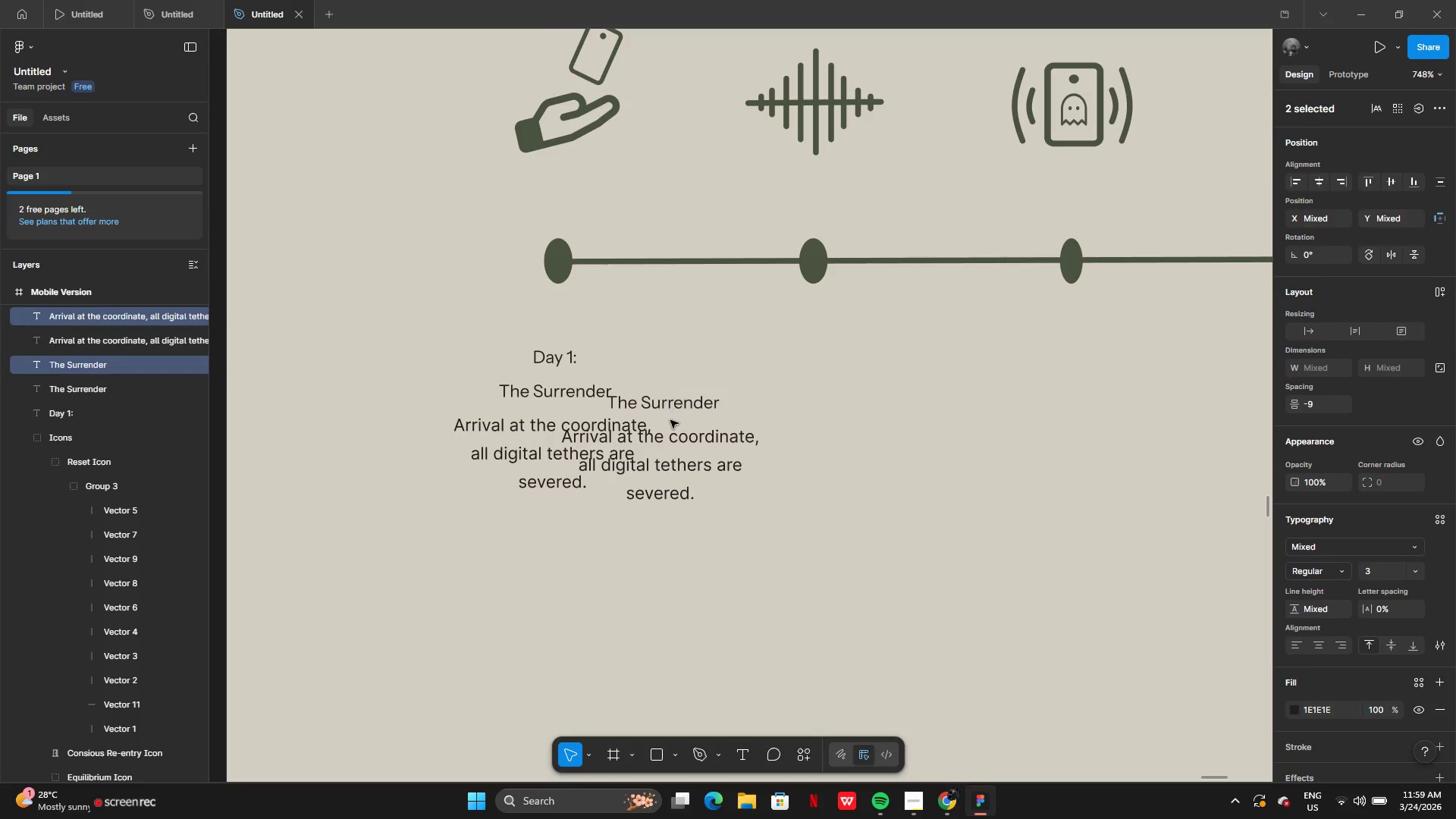 
left_click_drag(start_coordinate=[670, 421], to_coordinate=[818, 414])
 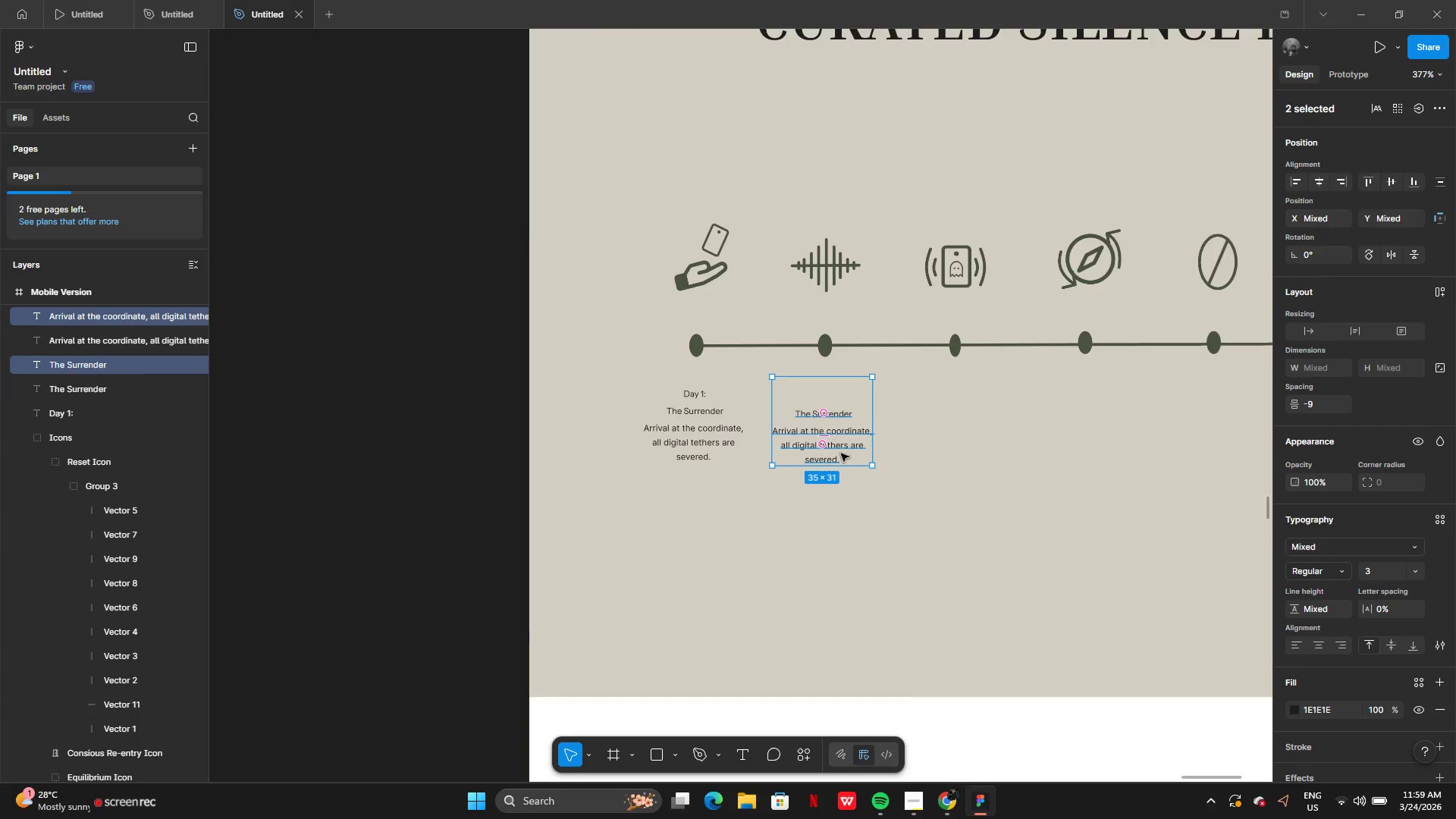 
left_click([860, 530])
 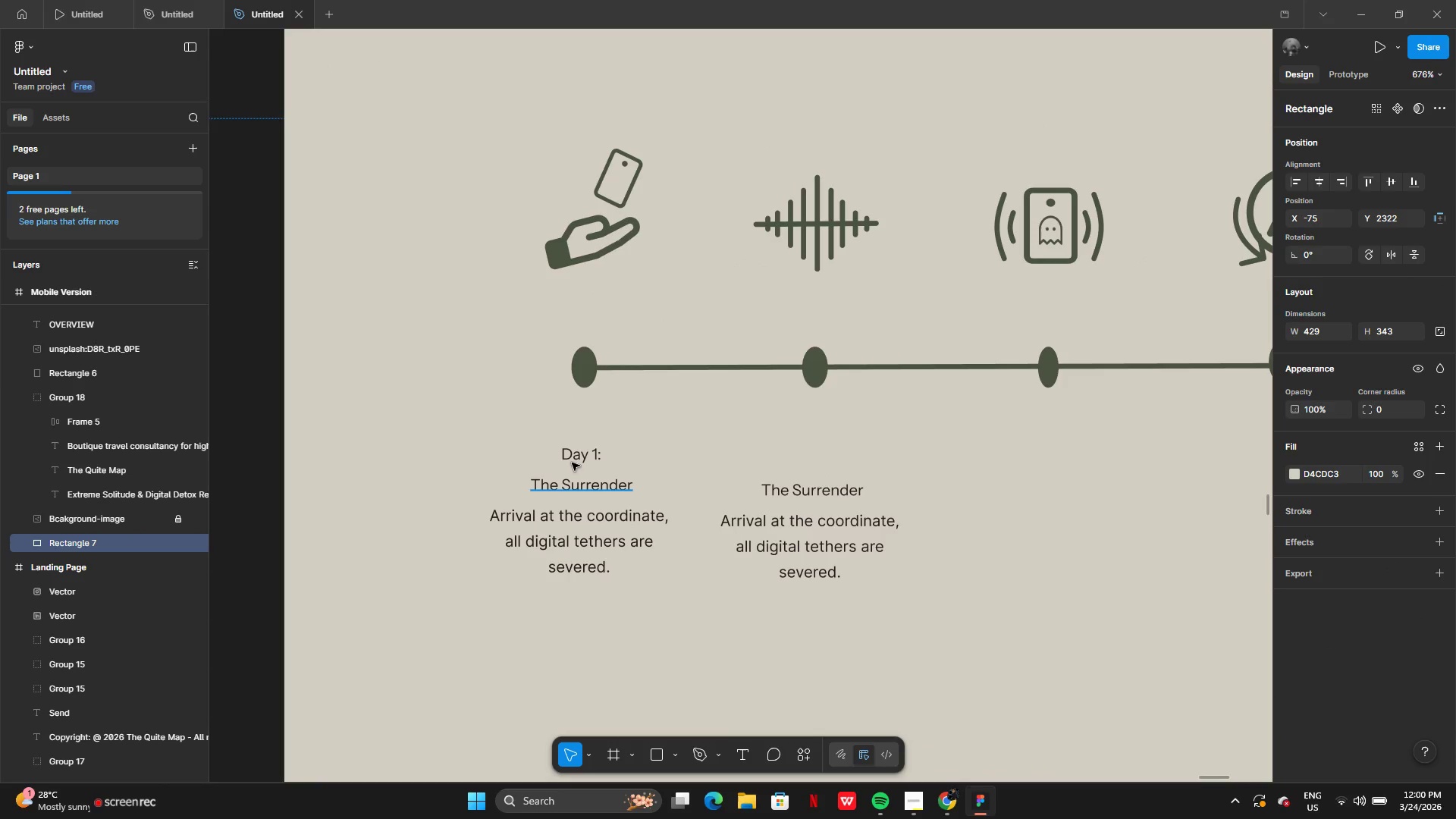 
left_click([576, 452])
 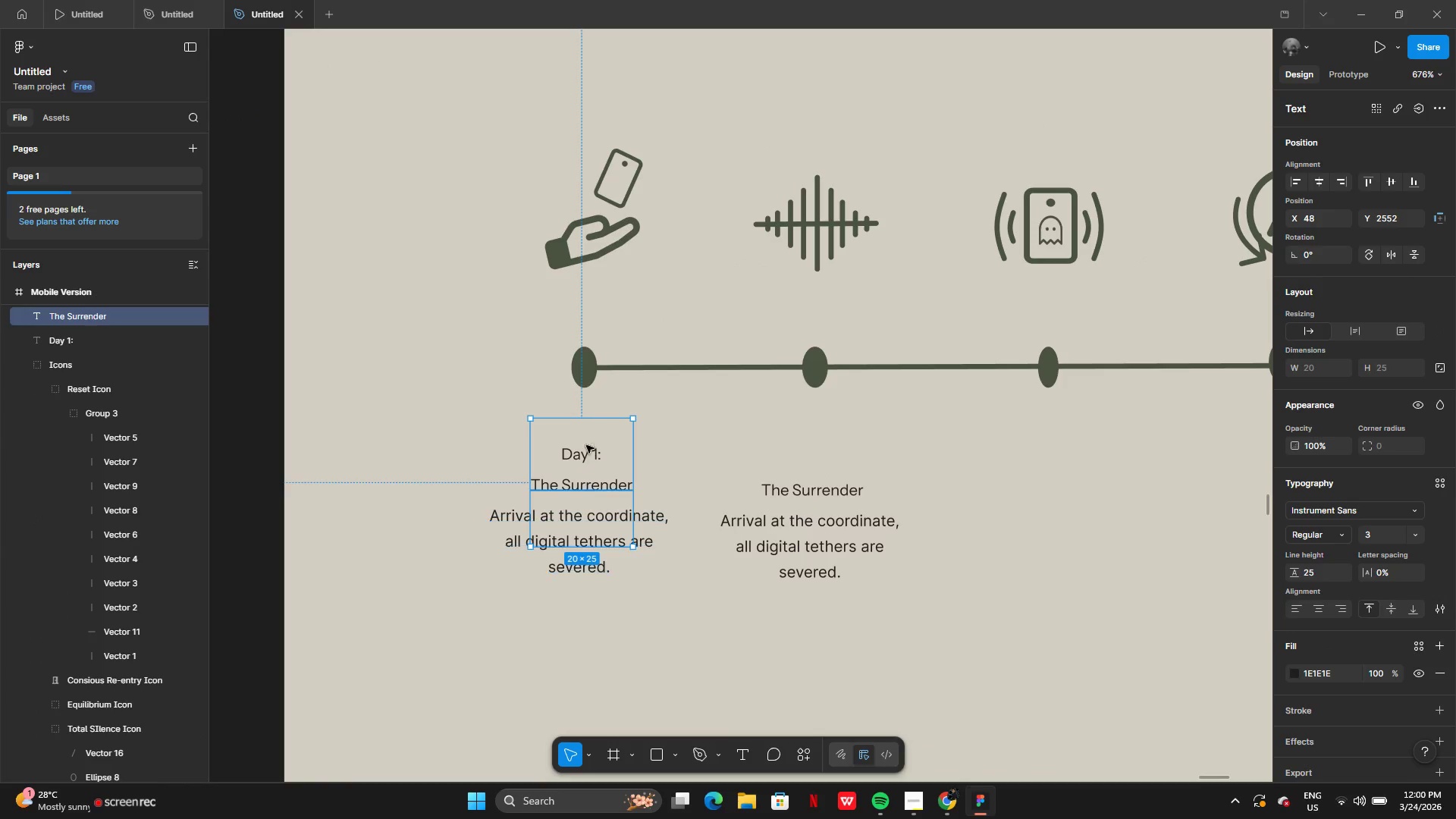 
left_click_drag(start_coordinate=[583, 435], to_coordinate=[582, 431])
 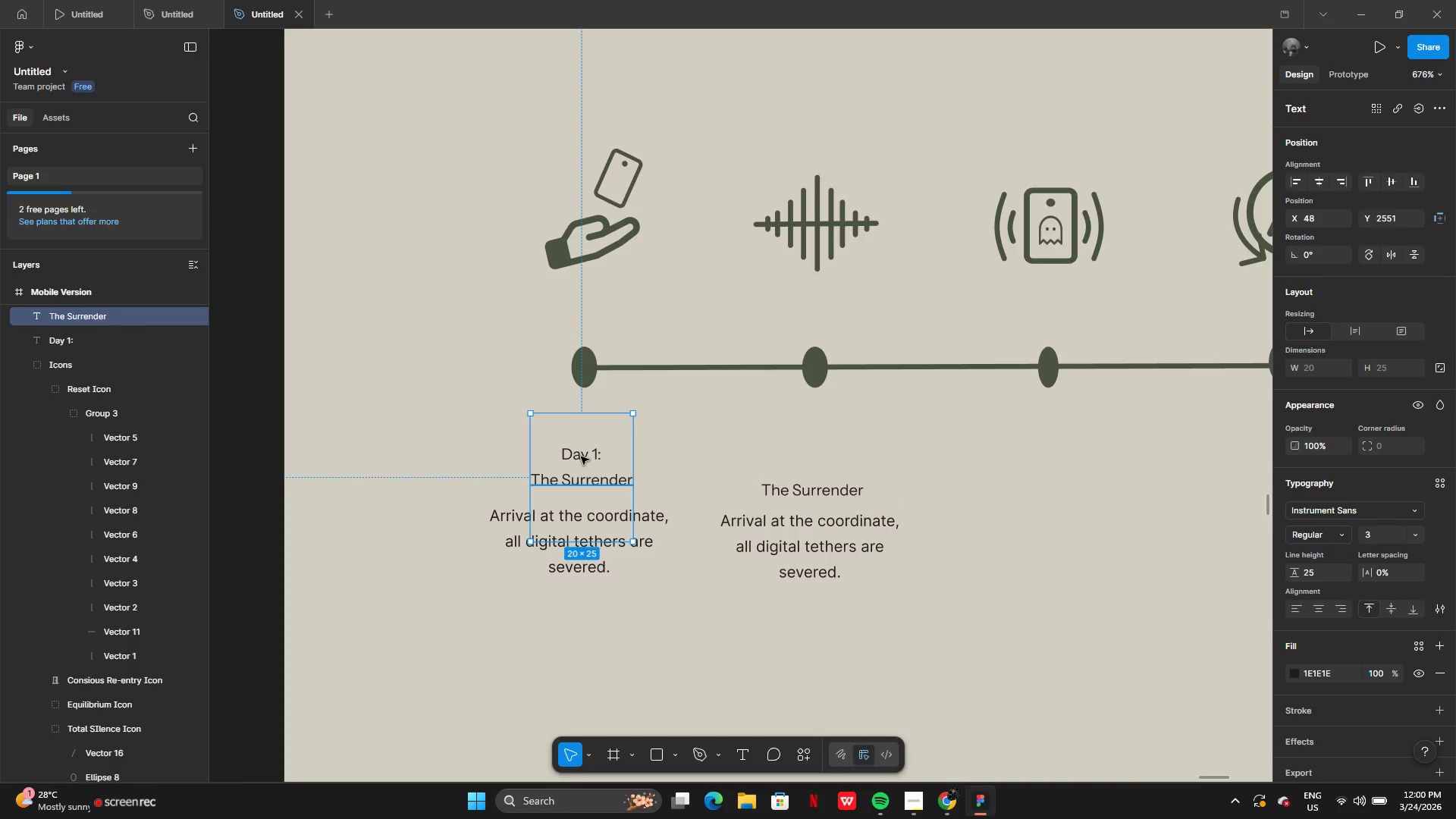 
double_click([581, 457])
 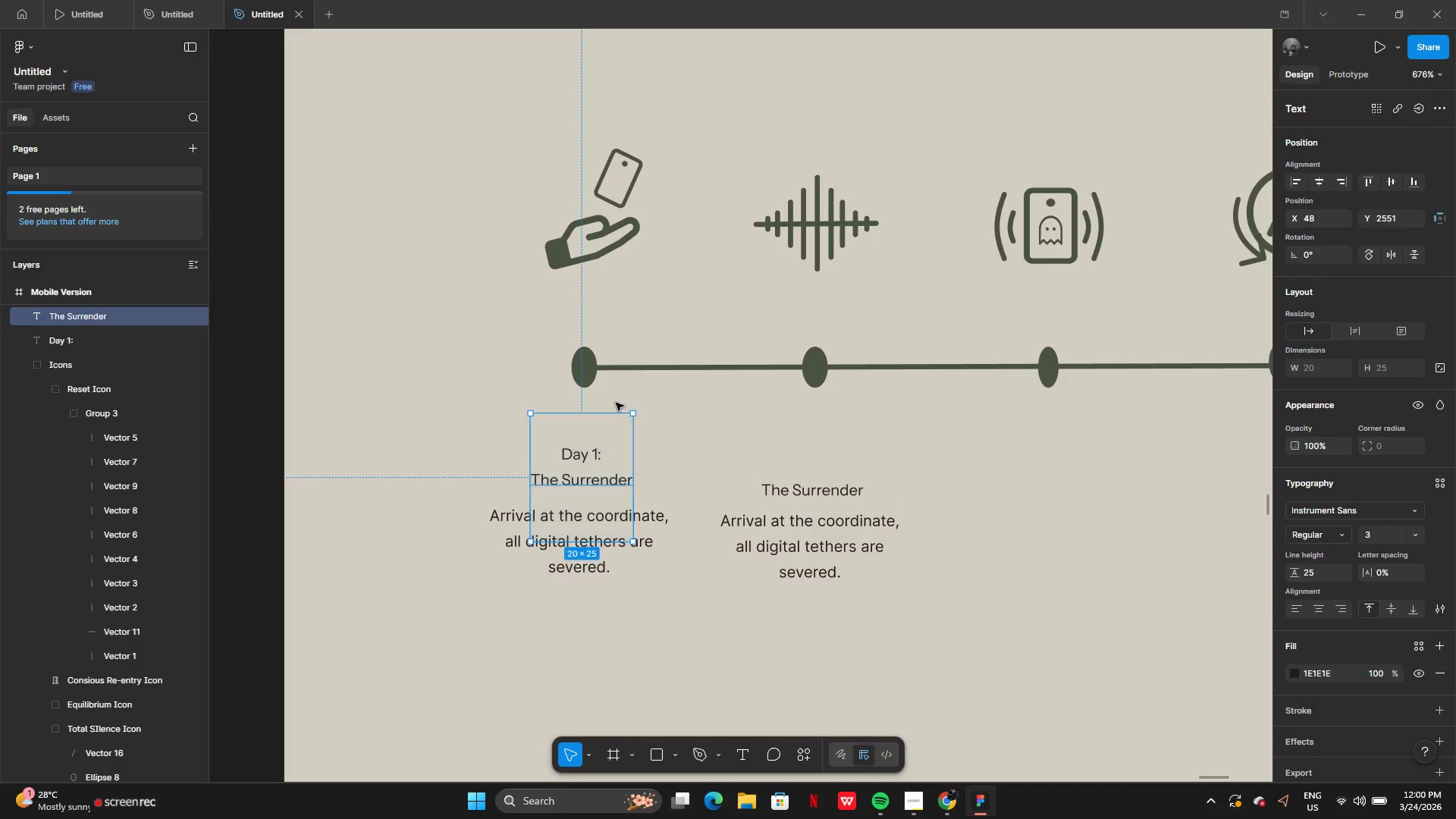 
double_click([613, 400])
 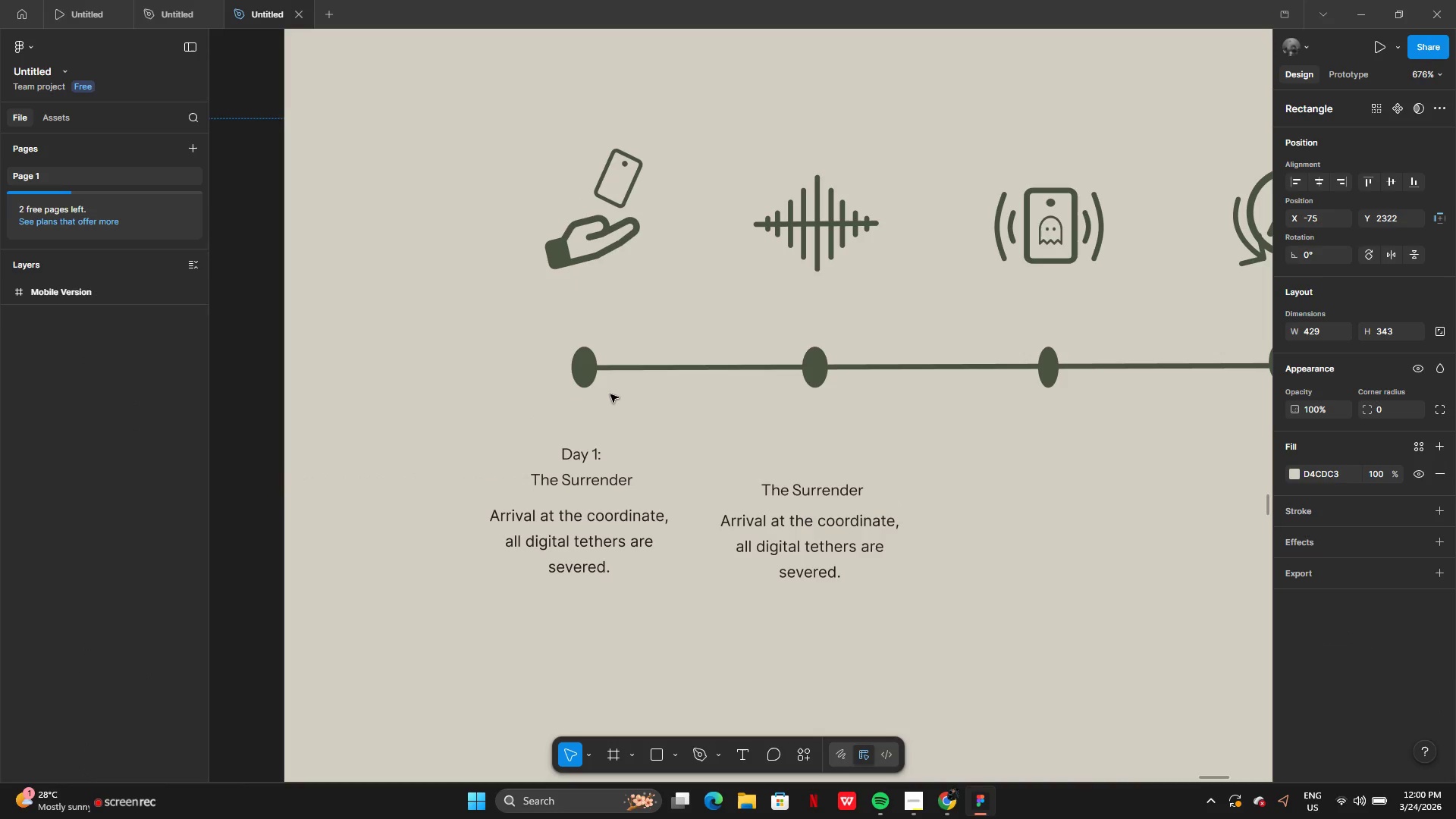 
triple_click([610, 394])
 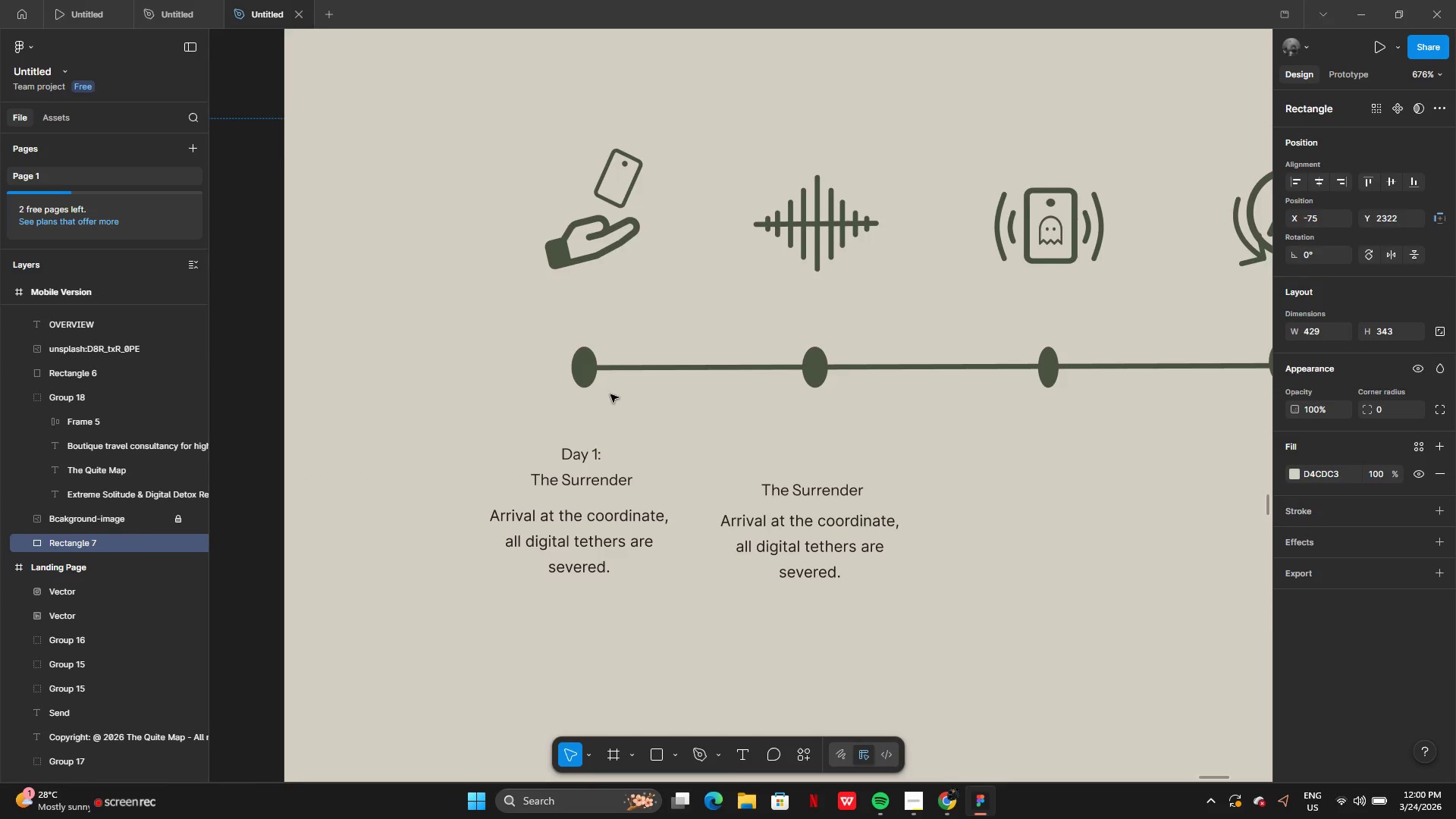 
triple_click([610, 394])
 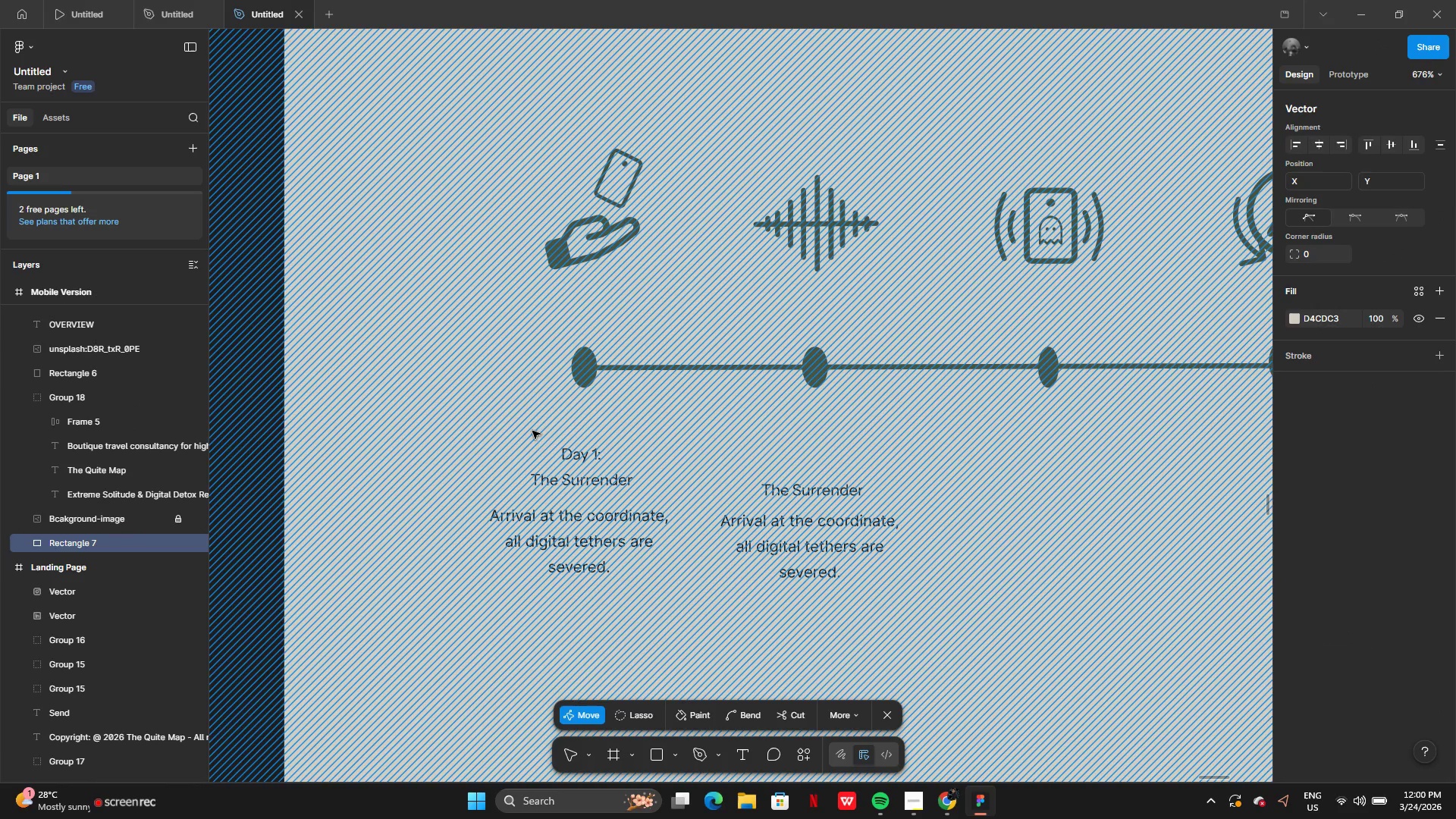 
double_click([532, 431])
 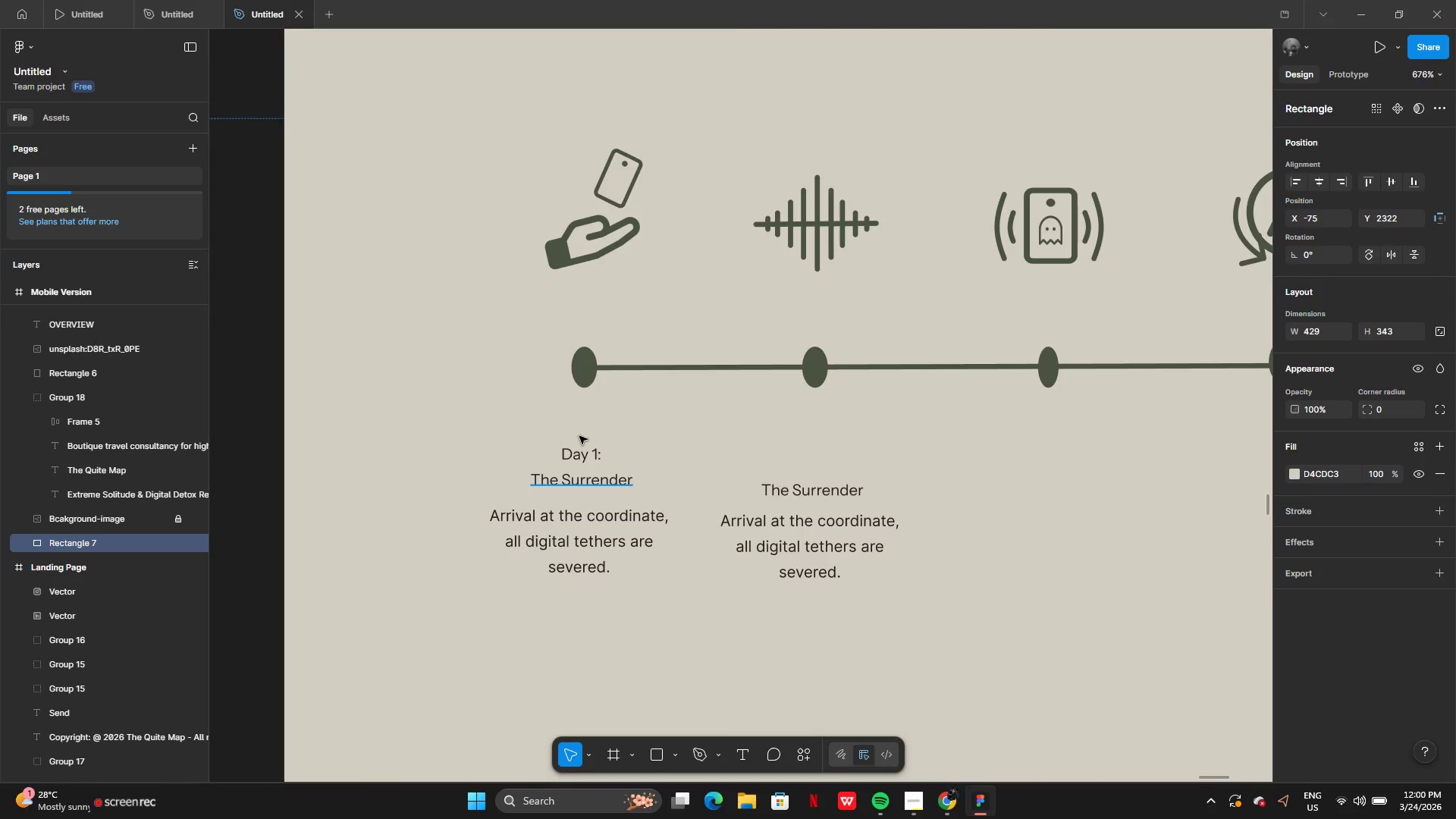 
double_click([579, 436])
 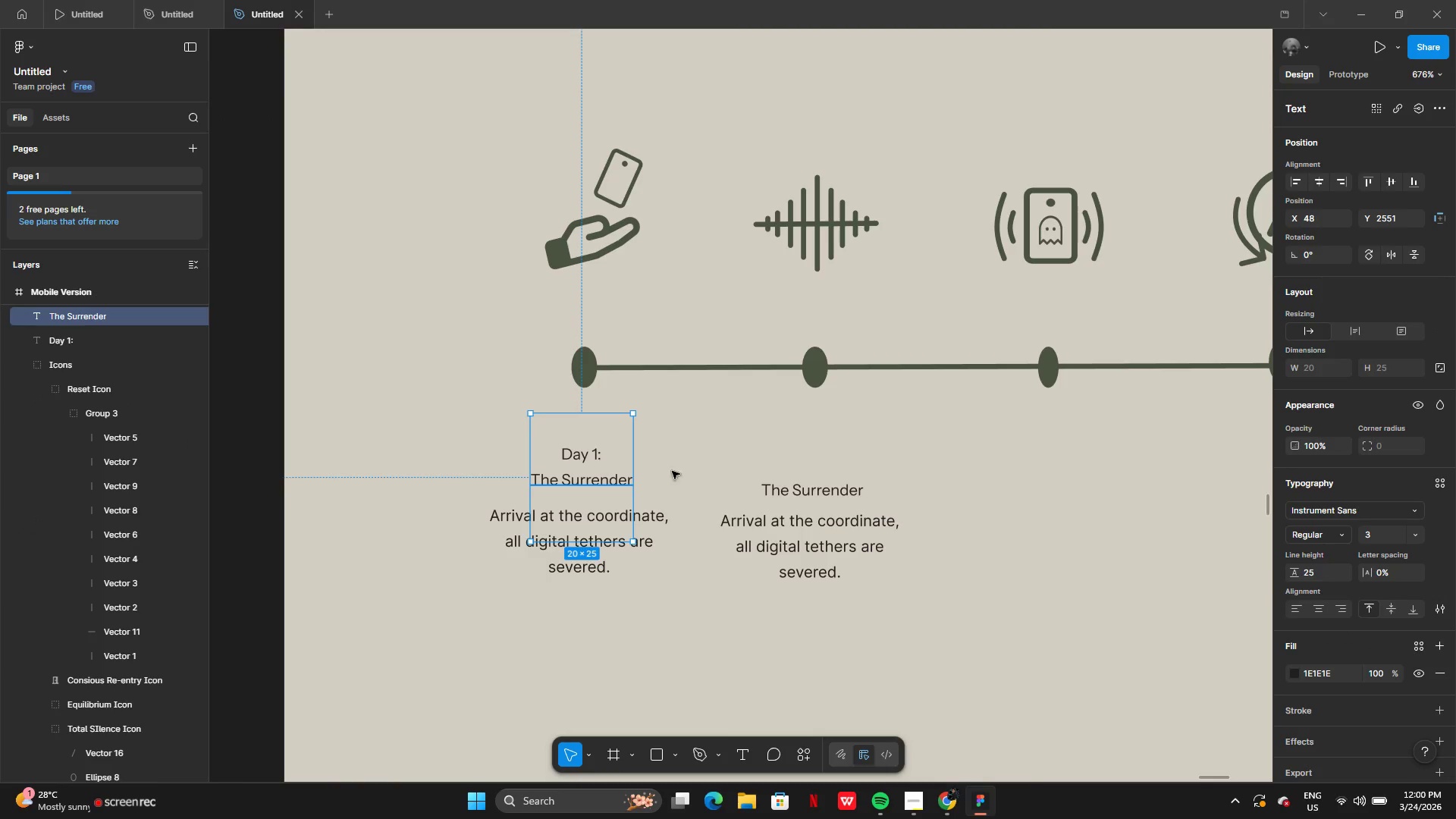 
left_click([810, 495])
 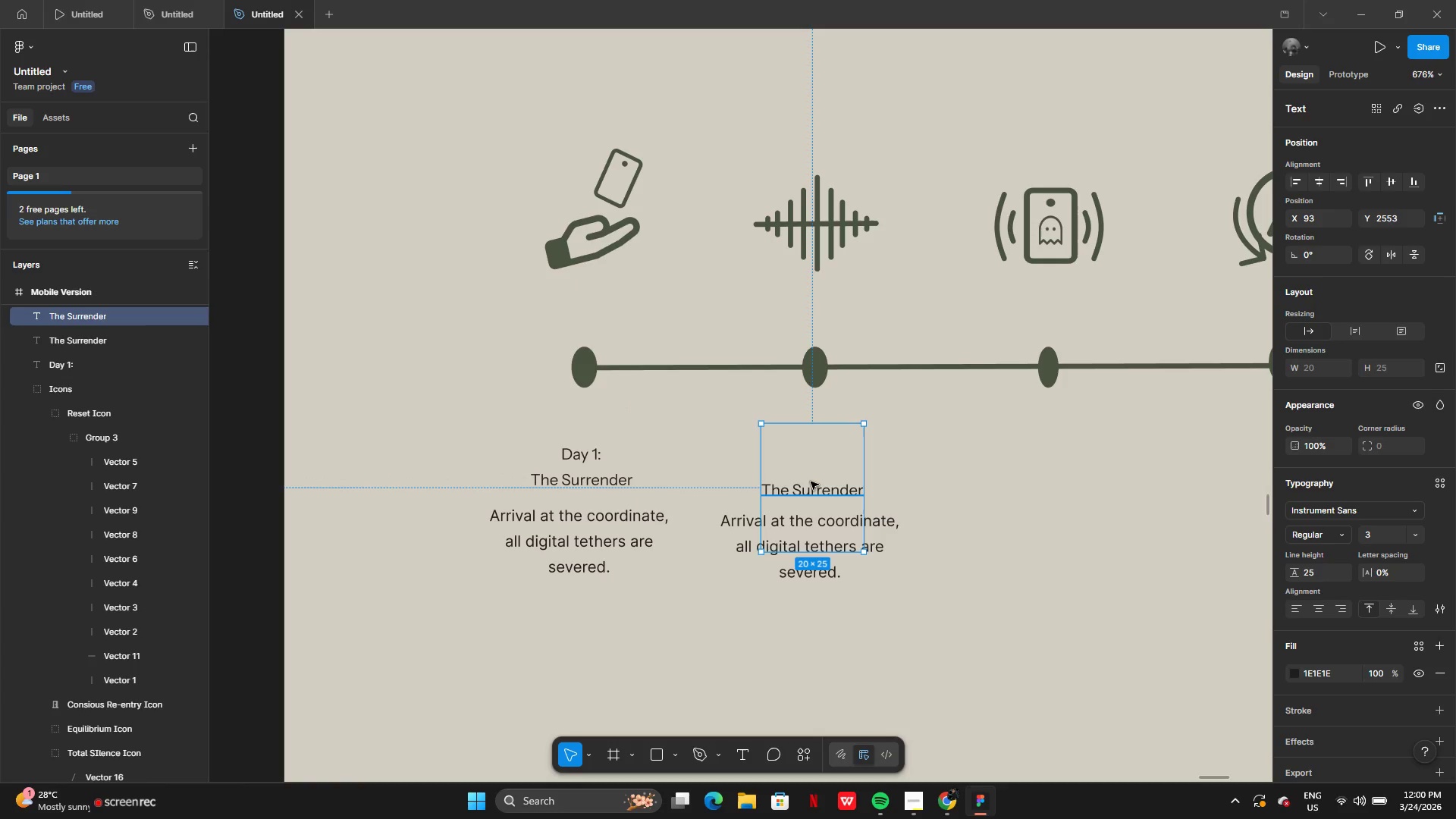 
key(Alt+AltLeft)
 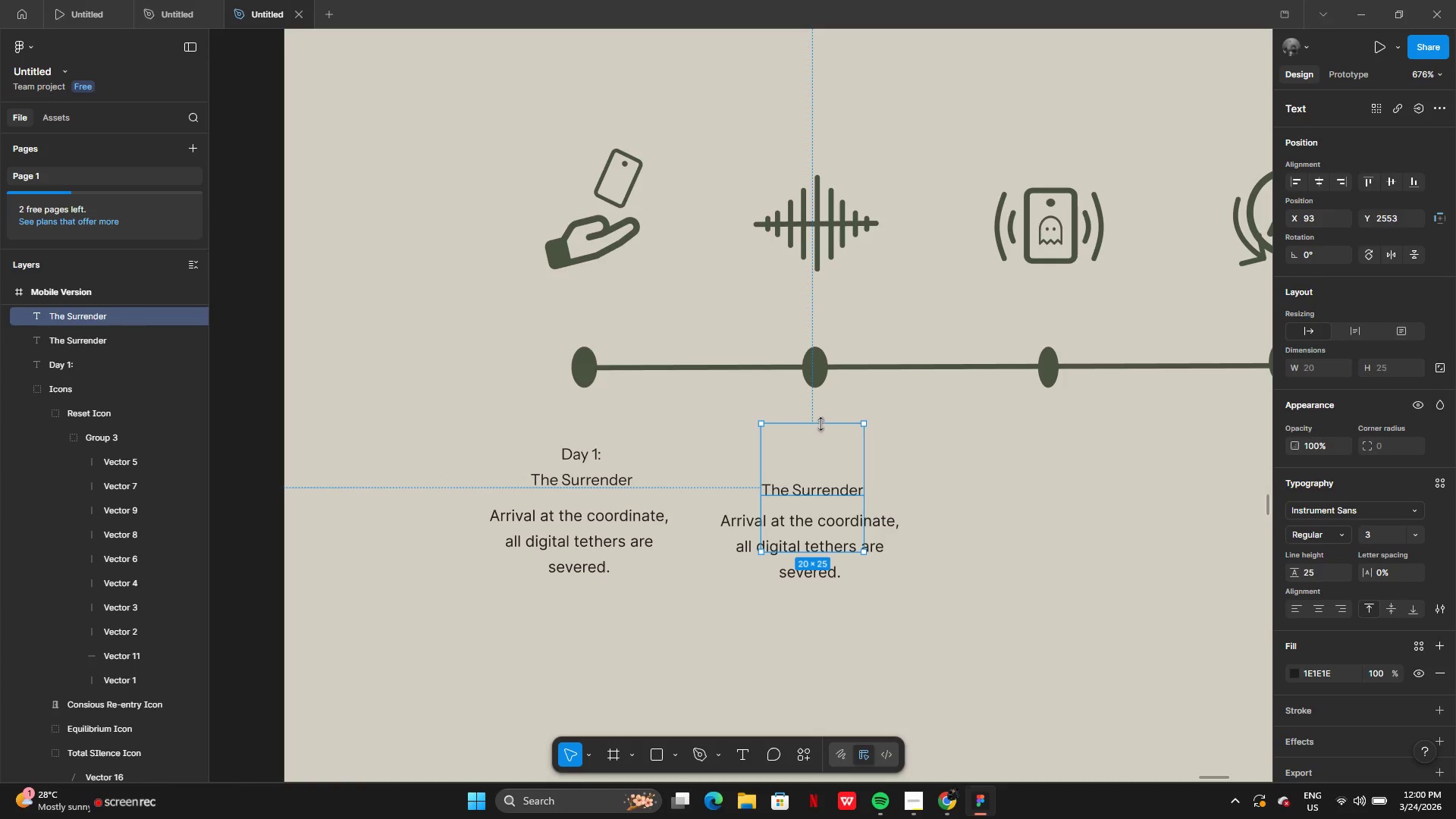 
left_click_drag(start_coordinate=[821, 424], to_coordinate=[808, 516])
 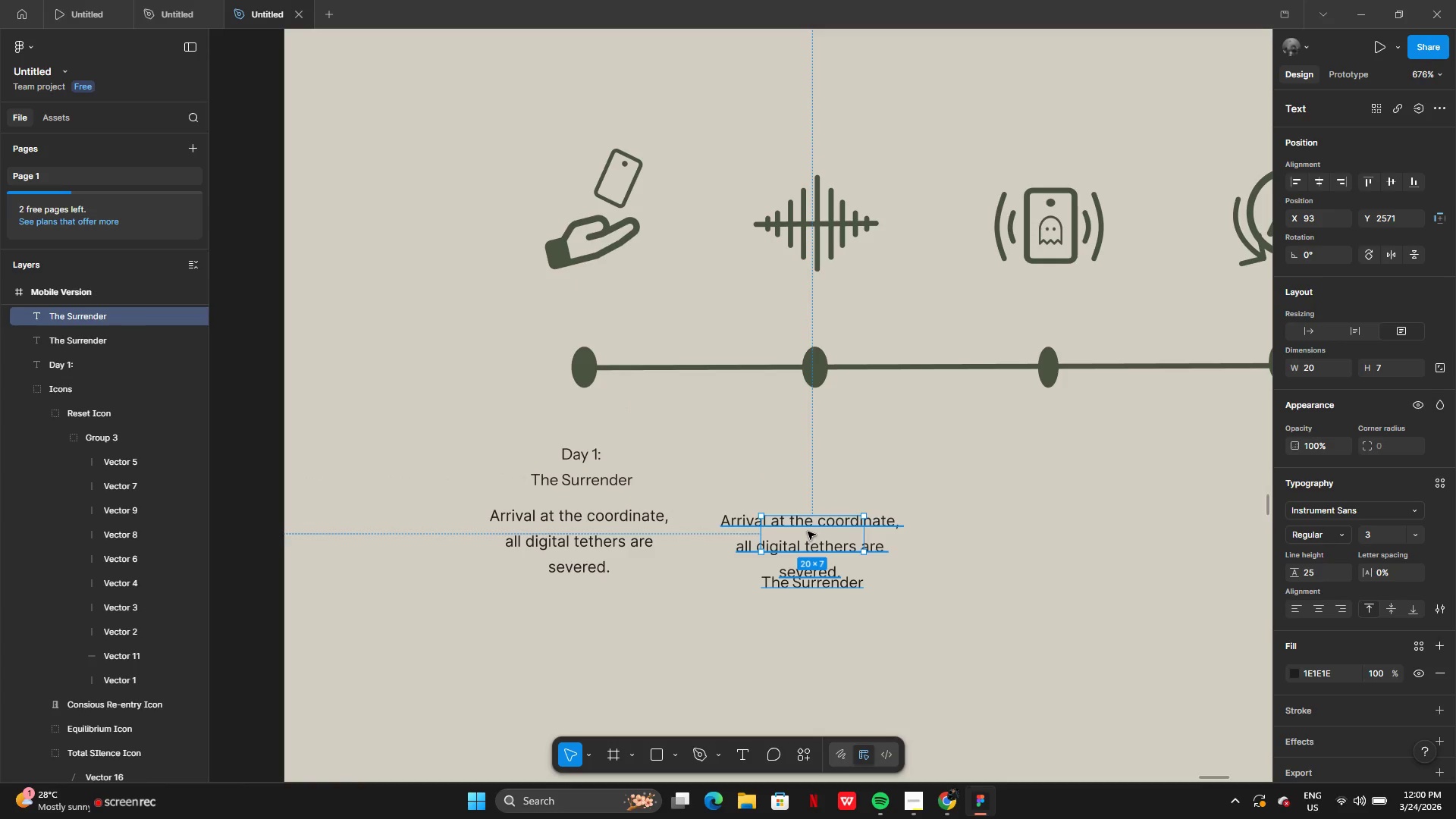 
left_click_drag(start_coordinate=[808, 532], to_coordinate=[812, 430])
 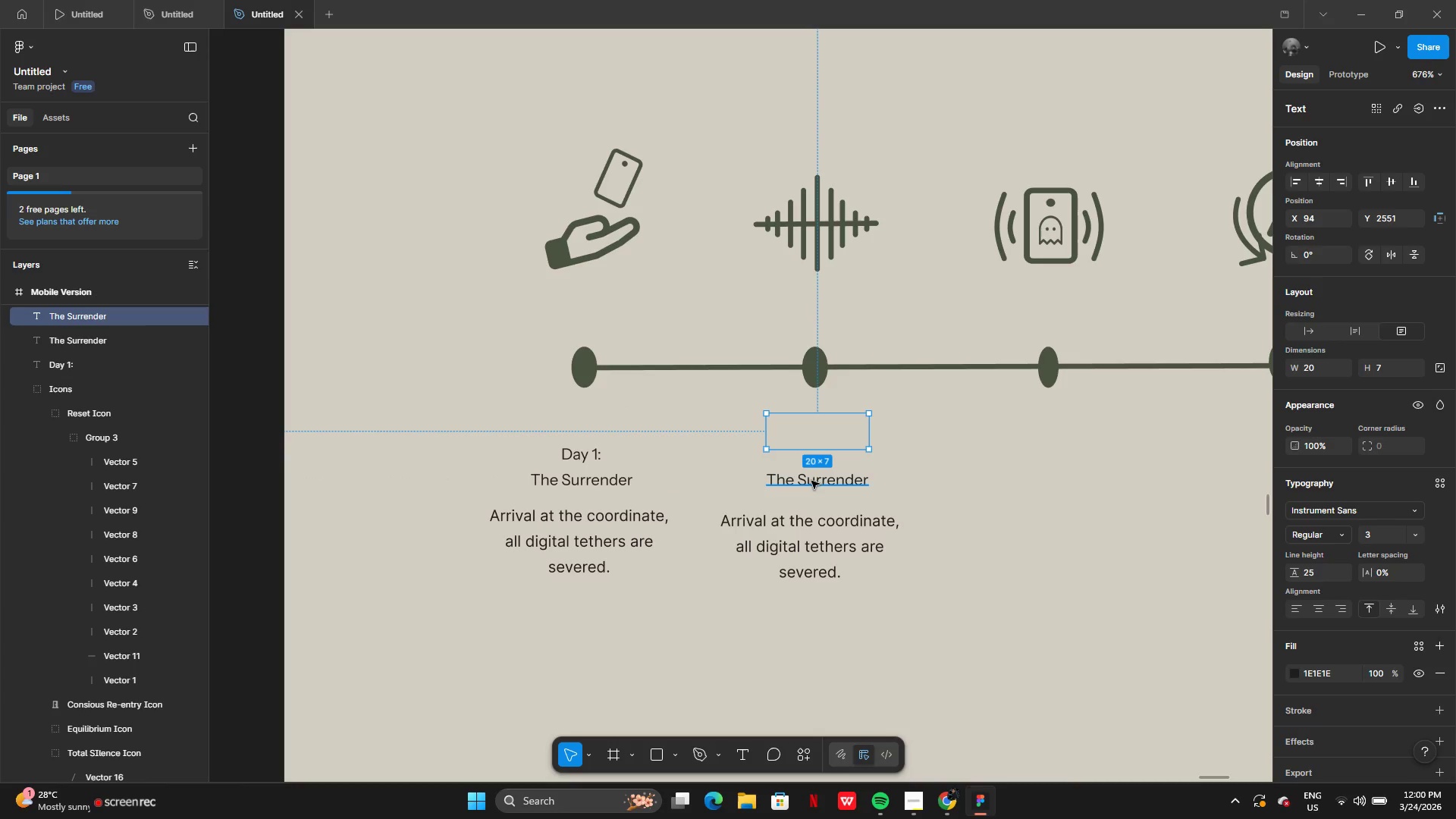 
hold_key(key=AltLeft, duration=0.44)
left_click_drag(start_coordinate=[811, 483], to_coordinate=[815, 460])
 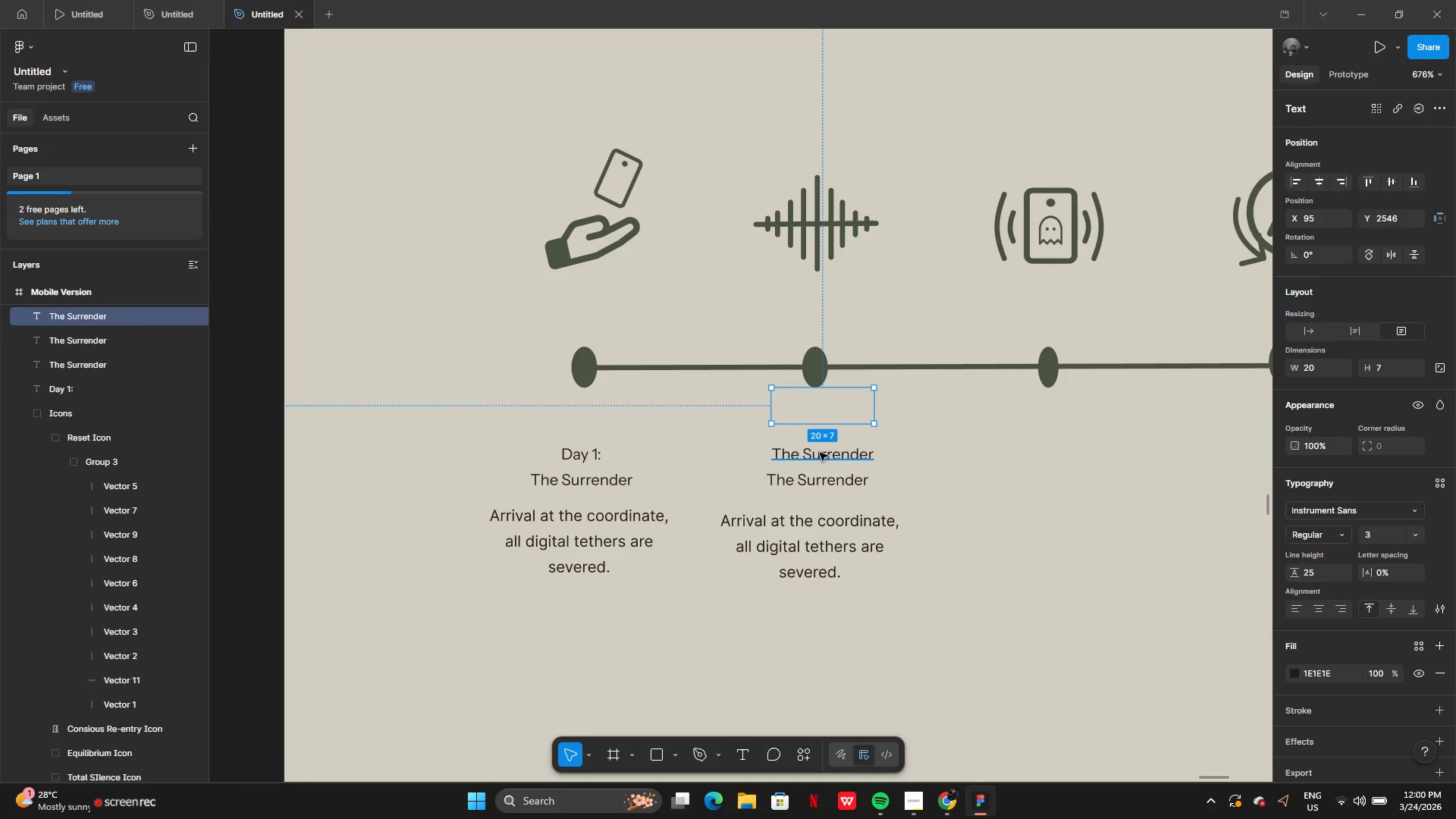 
double_click([820, 453])
 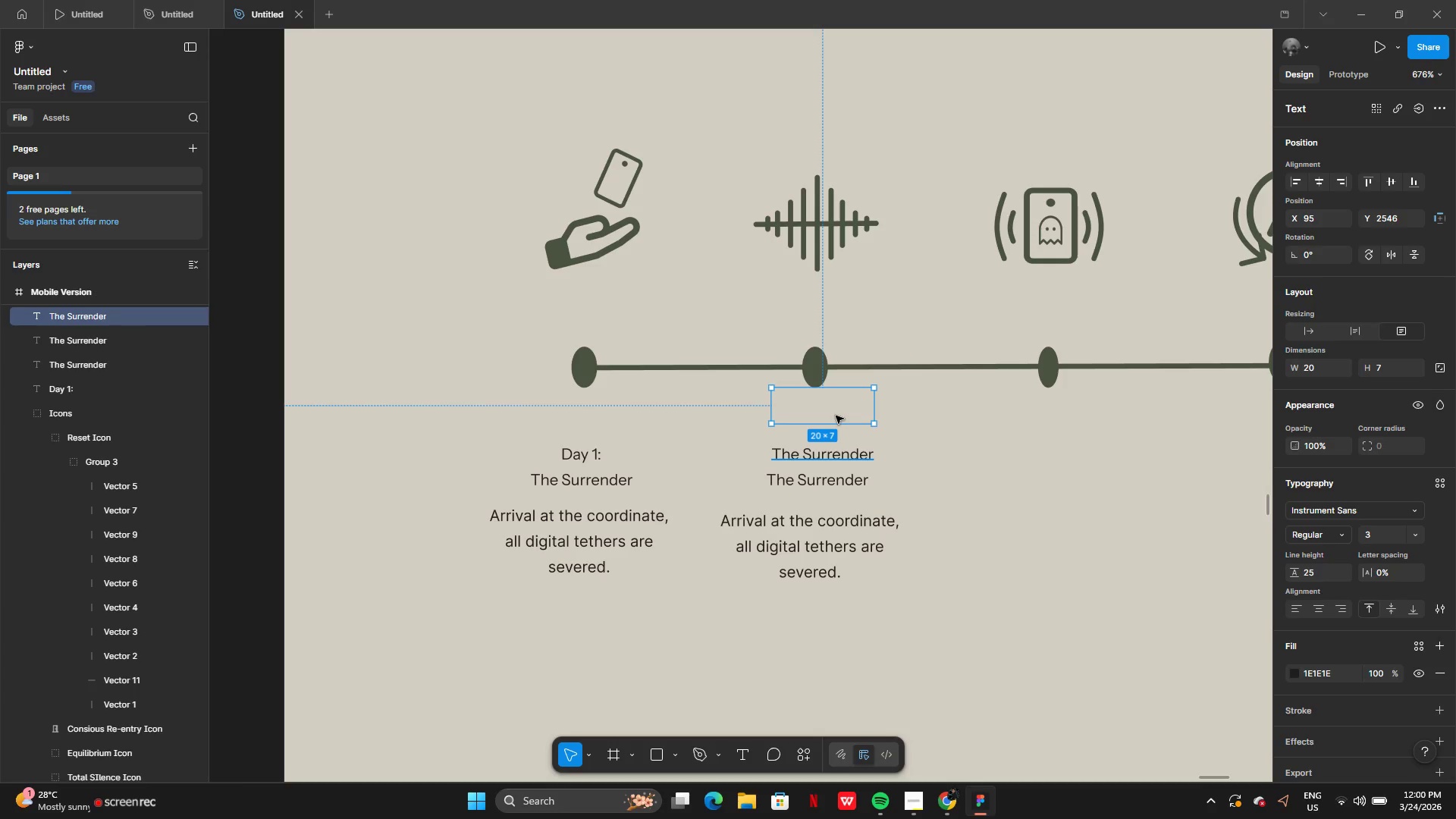 
double_click([836, 416])
 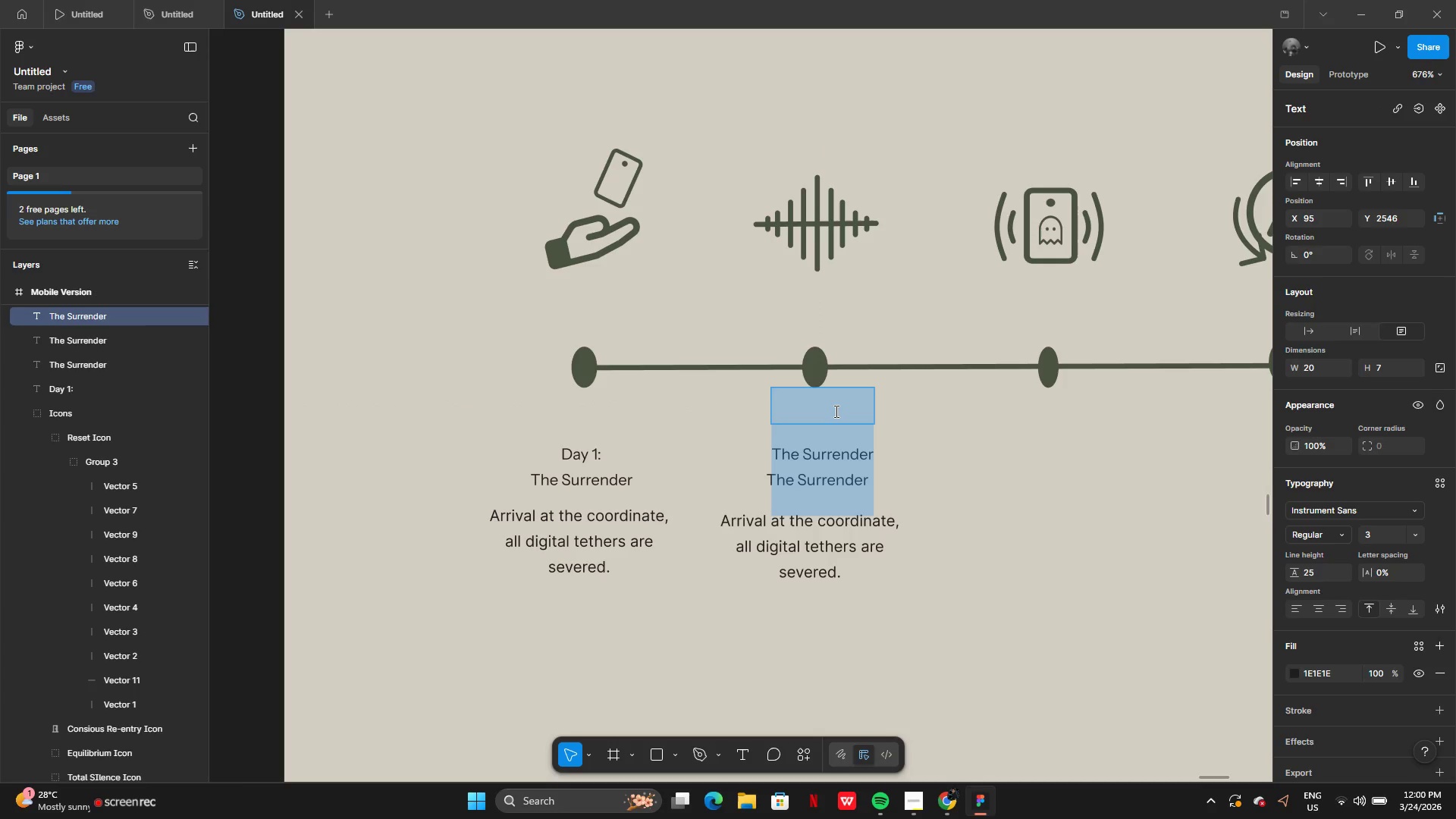 
key(2)
 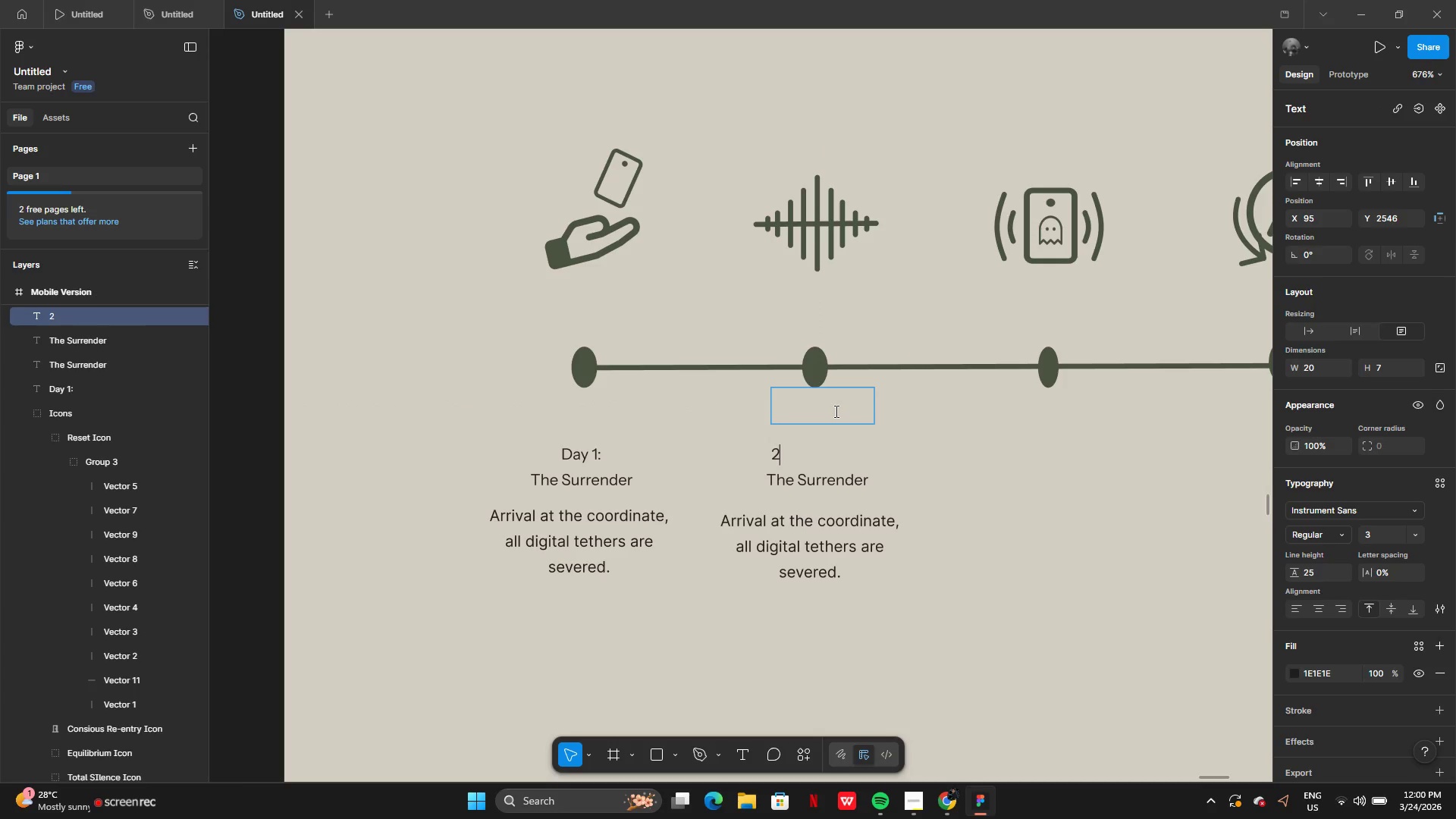 
key(Backspace)
 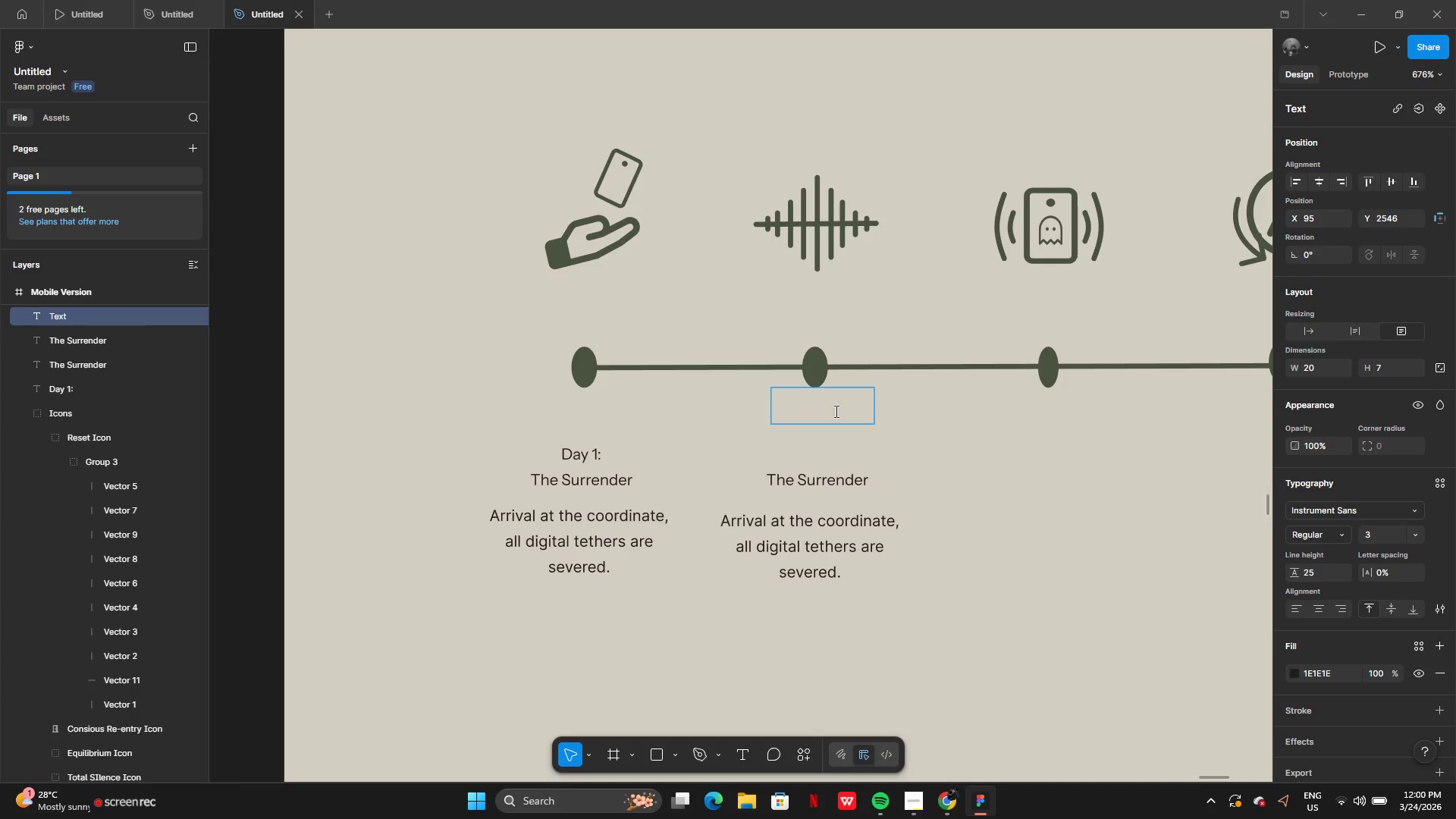 
key(D)
 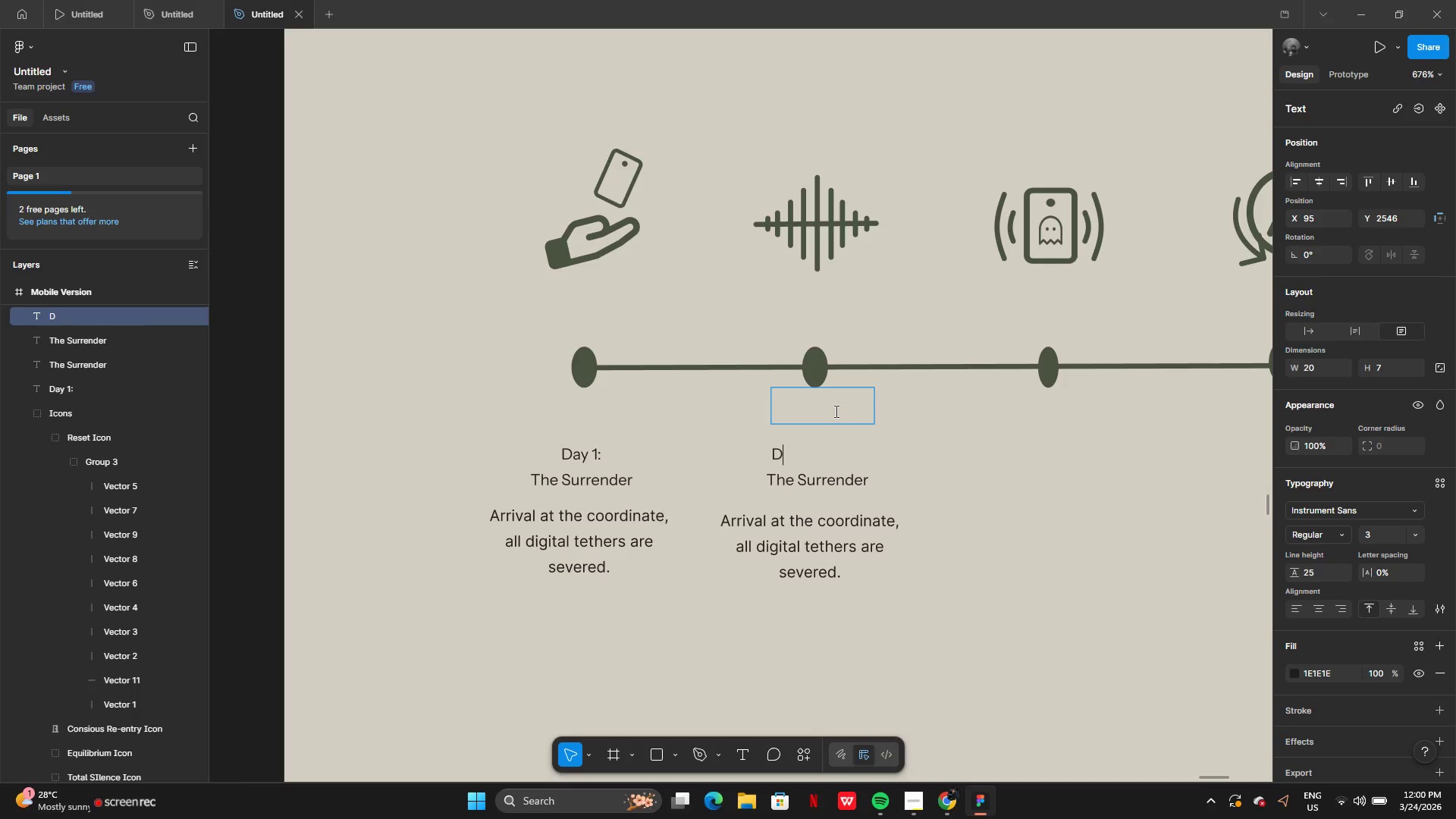 
key(Tab)
 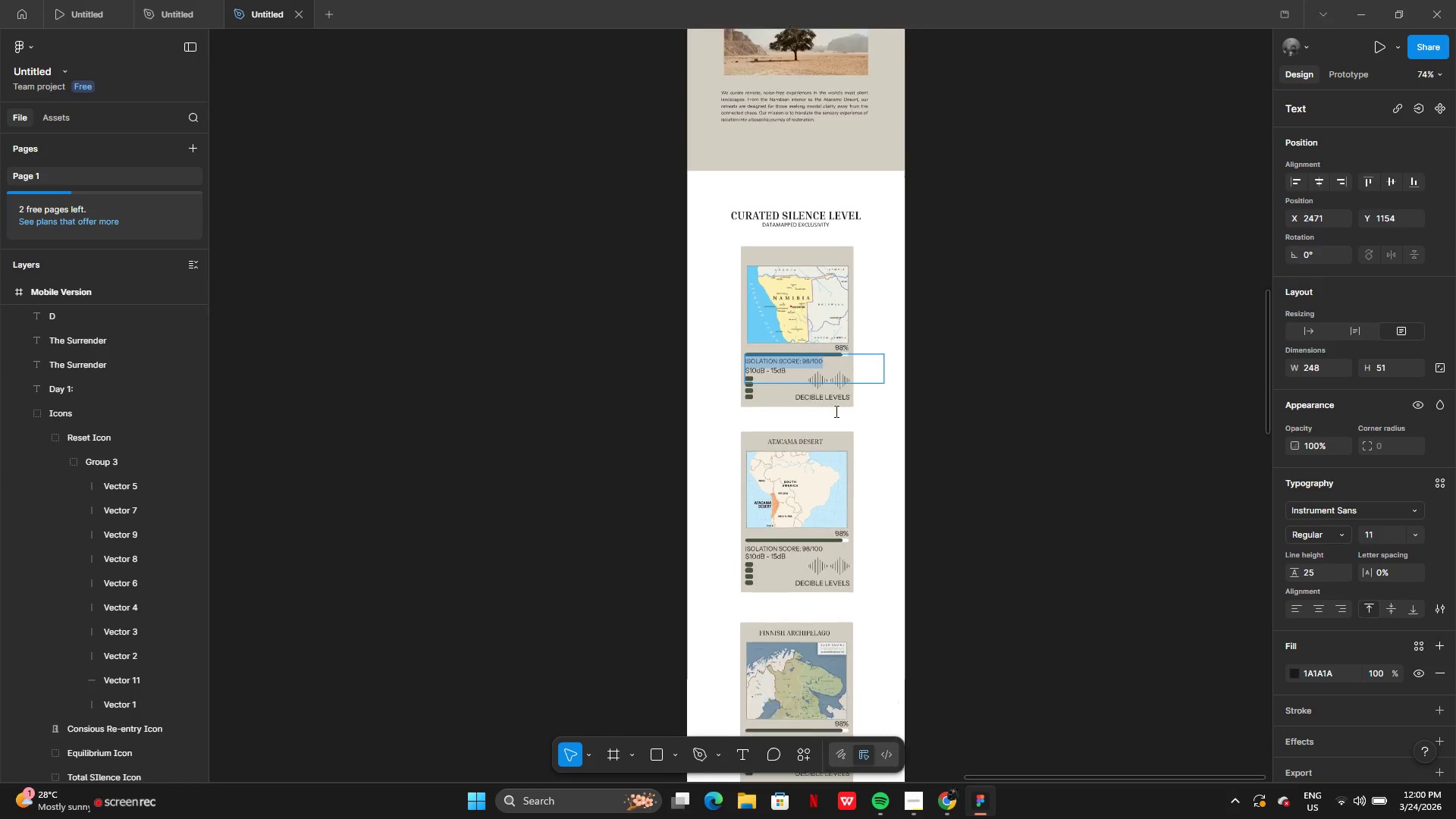 
wait(8.06)
 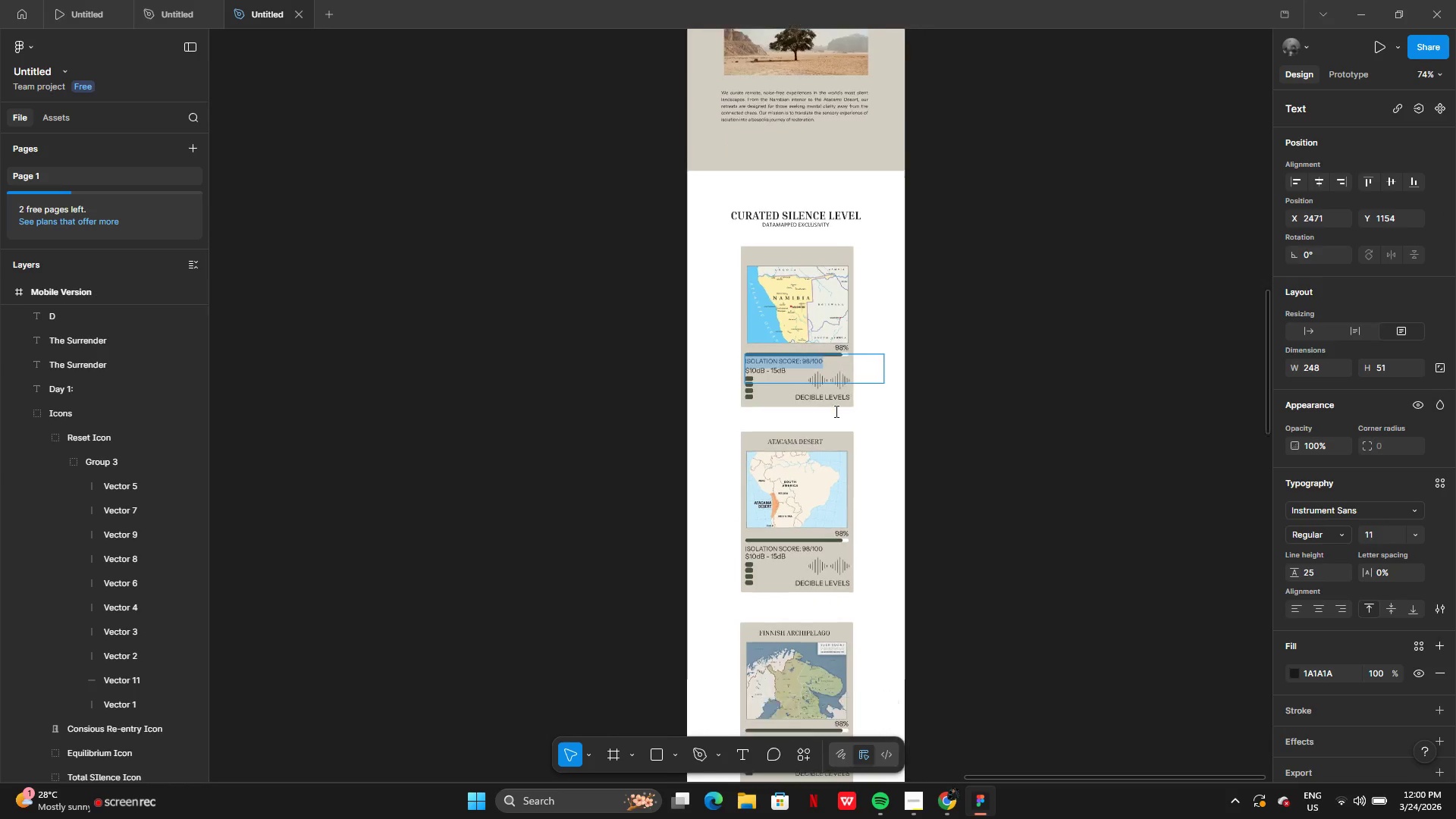 
double_click([555, 418])
 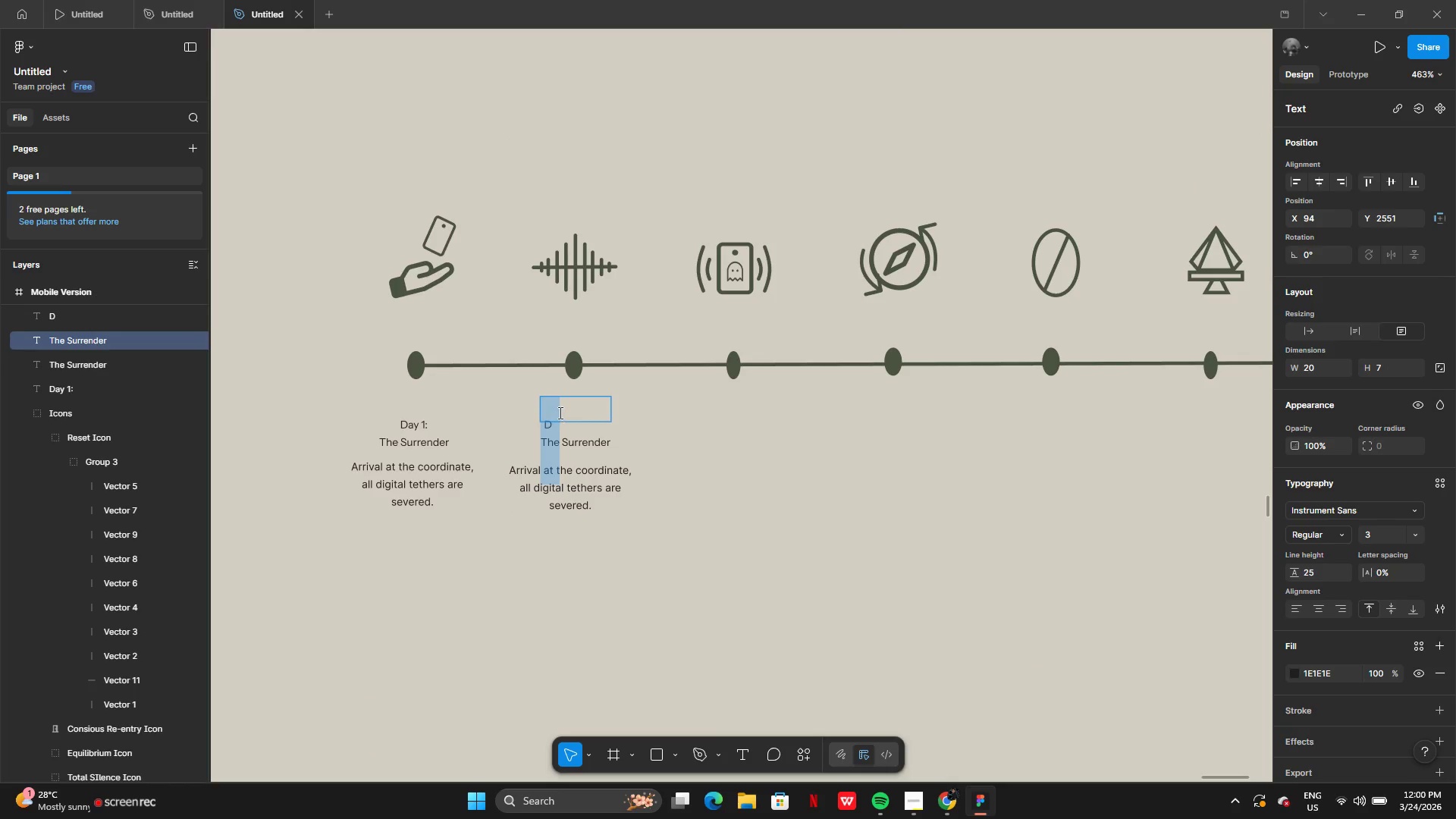 
left_click([559, 413])
 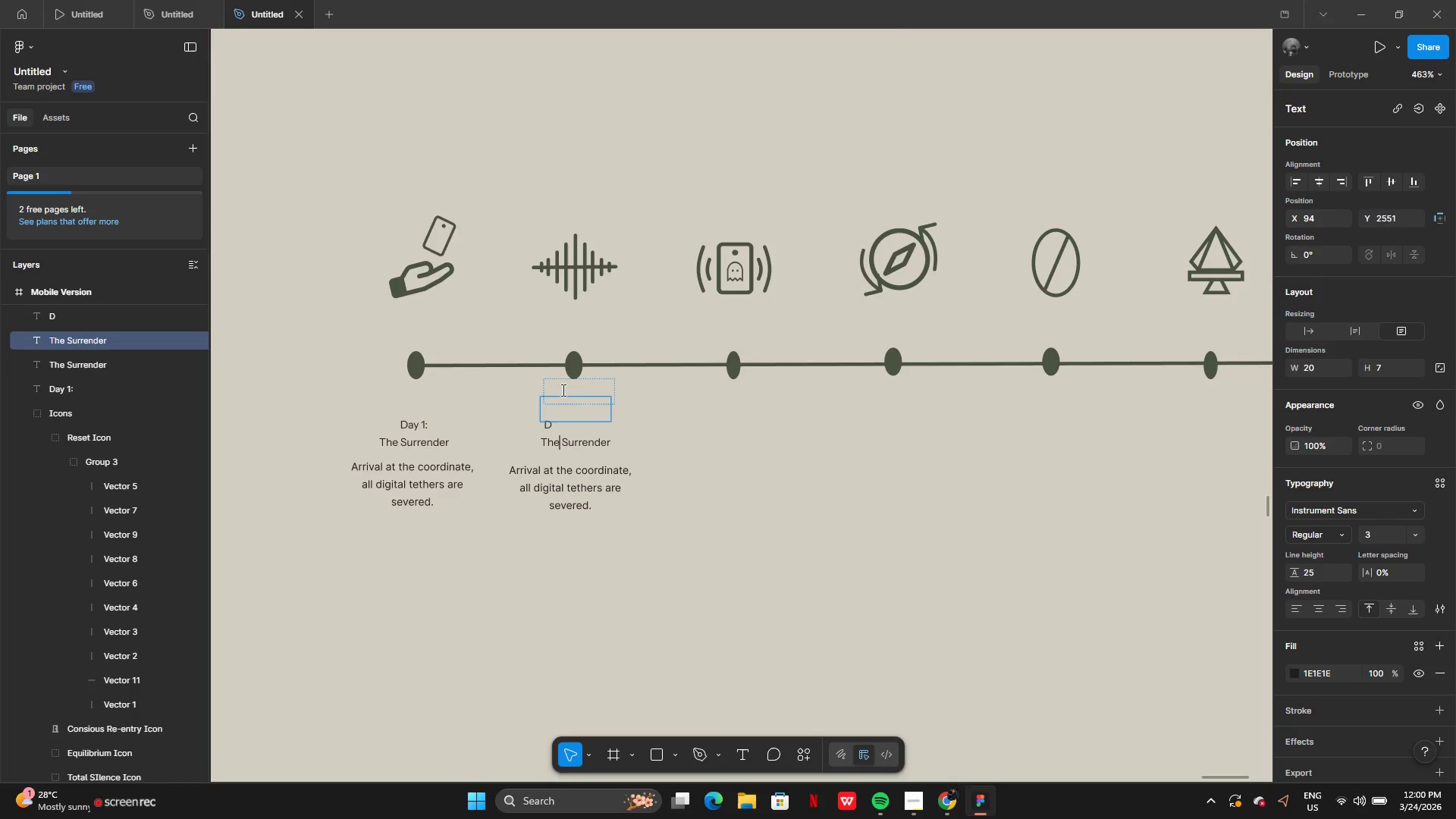 
left_click([560, 384])
 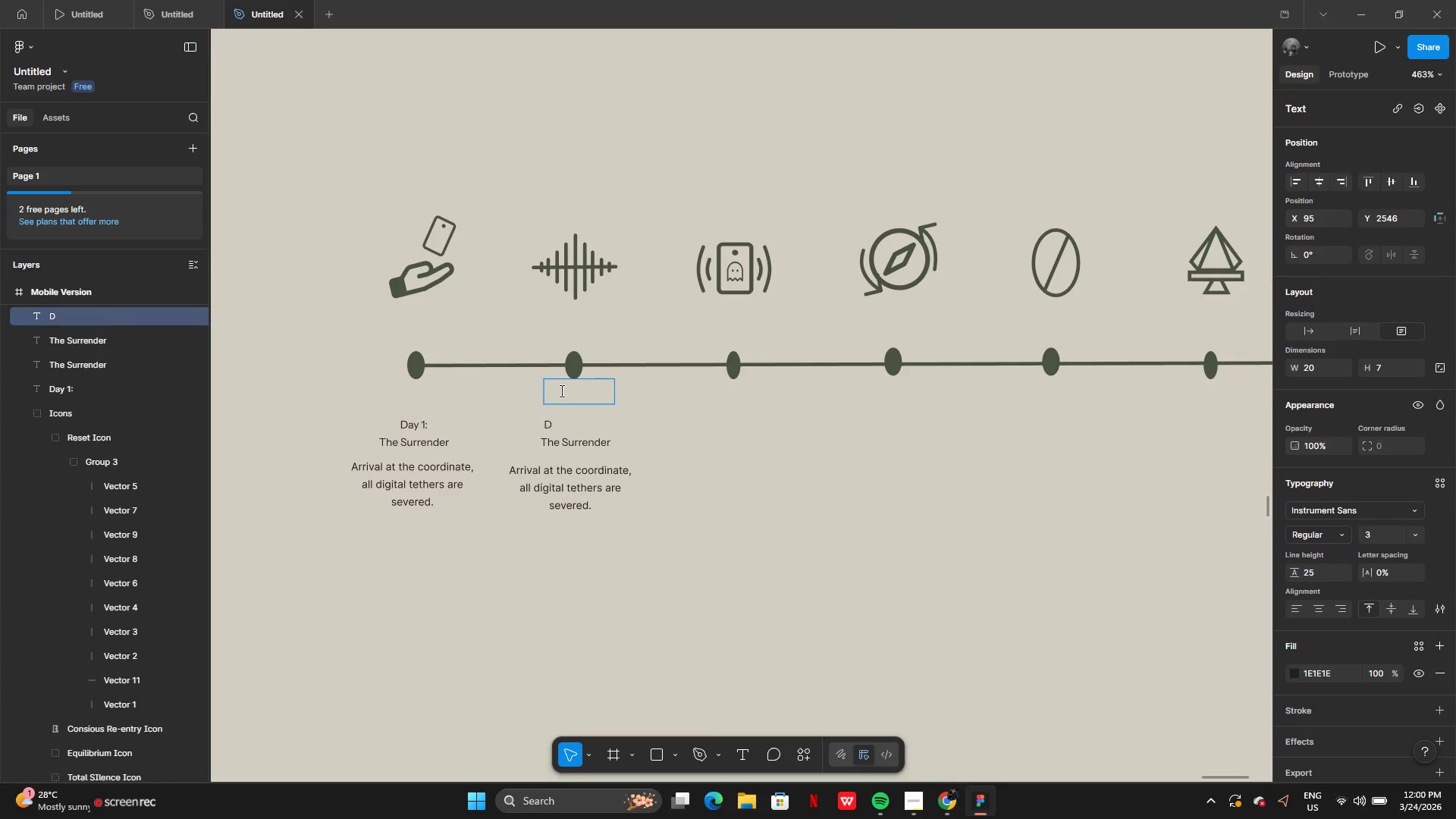 
type(ay 2;)
 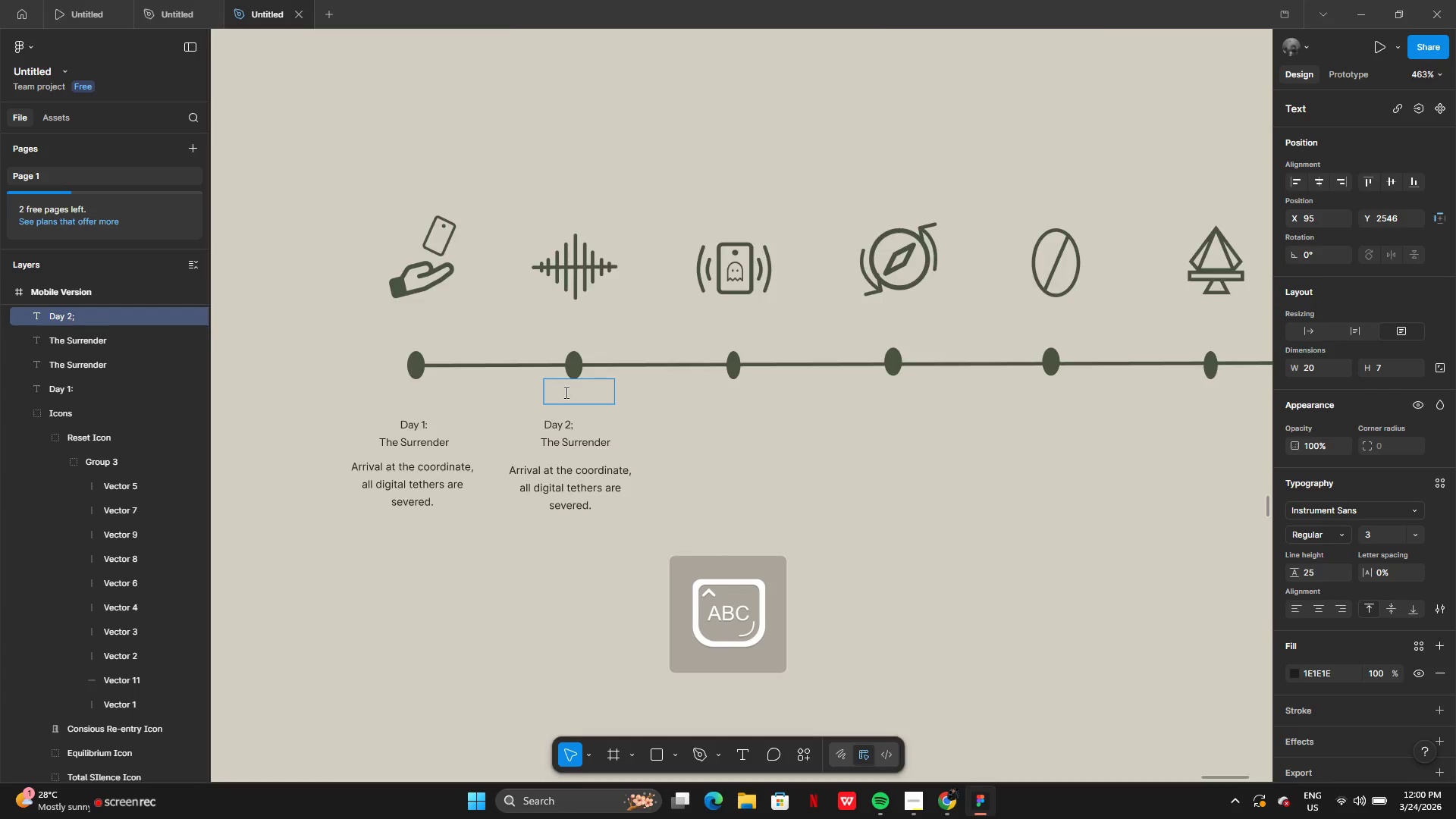 
hold_key(key=CapsLock, duration=0.47)
 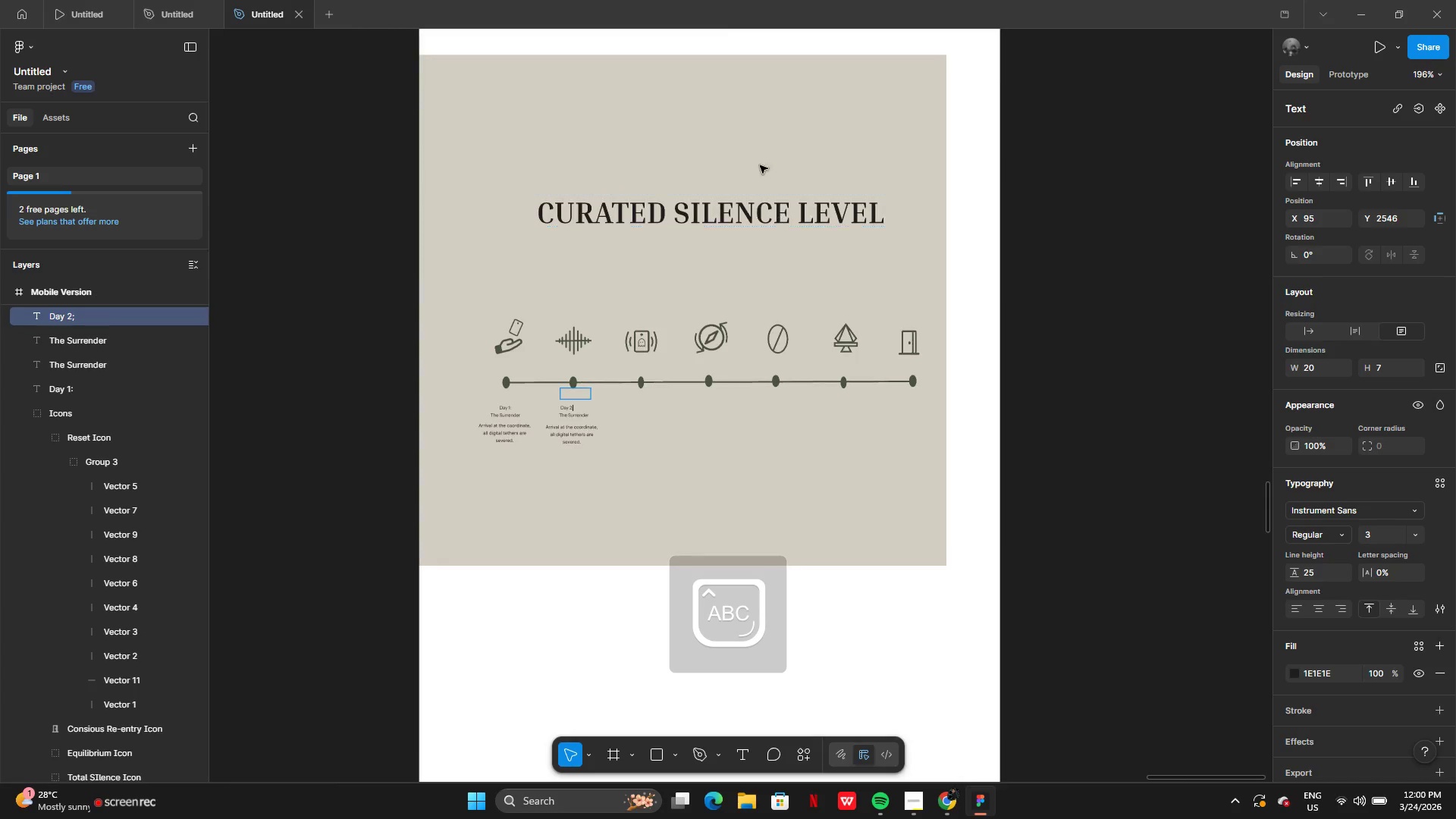 
left_click([743, 104])
 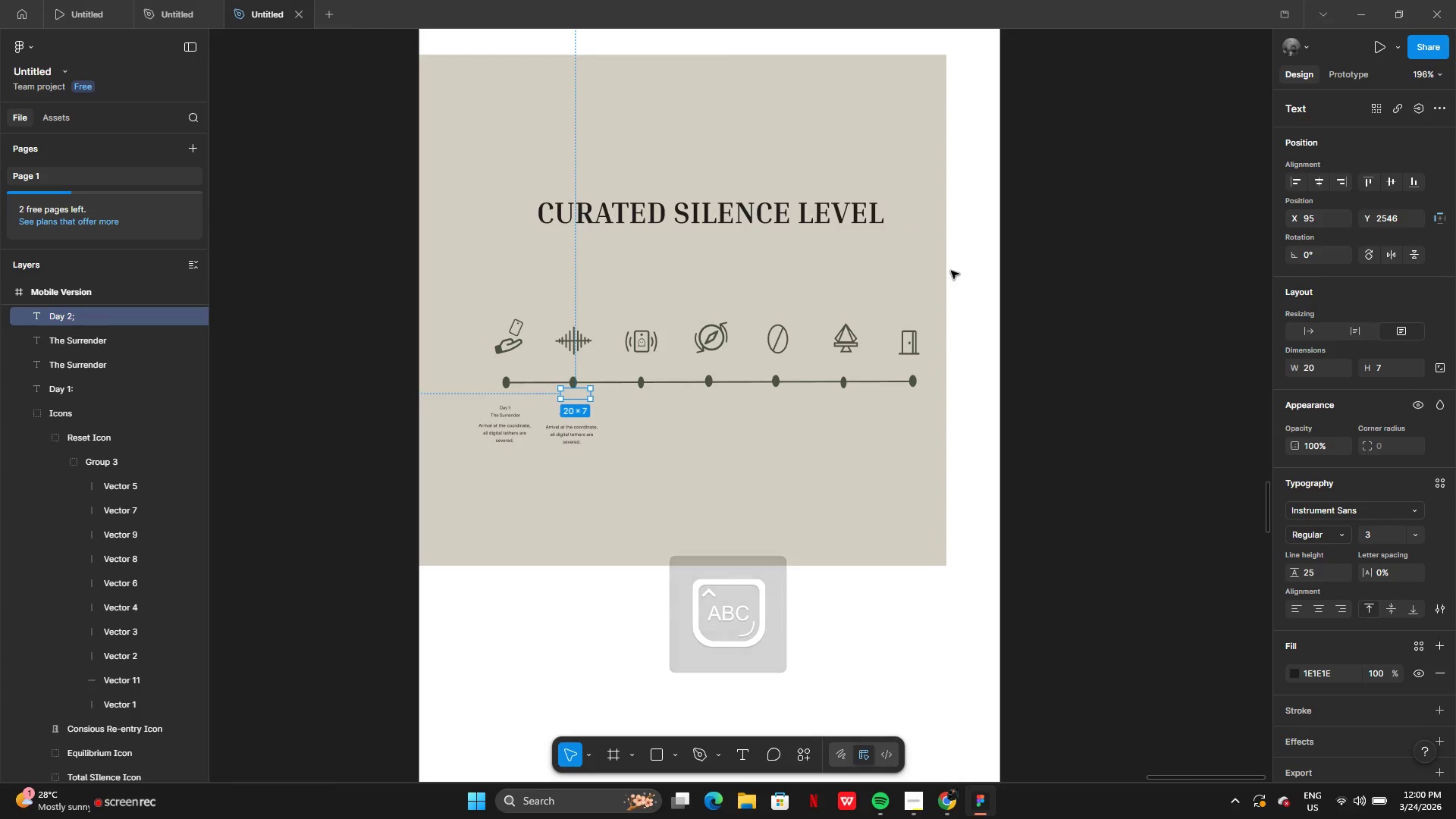 
left_click_drag(start_coordinate=[947, 271], to_coordinate=[1036, 284])
 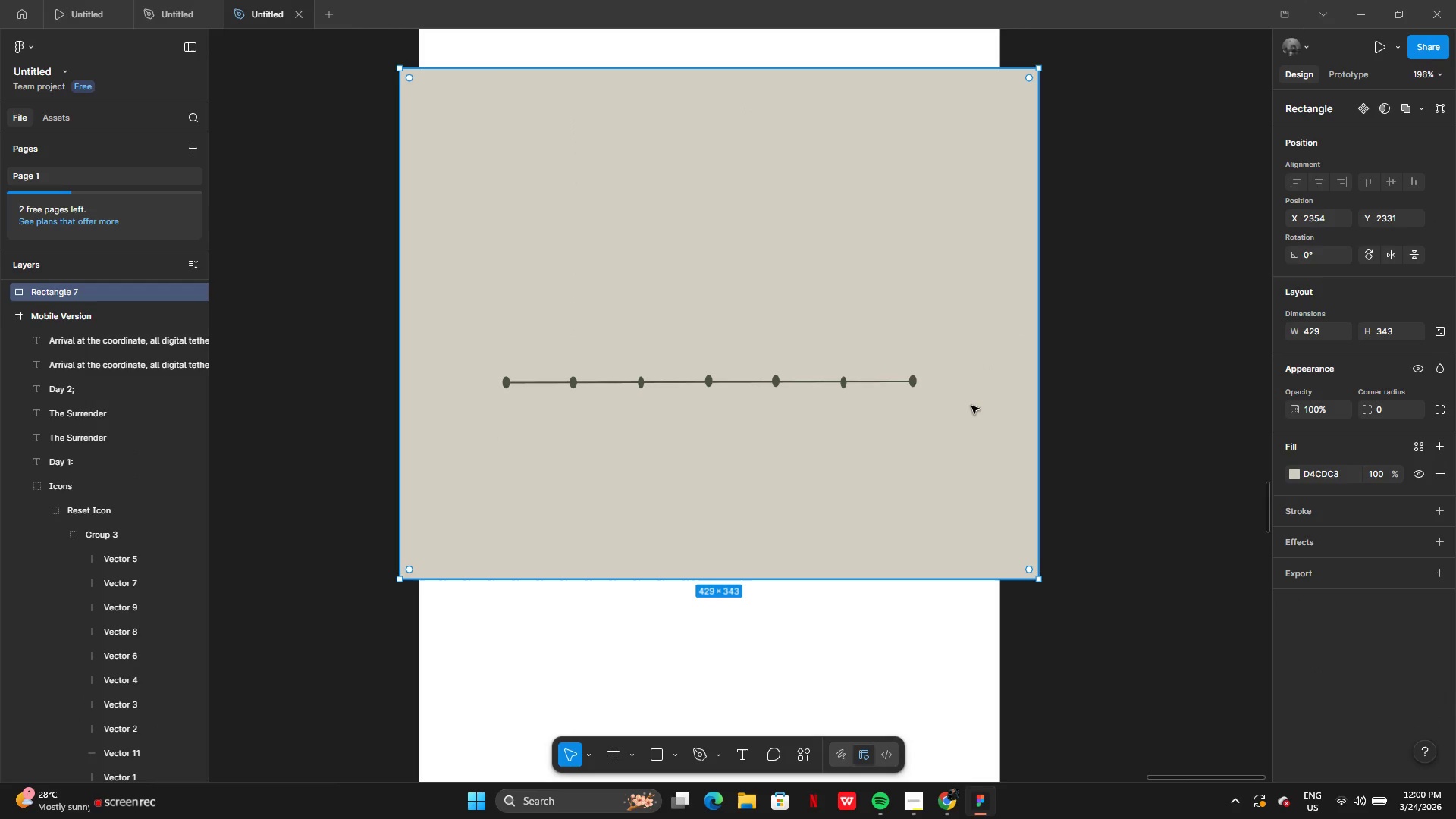 
left_click_drag(start_coordinate=[974, 406], to_coordinate=[922, 424])
 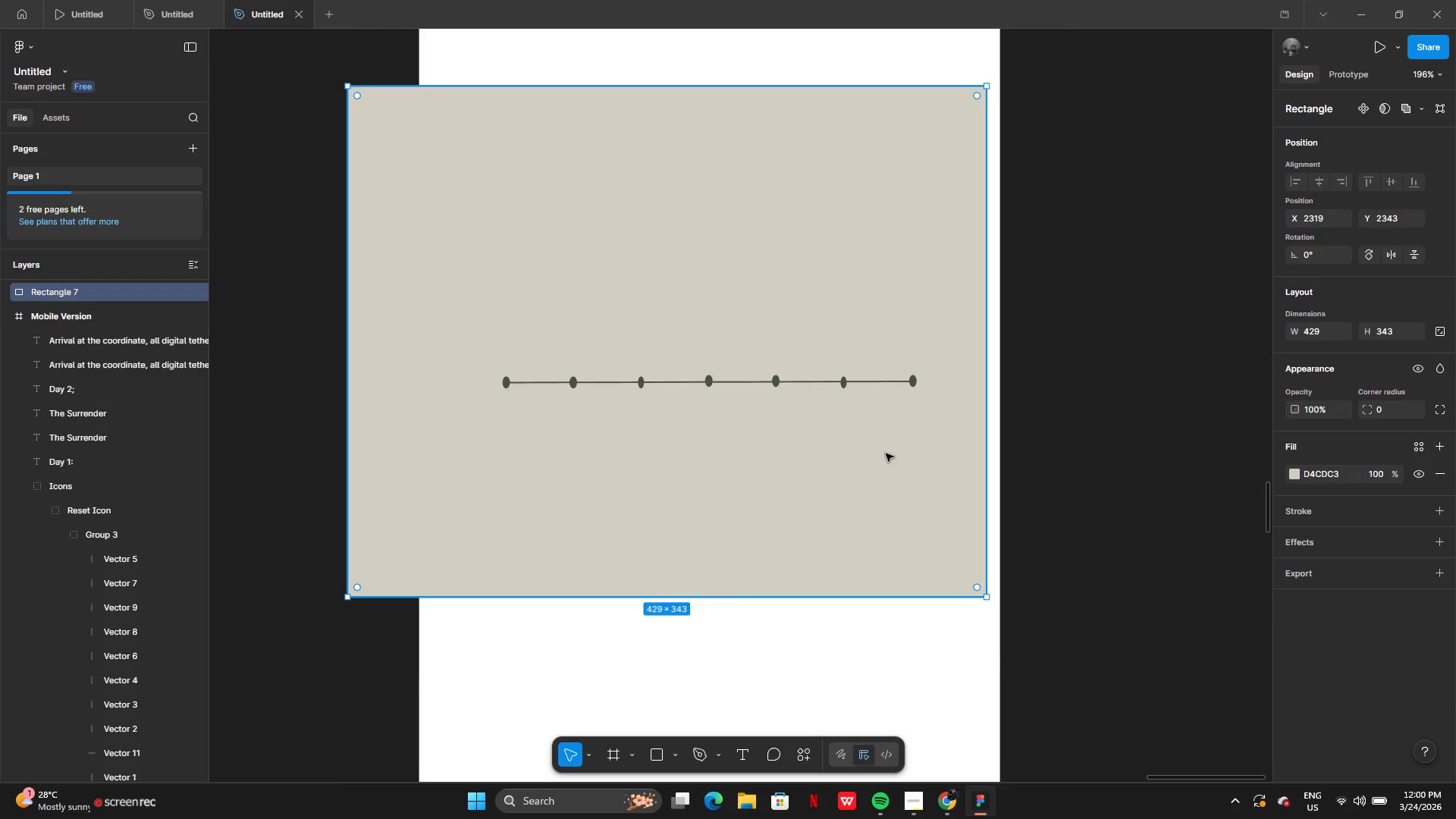 
left_click_drag(start_coordinate=[885, 454], to_coordinate=[1228, 325])
 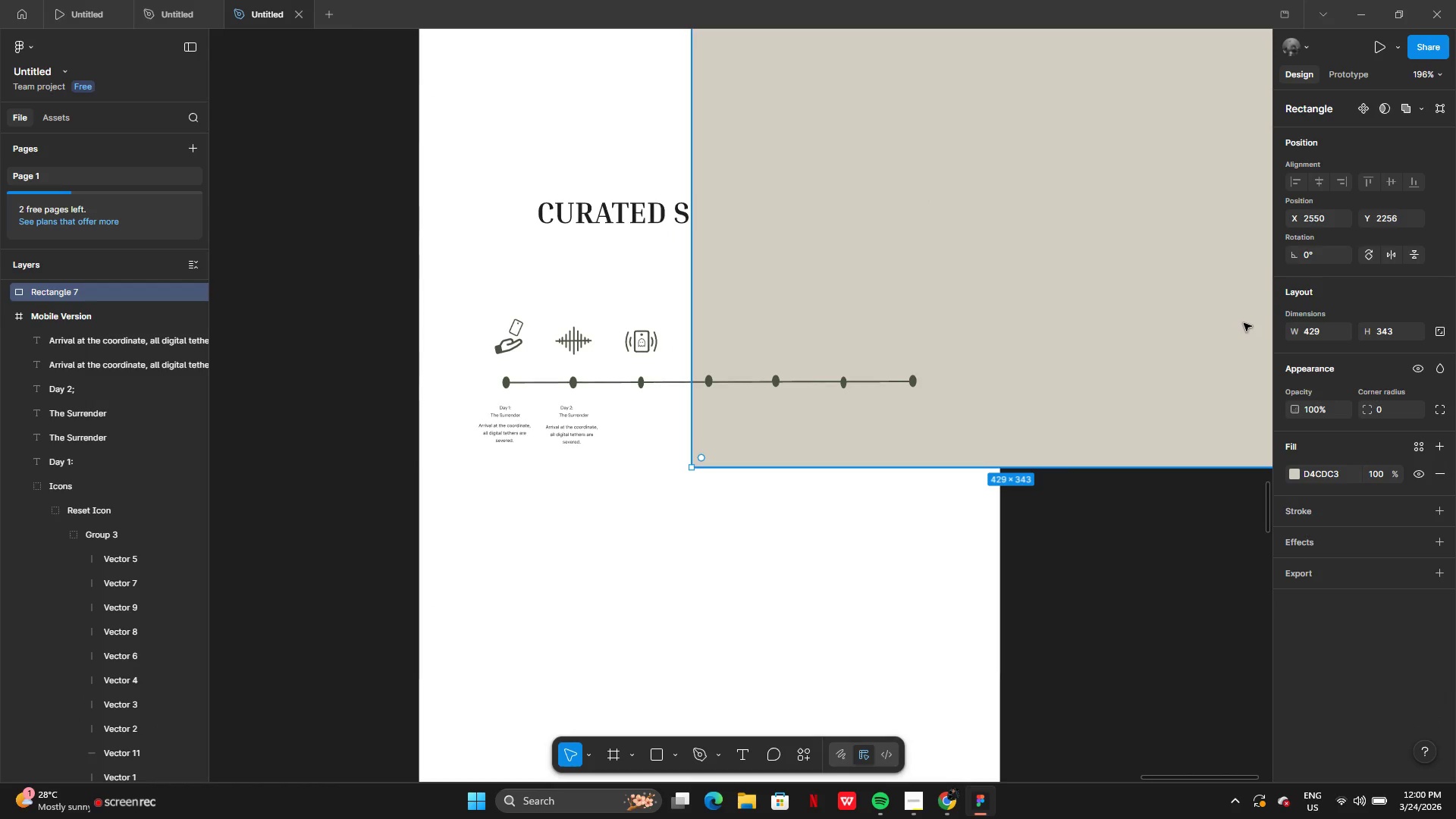 
left_click_drag(start_coordinate=[1244, 323], to_coordinate=[977, 378])
 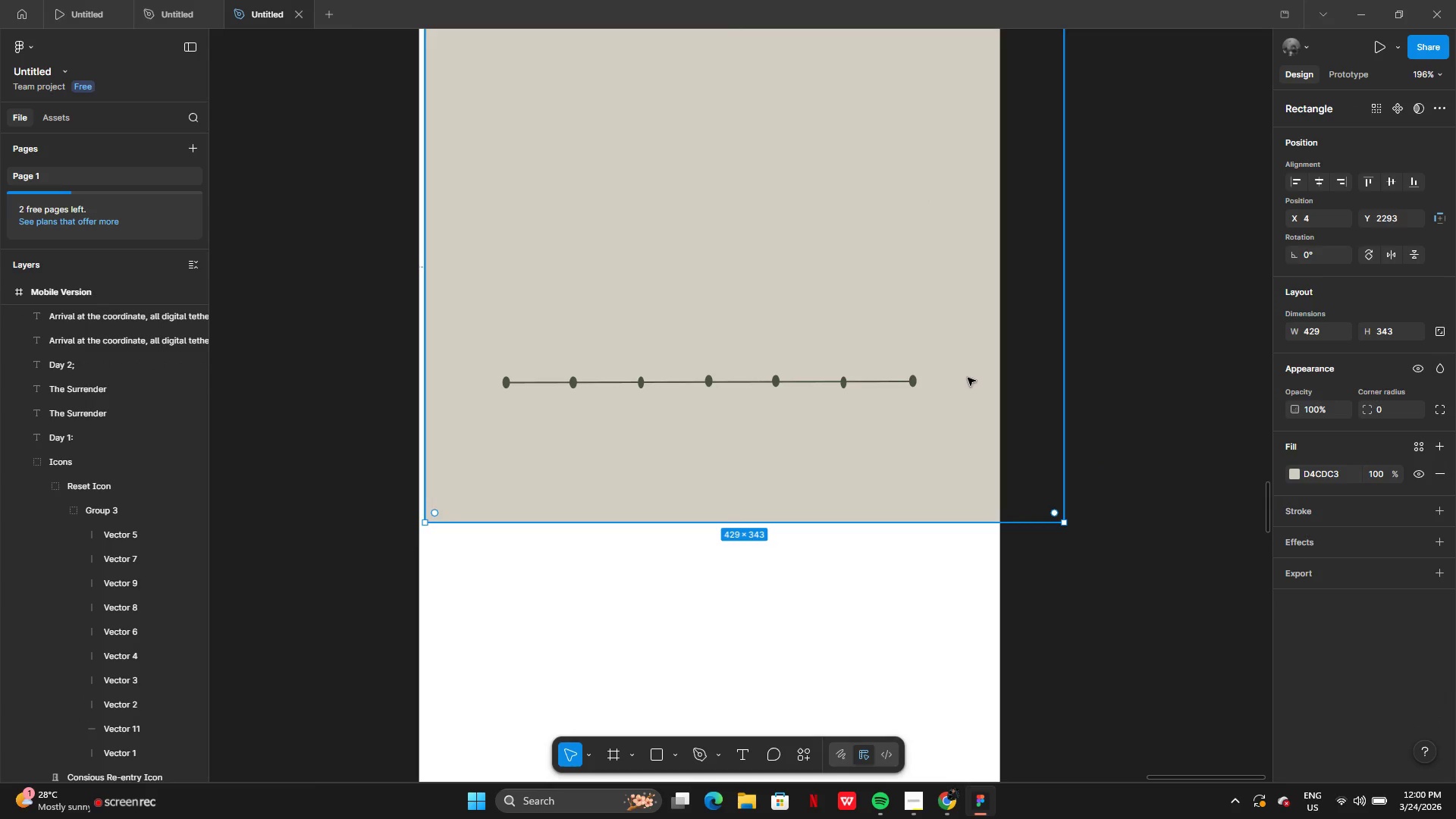 
key(Control+Z)
 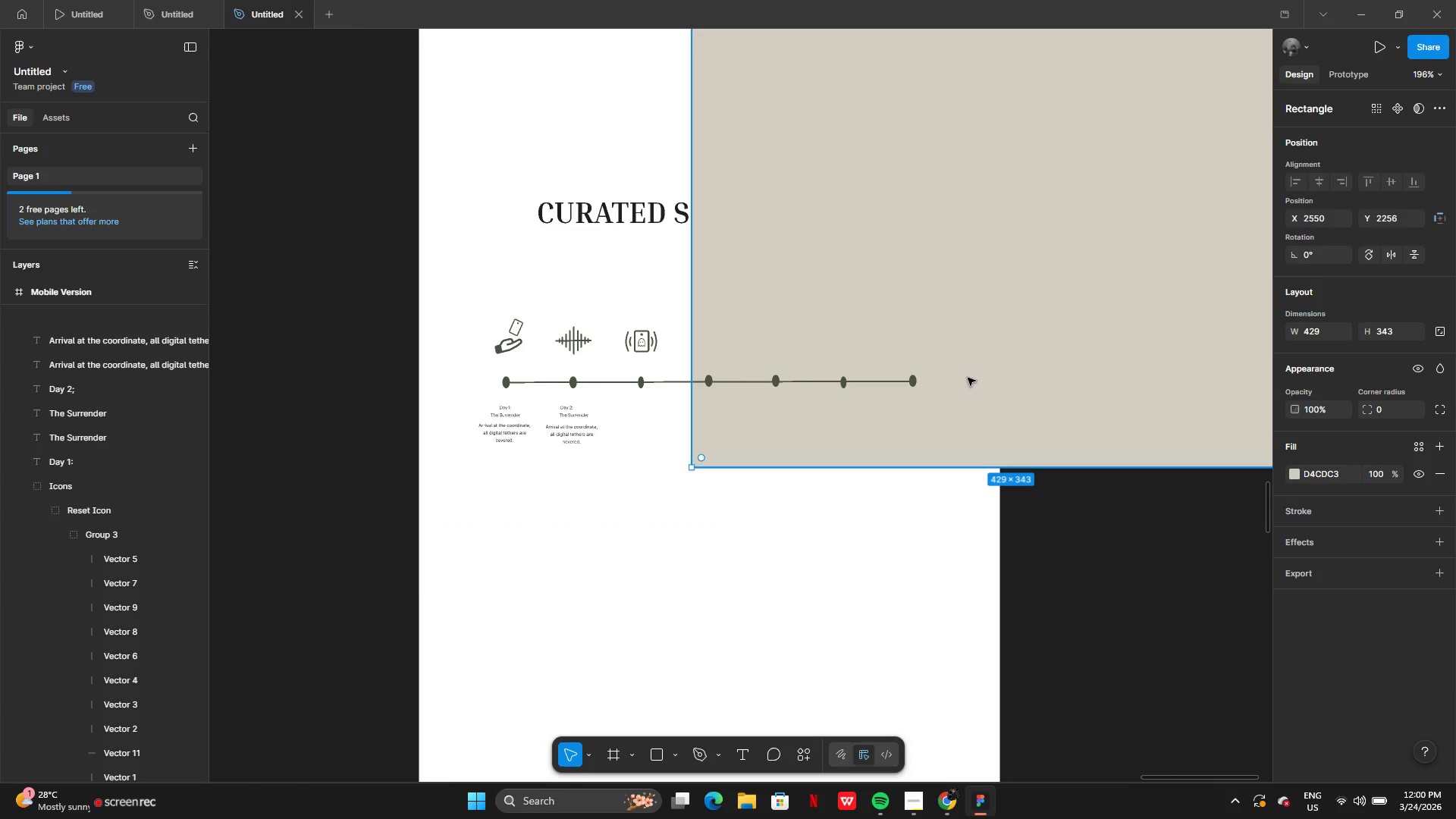 
key(Control+Z)
 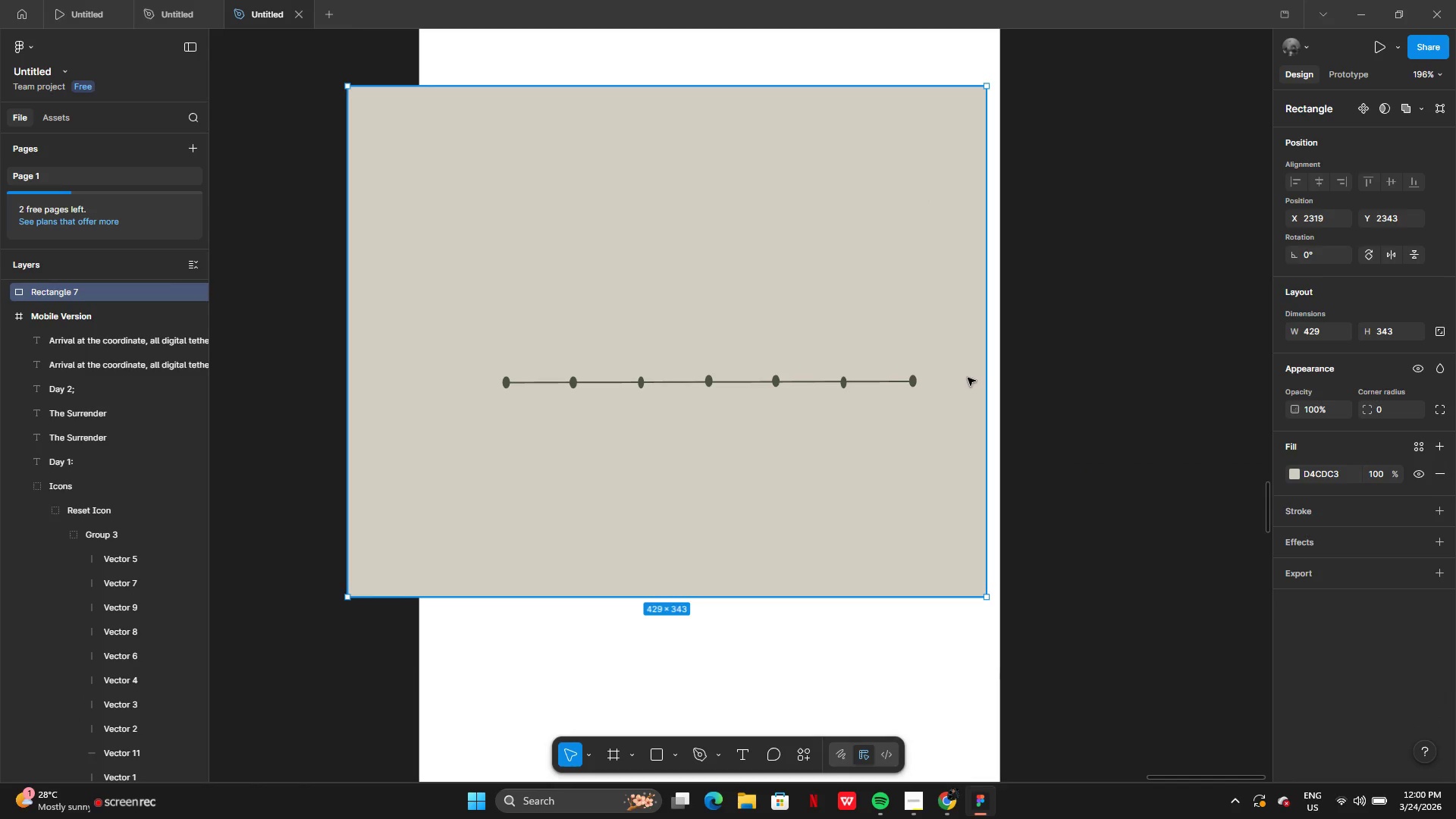 
key(Control+Z)
 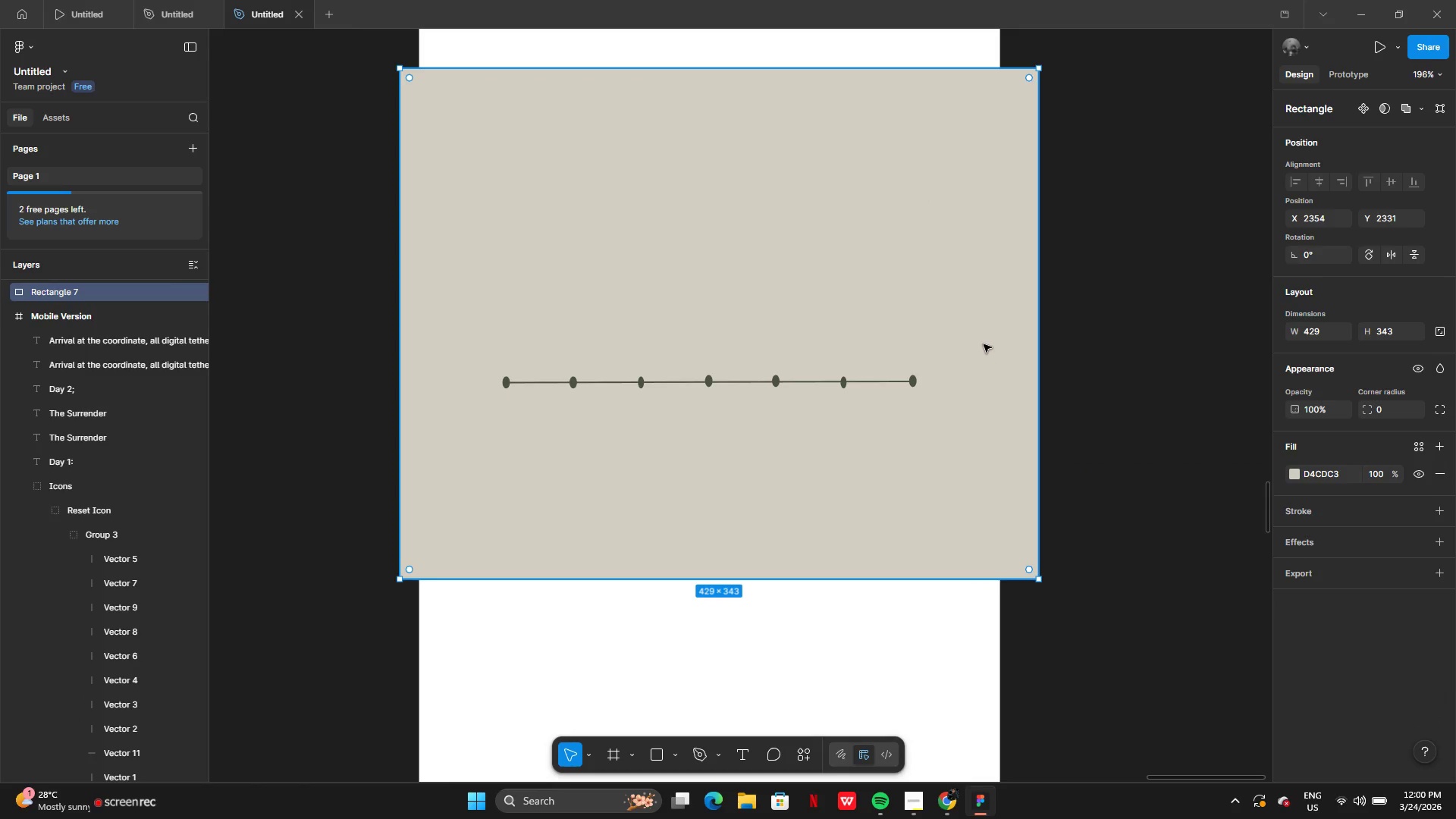 
key(Control+Z)
 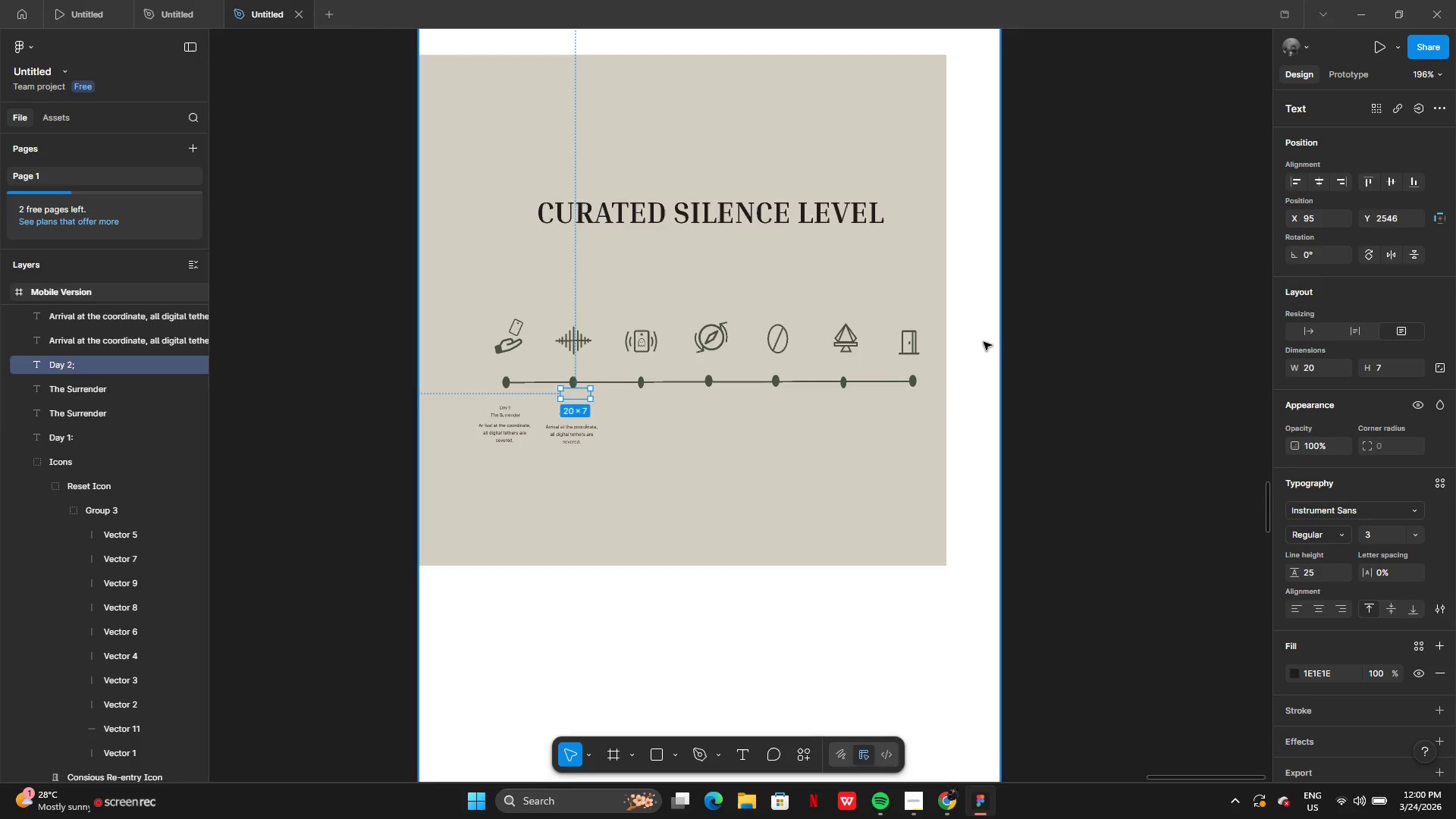 
key(Control+Z)
 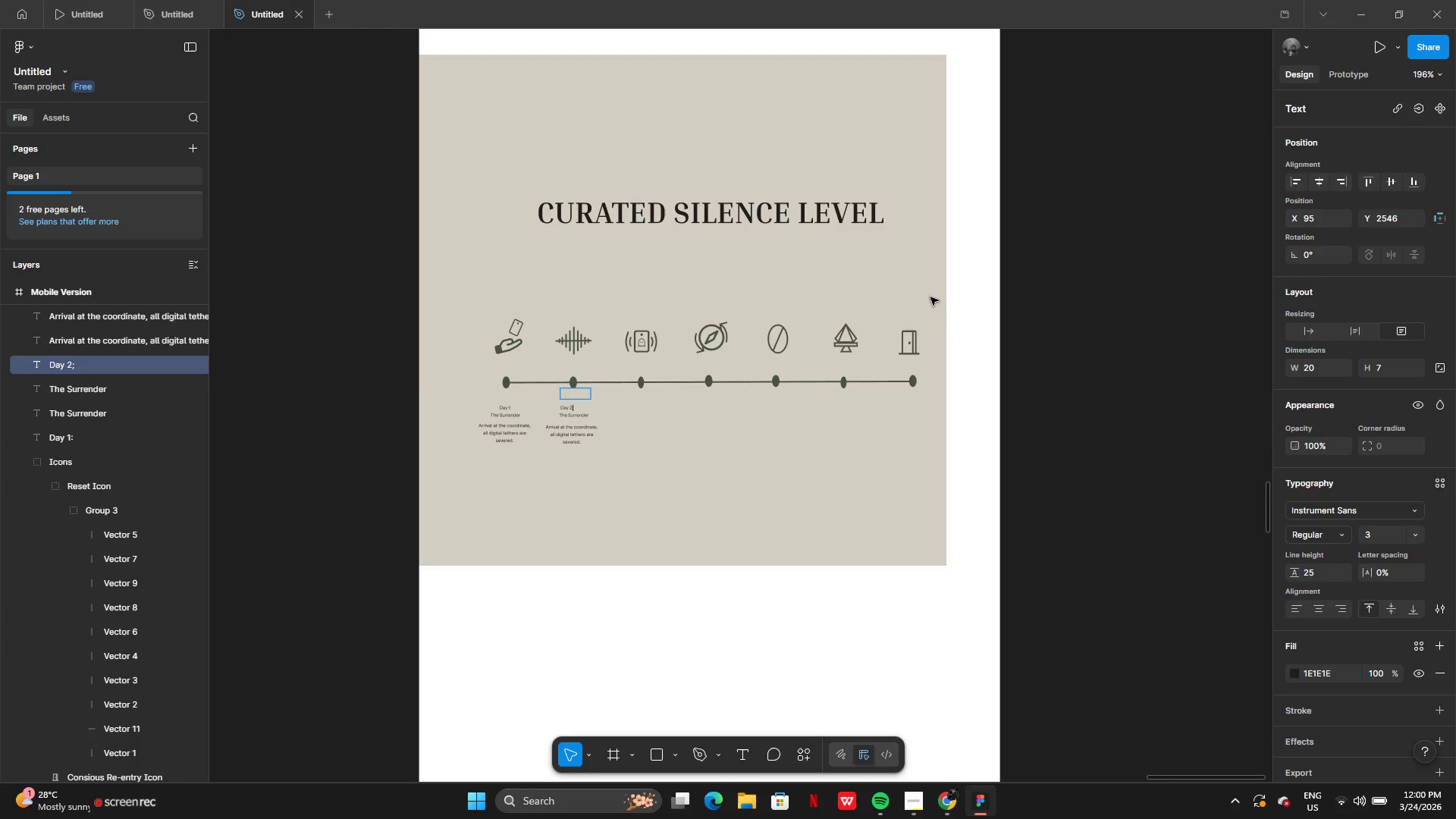 
key(Control+Y)
 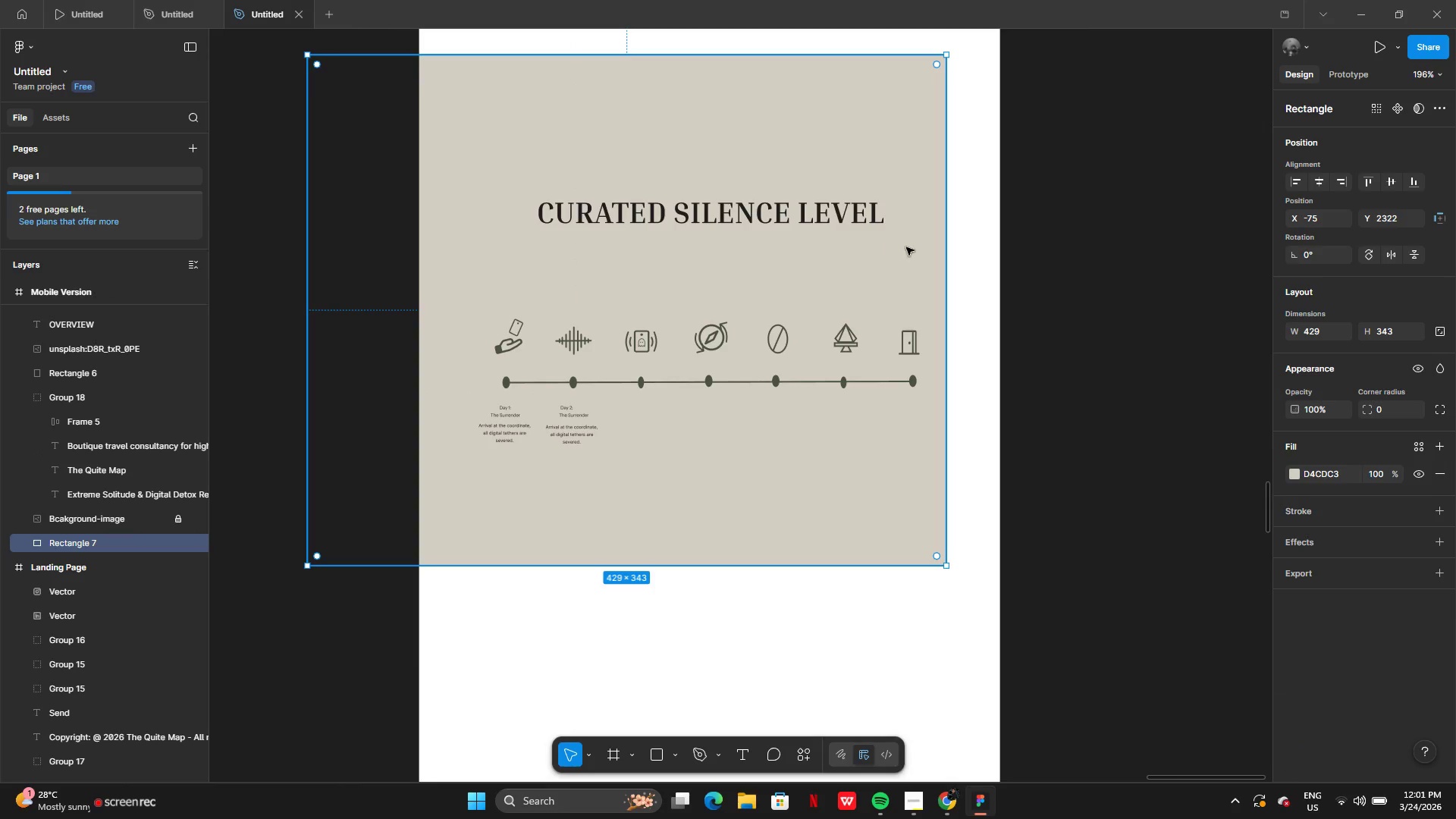 
left_click_drag(start_coordinate=[947, 225], to_coordinate=[1019, 234])
 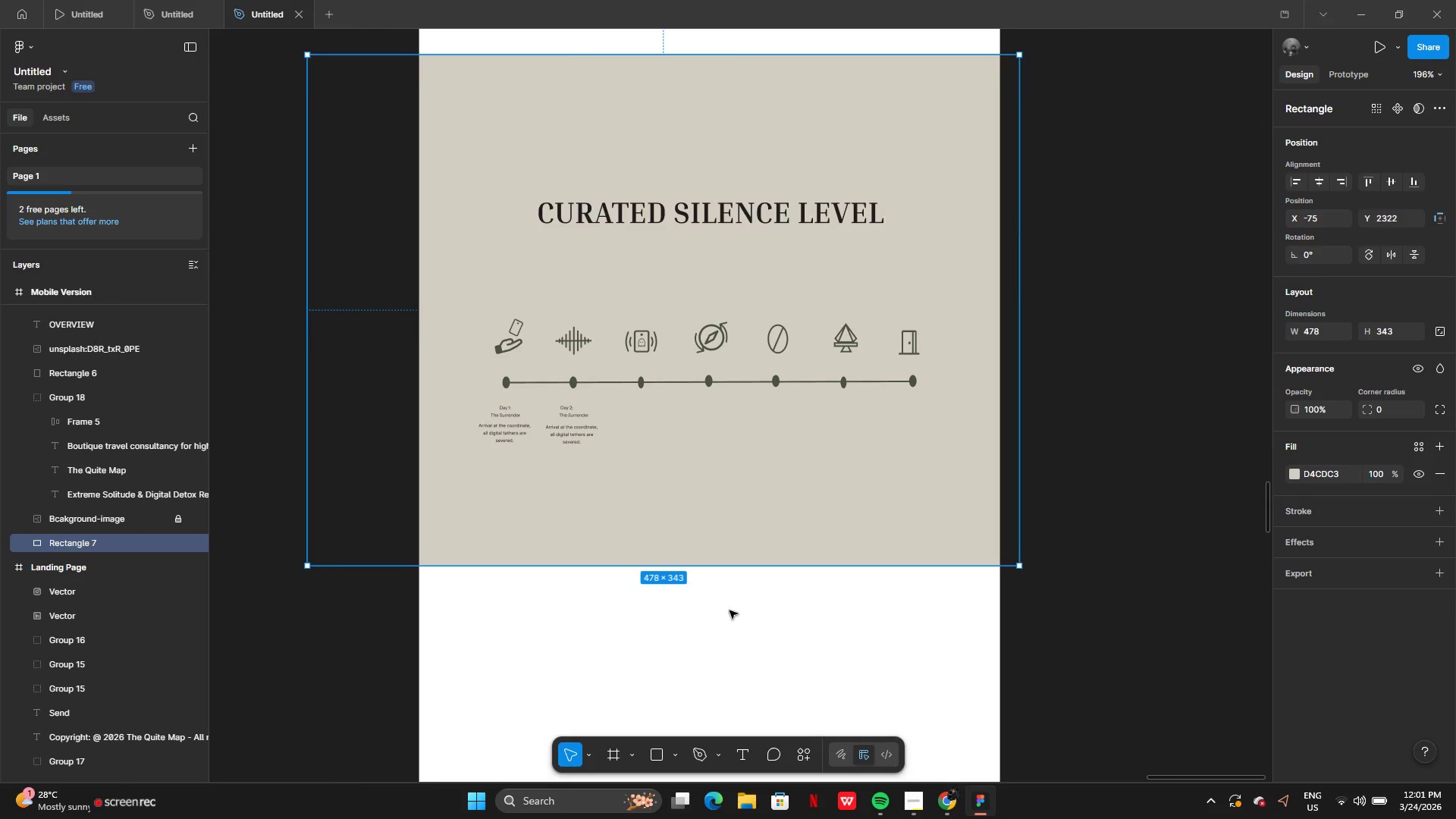 
left_click([717, 620])
 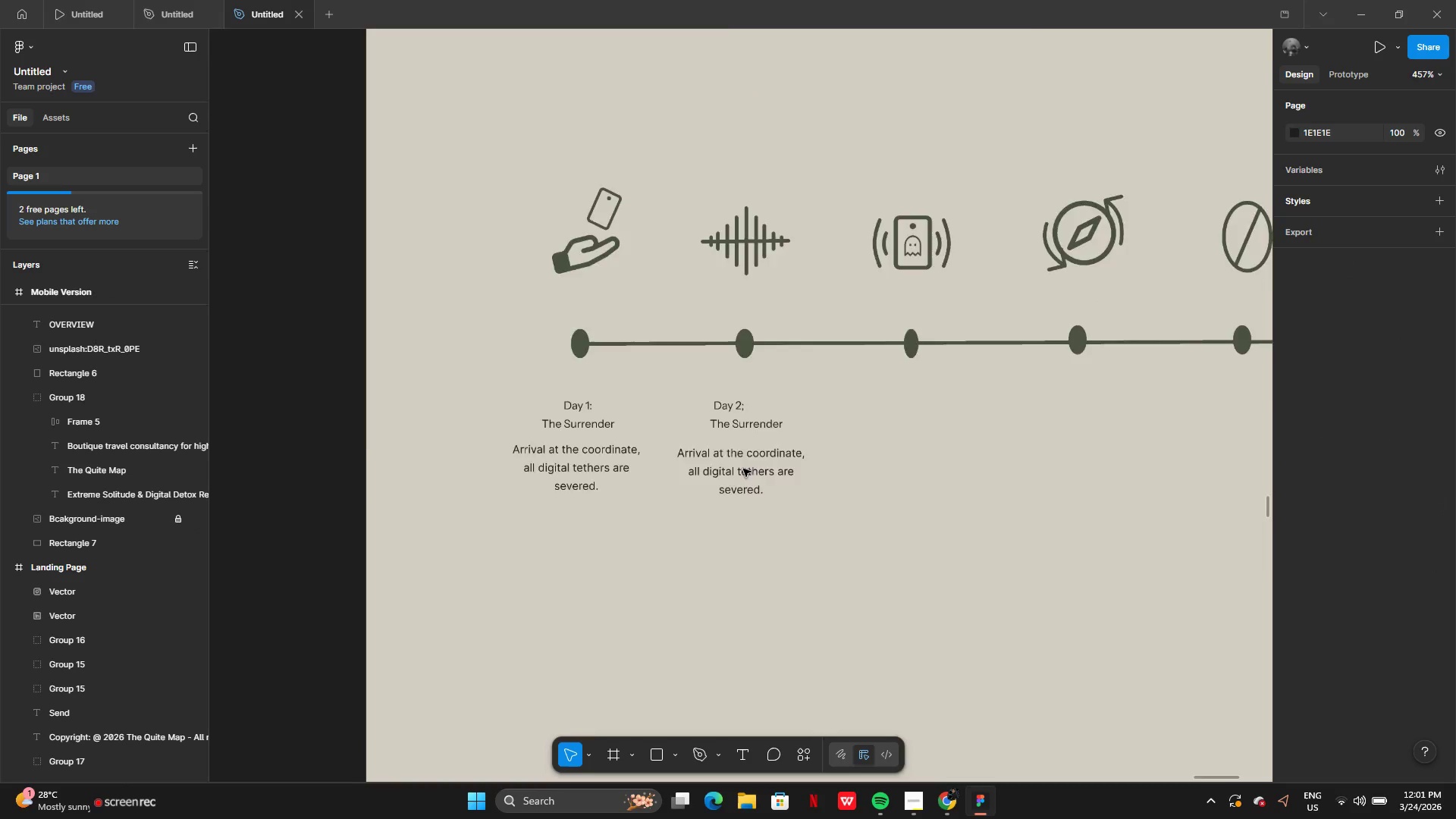 
left_click([755, 376])
 